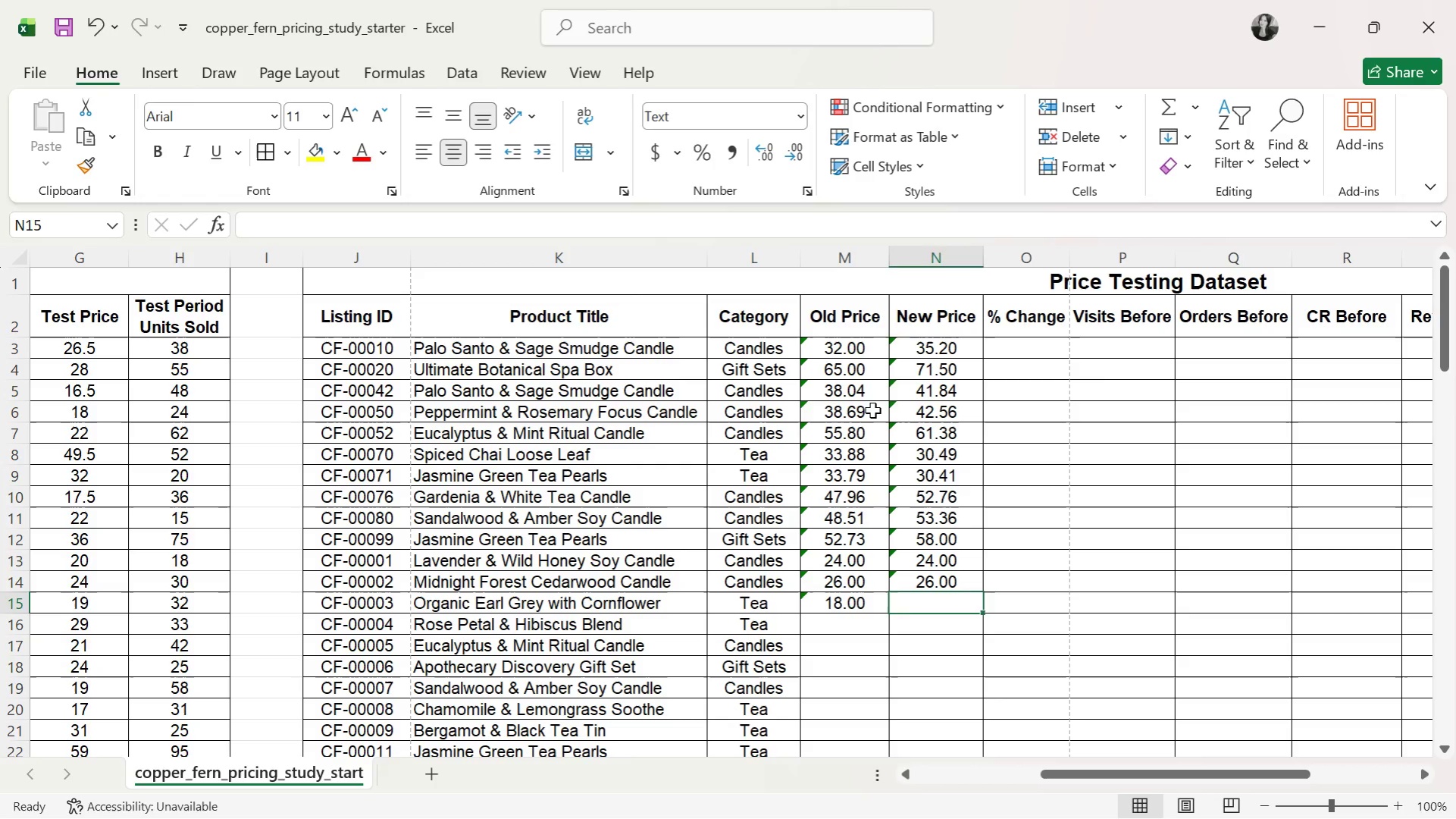 
key(ArrowLeft)
 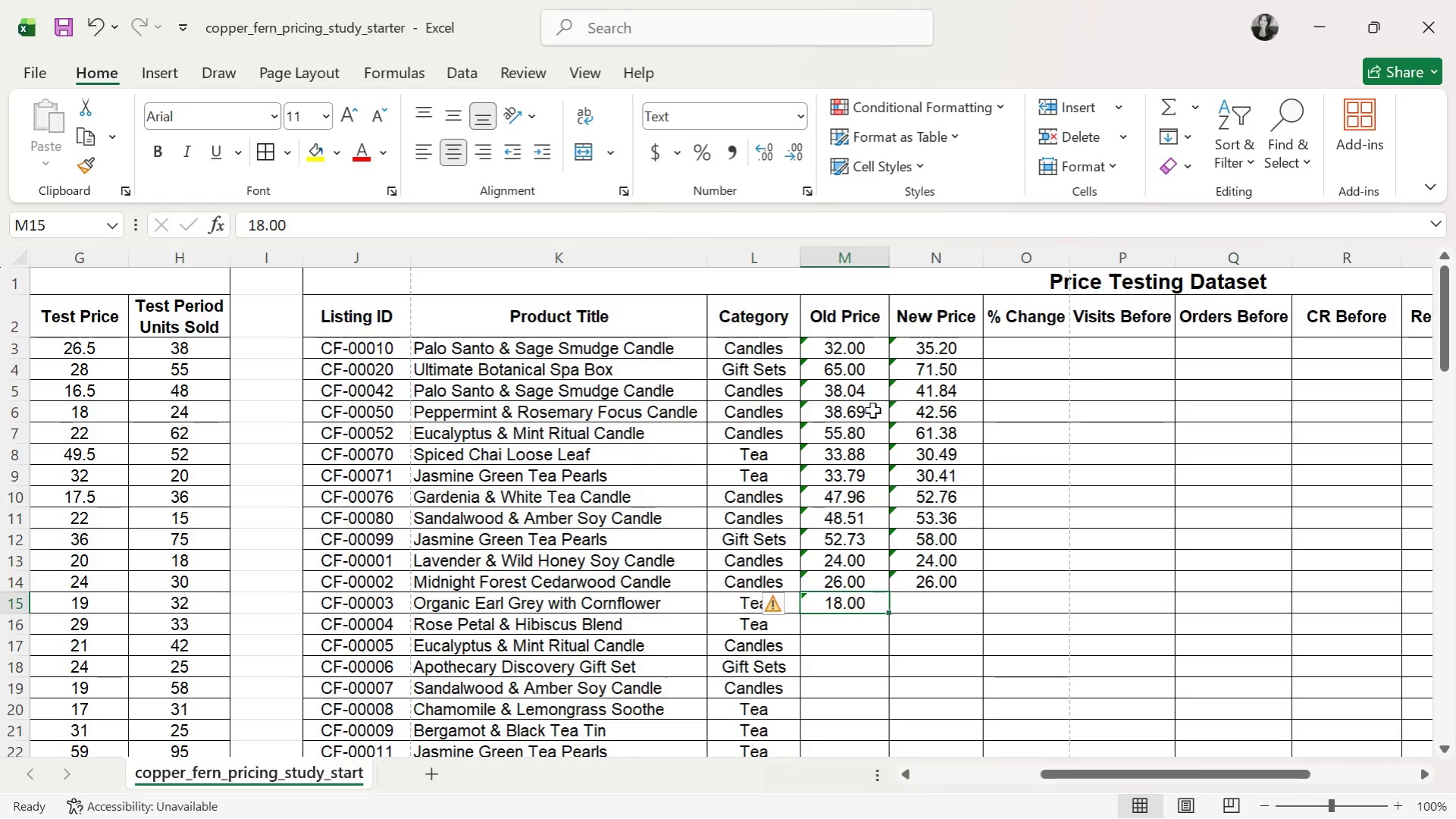 
key(Control+C)
 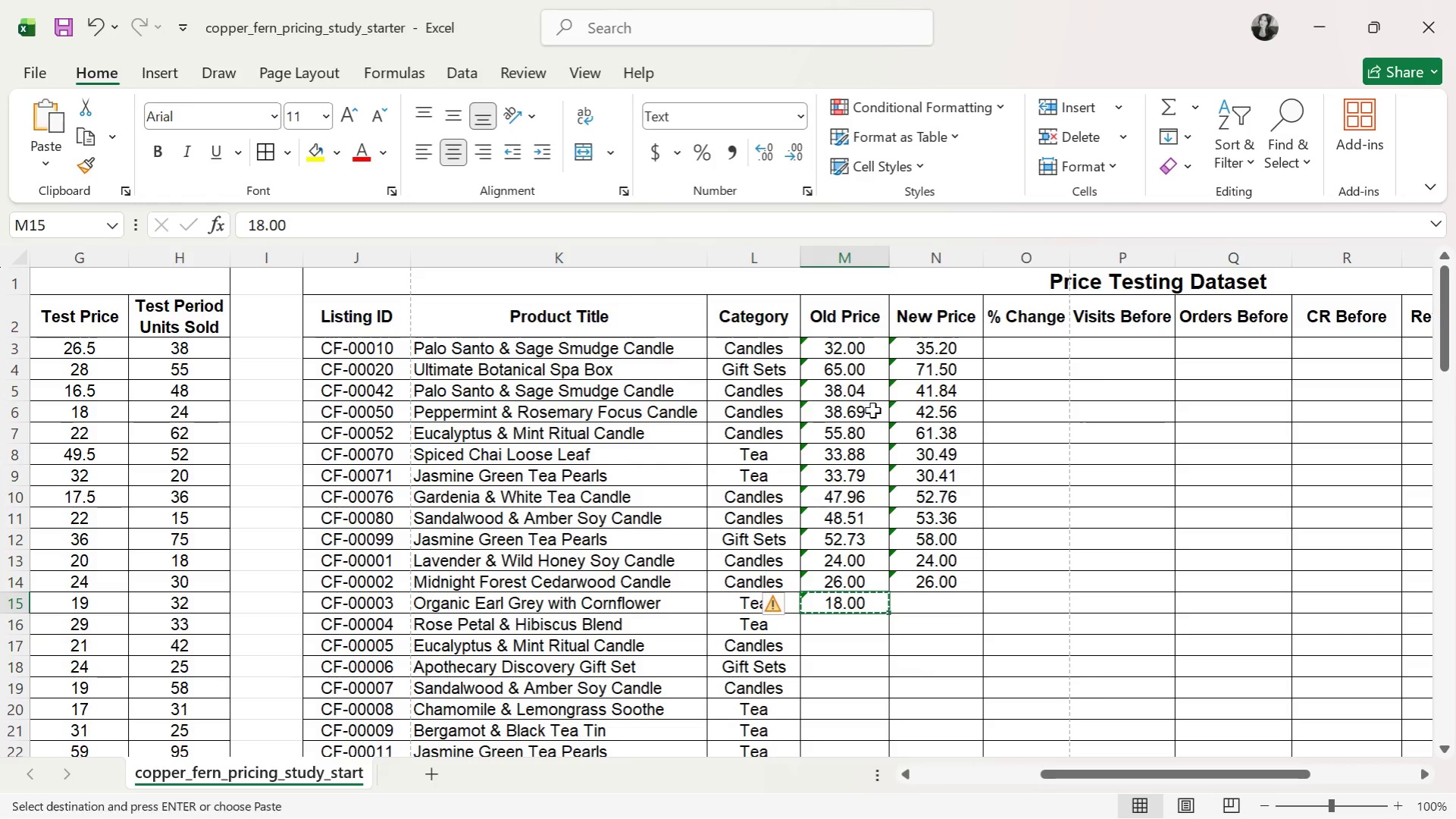 
key(ArrowRight)
 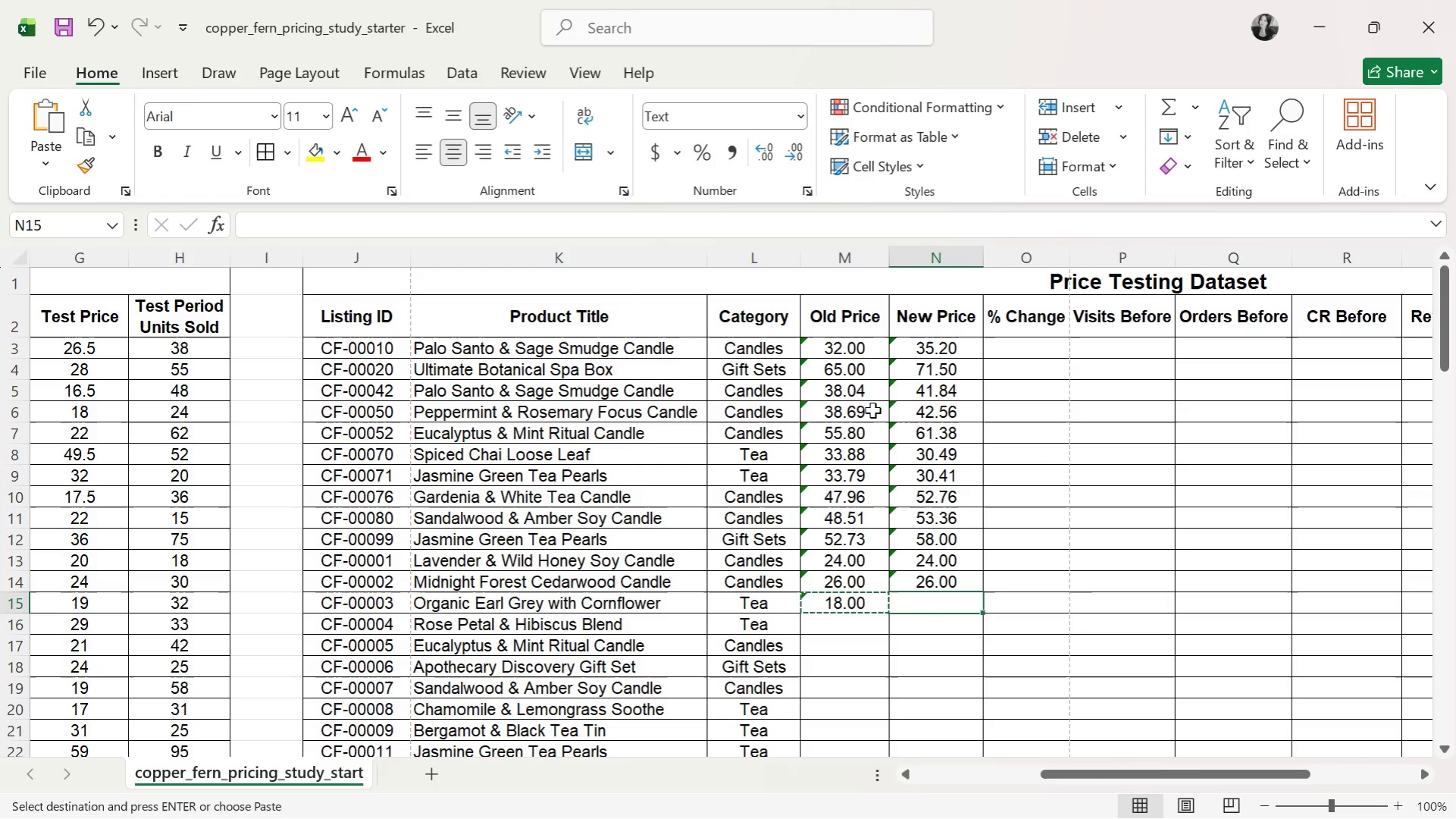 
key(Control+V)
 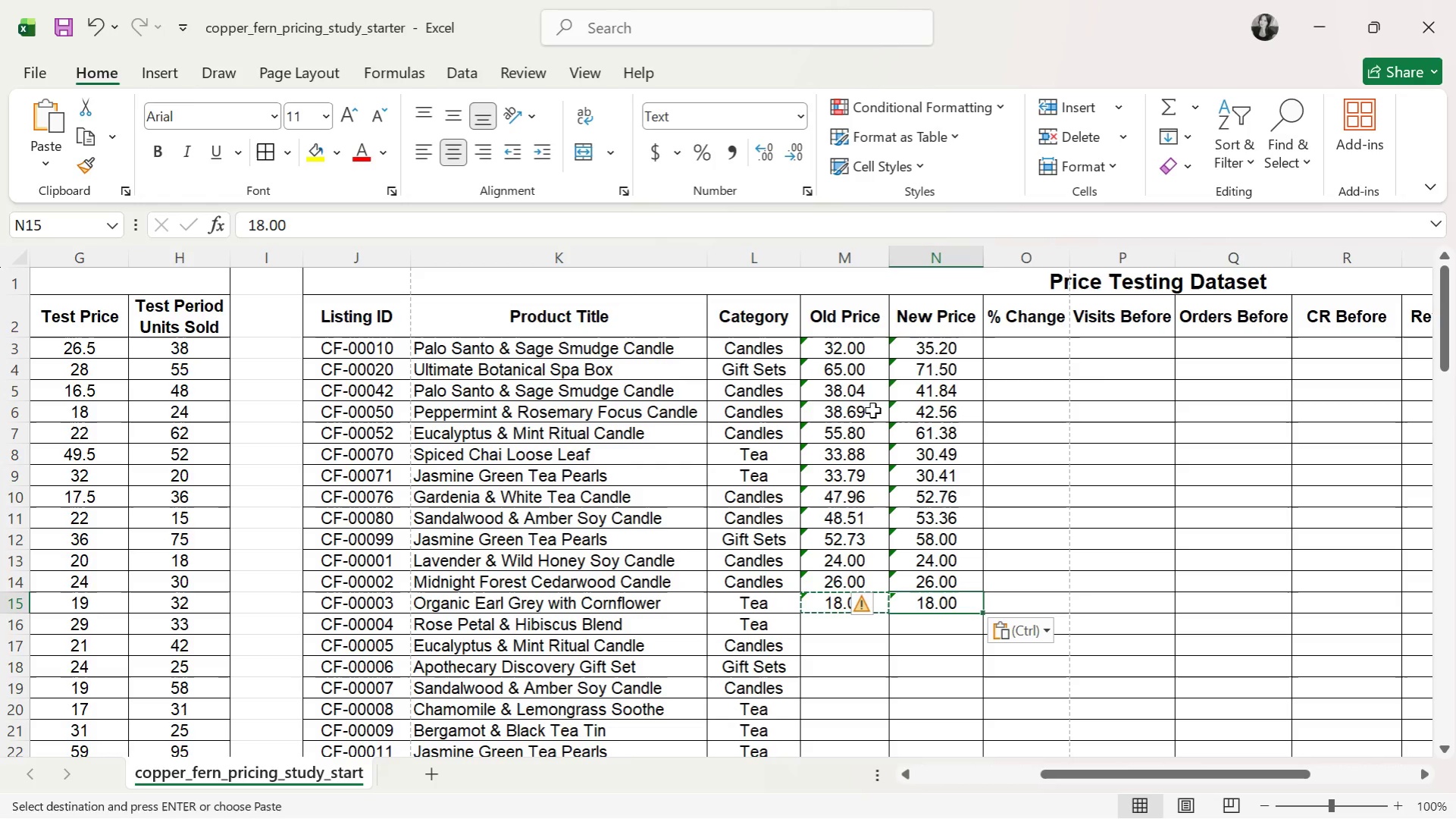 
key(ArrowDown)
 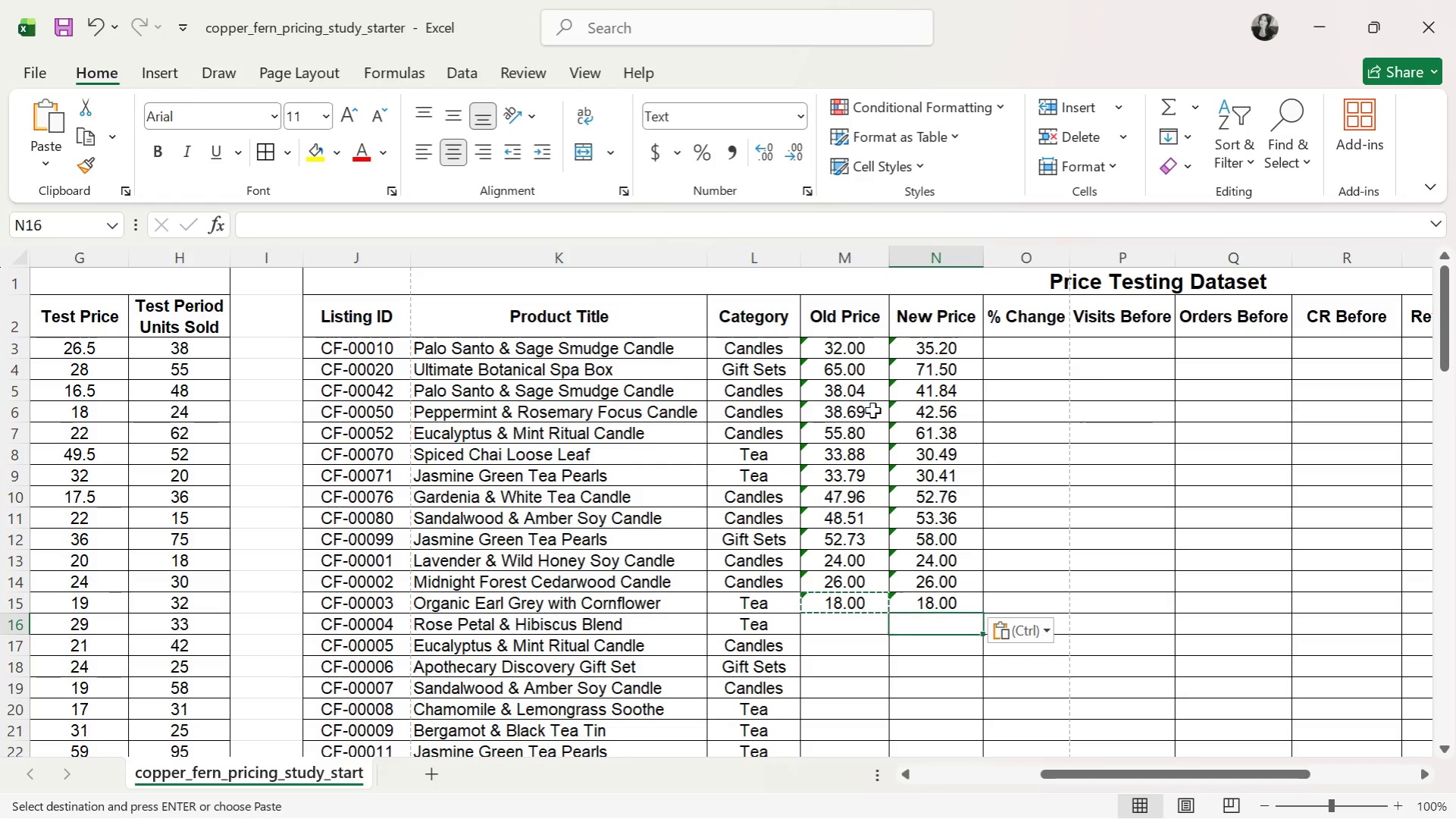 
key(ArrowLeft)
 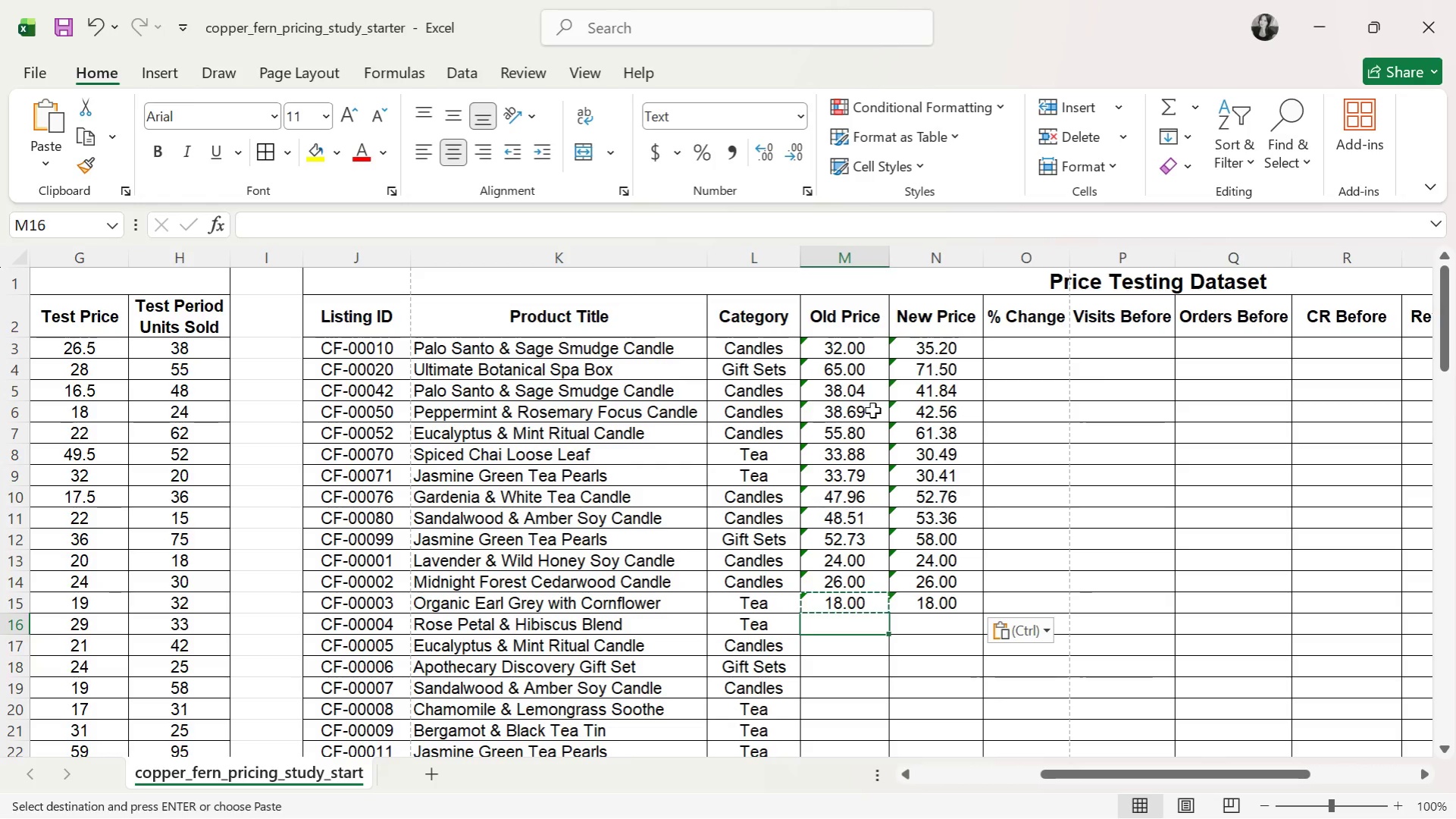 
key(ArrowUp)
 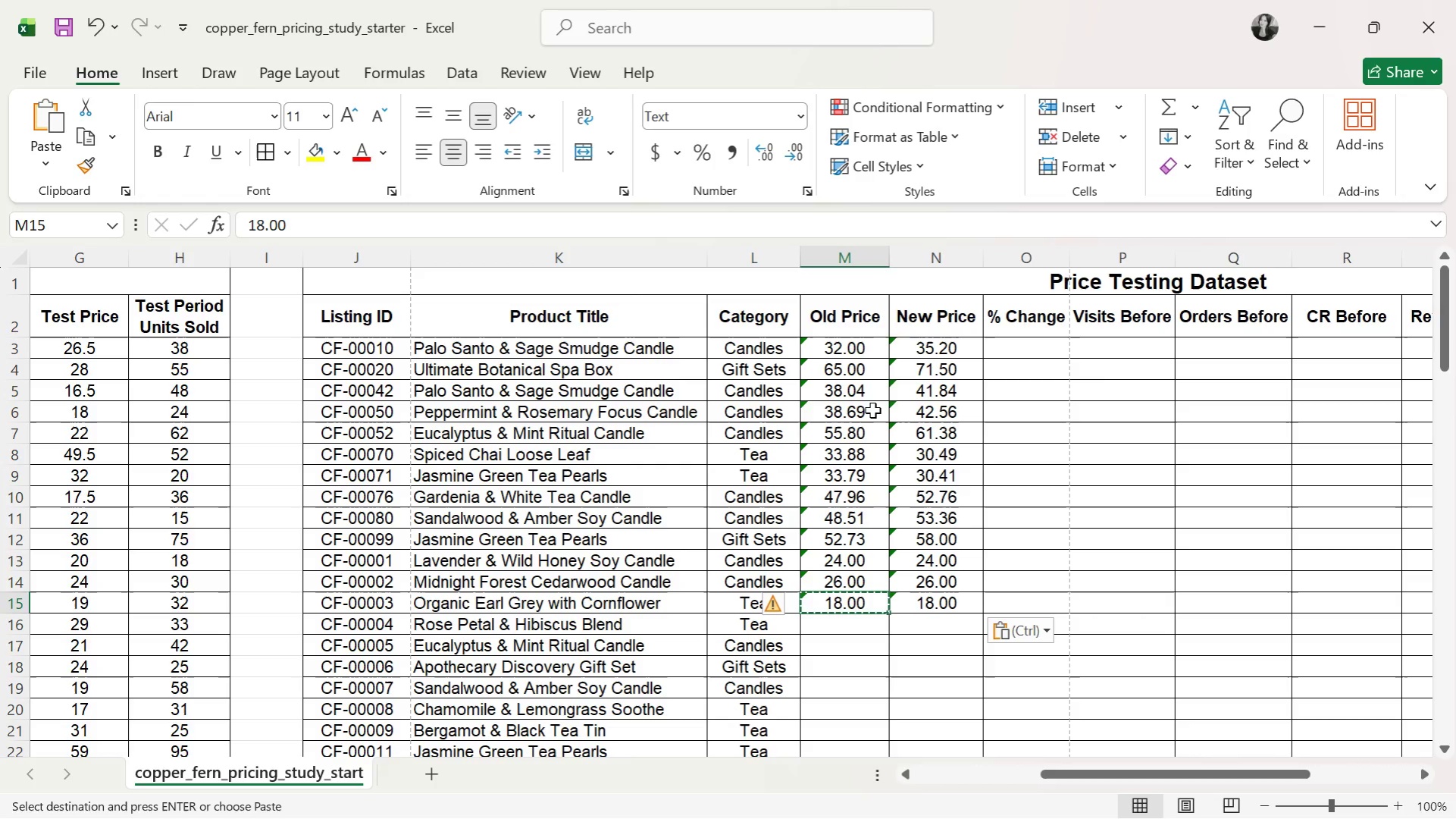 
key(Control+C)
 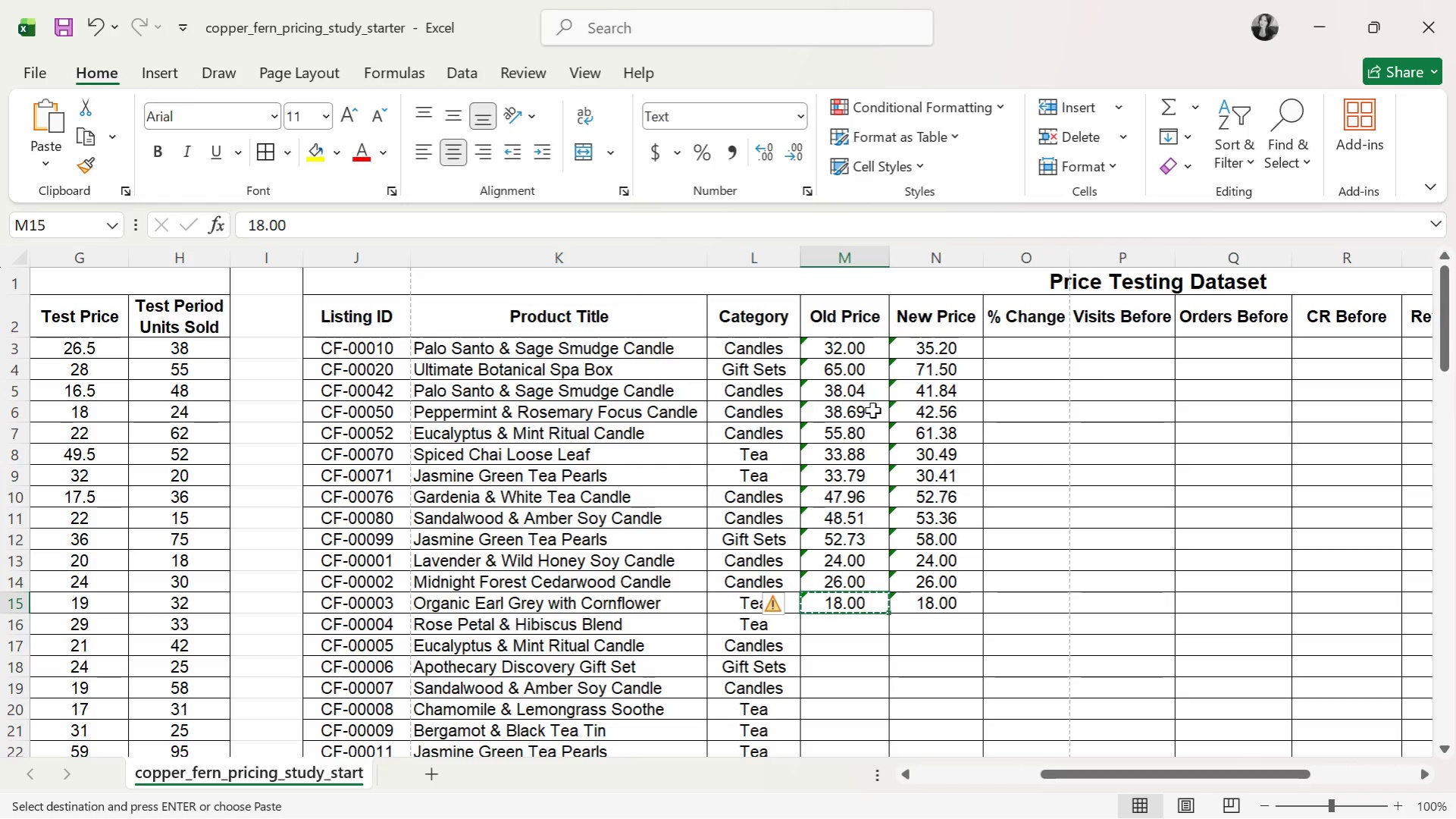 
key(ArrowDown)
 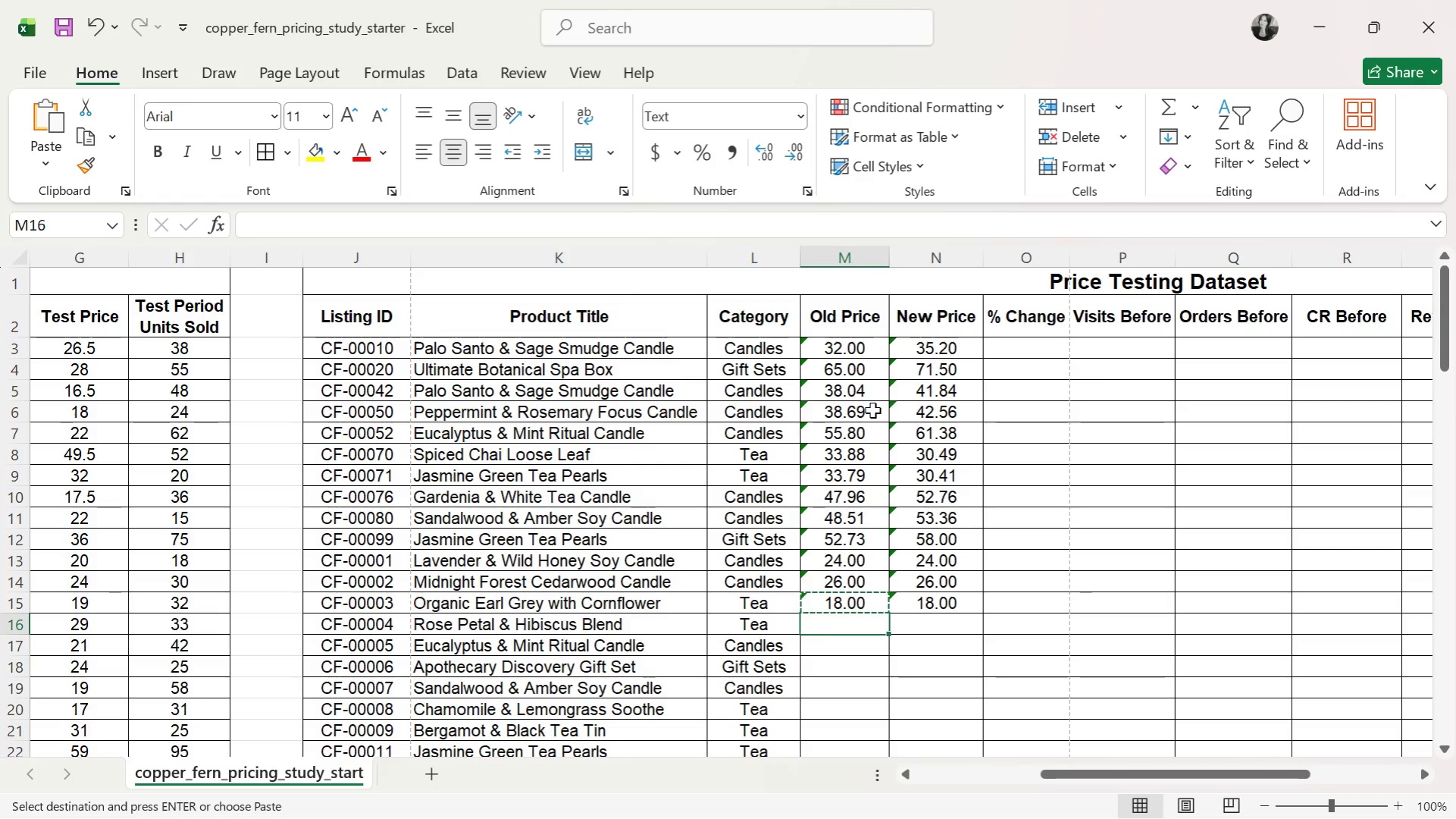 
key(Control+ControlLeft)
 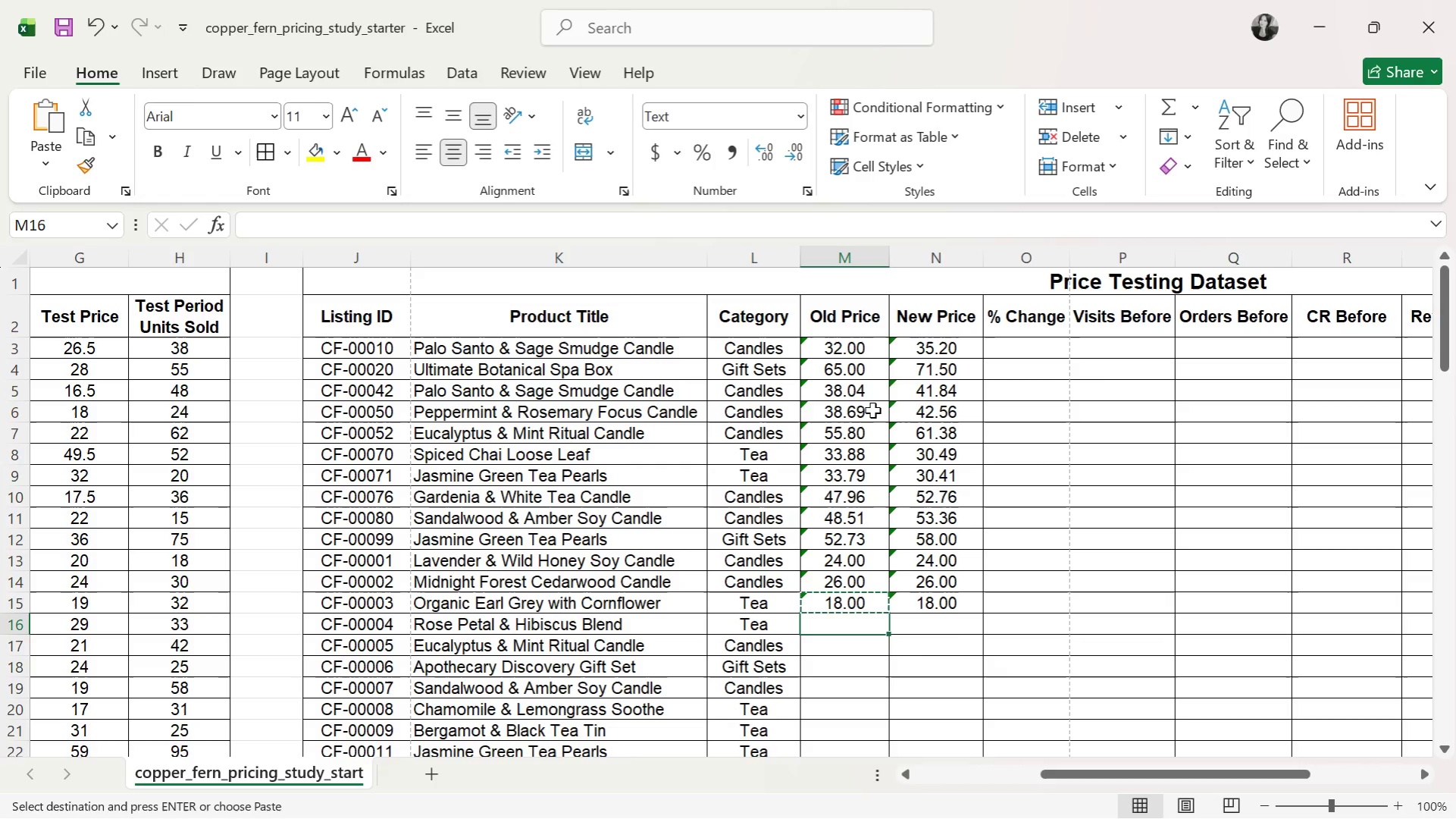 
key(Control+V)
 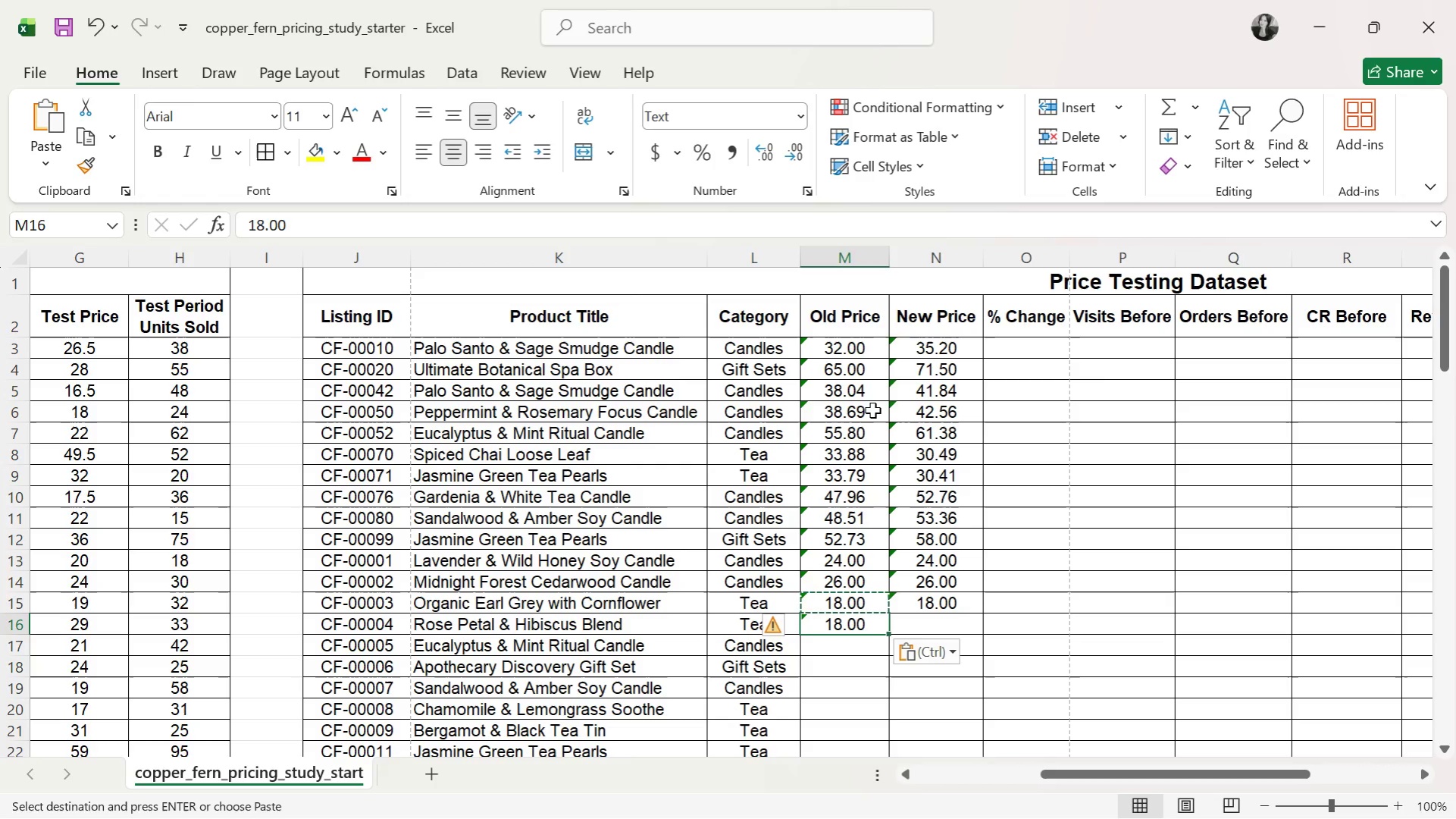 
key(ArrowRight)
 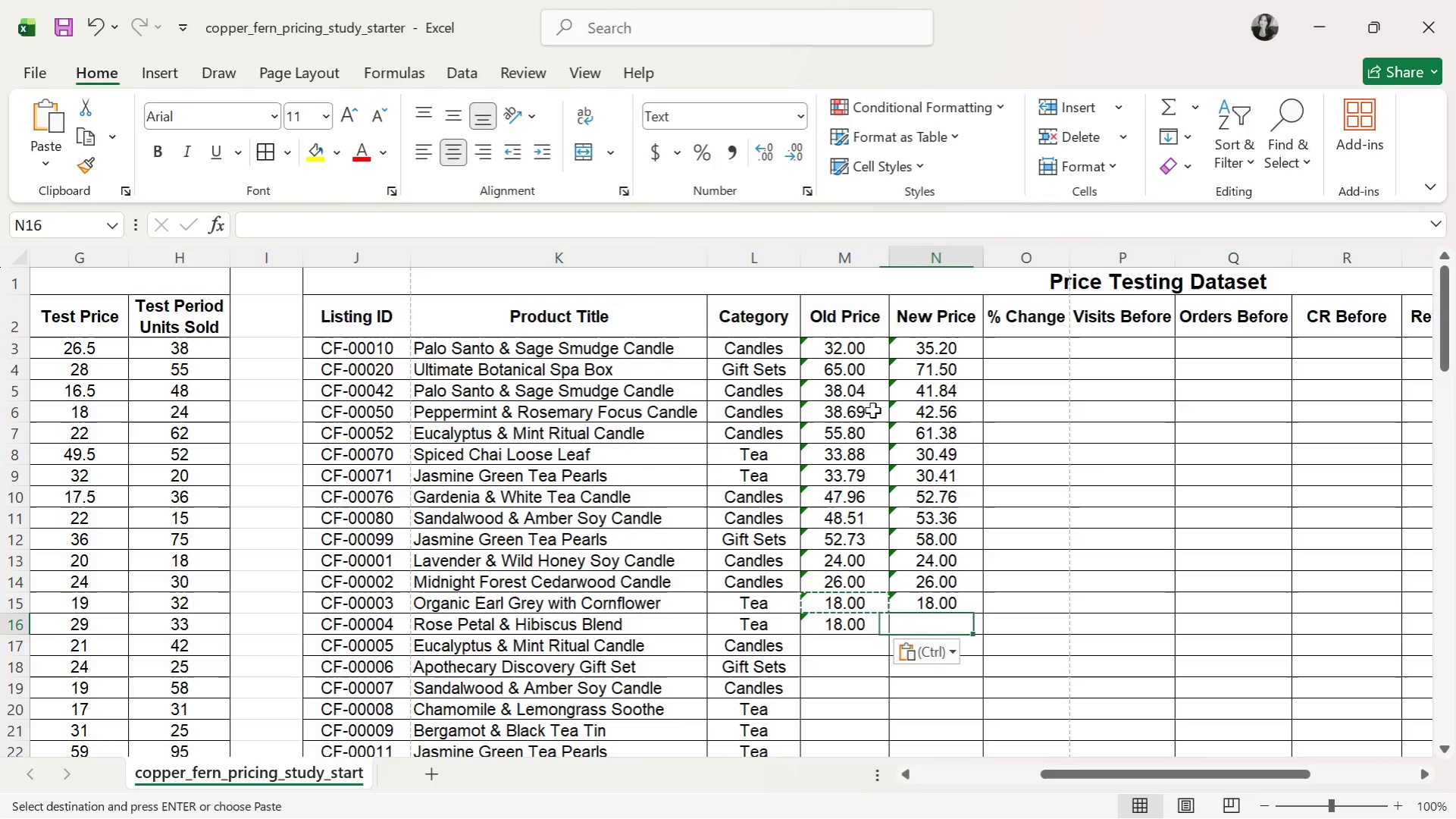 
key(Control+ControlLeft)
 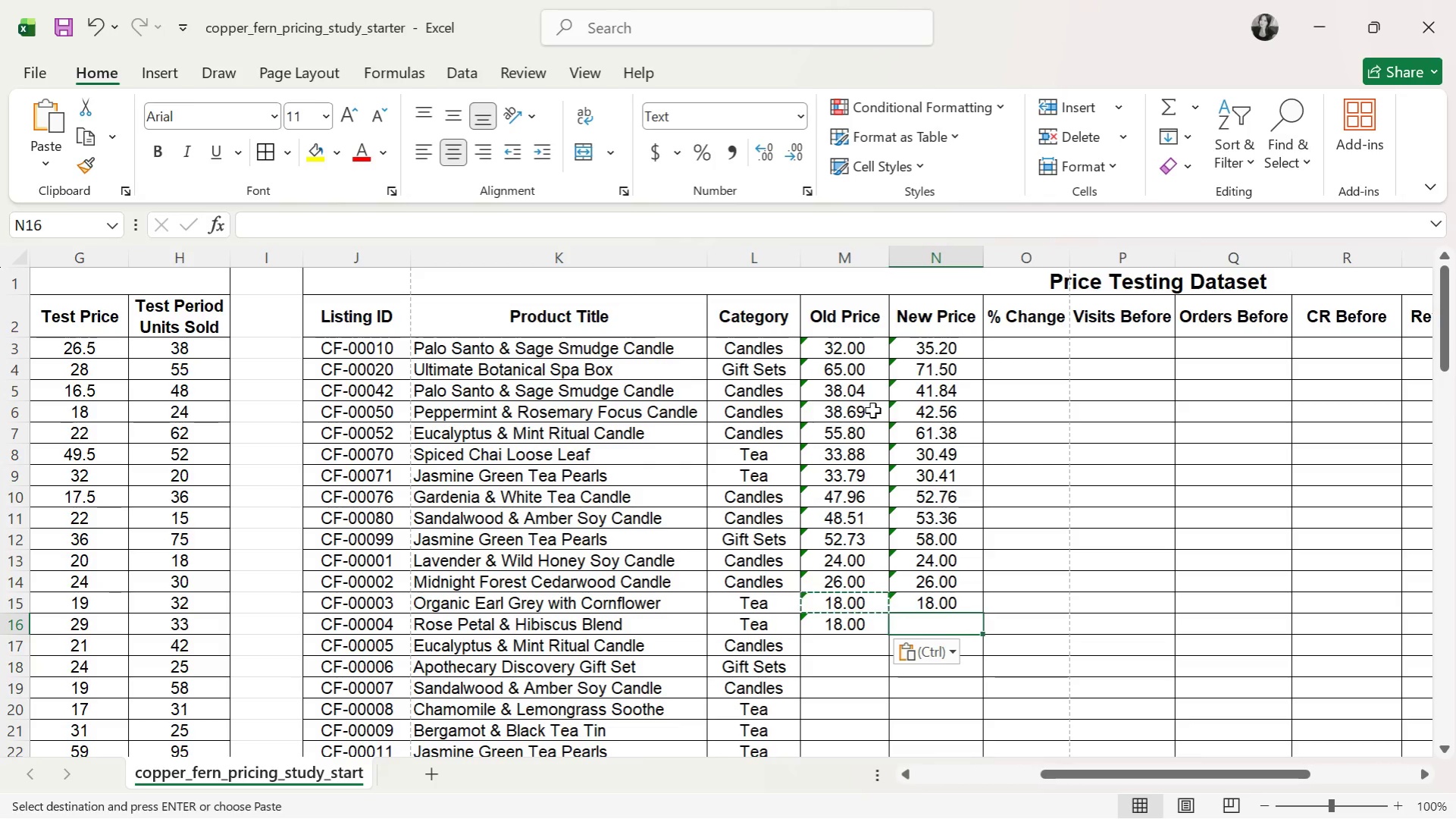 
key(Control+V)
 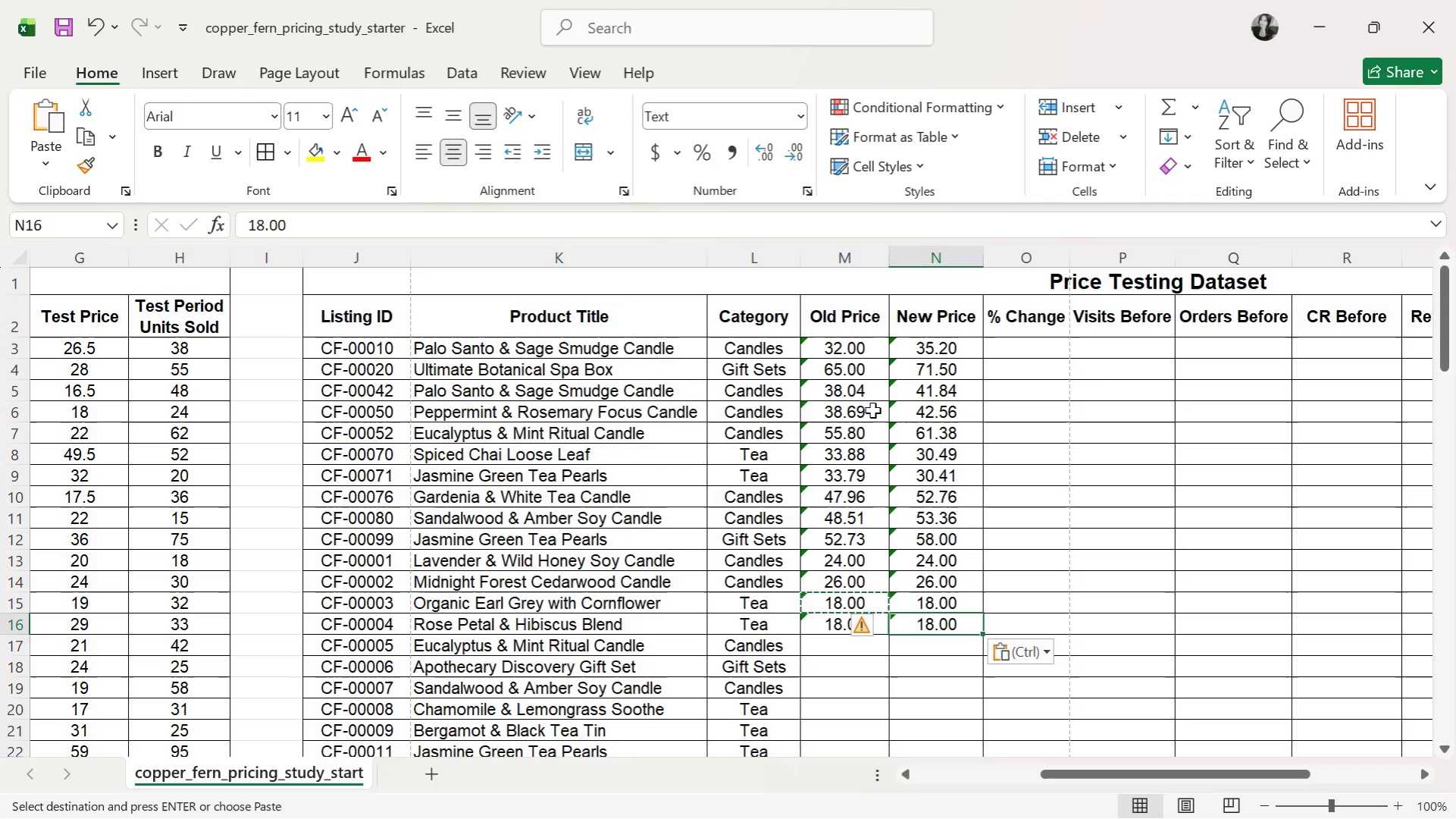 
key(ArrowDown)
 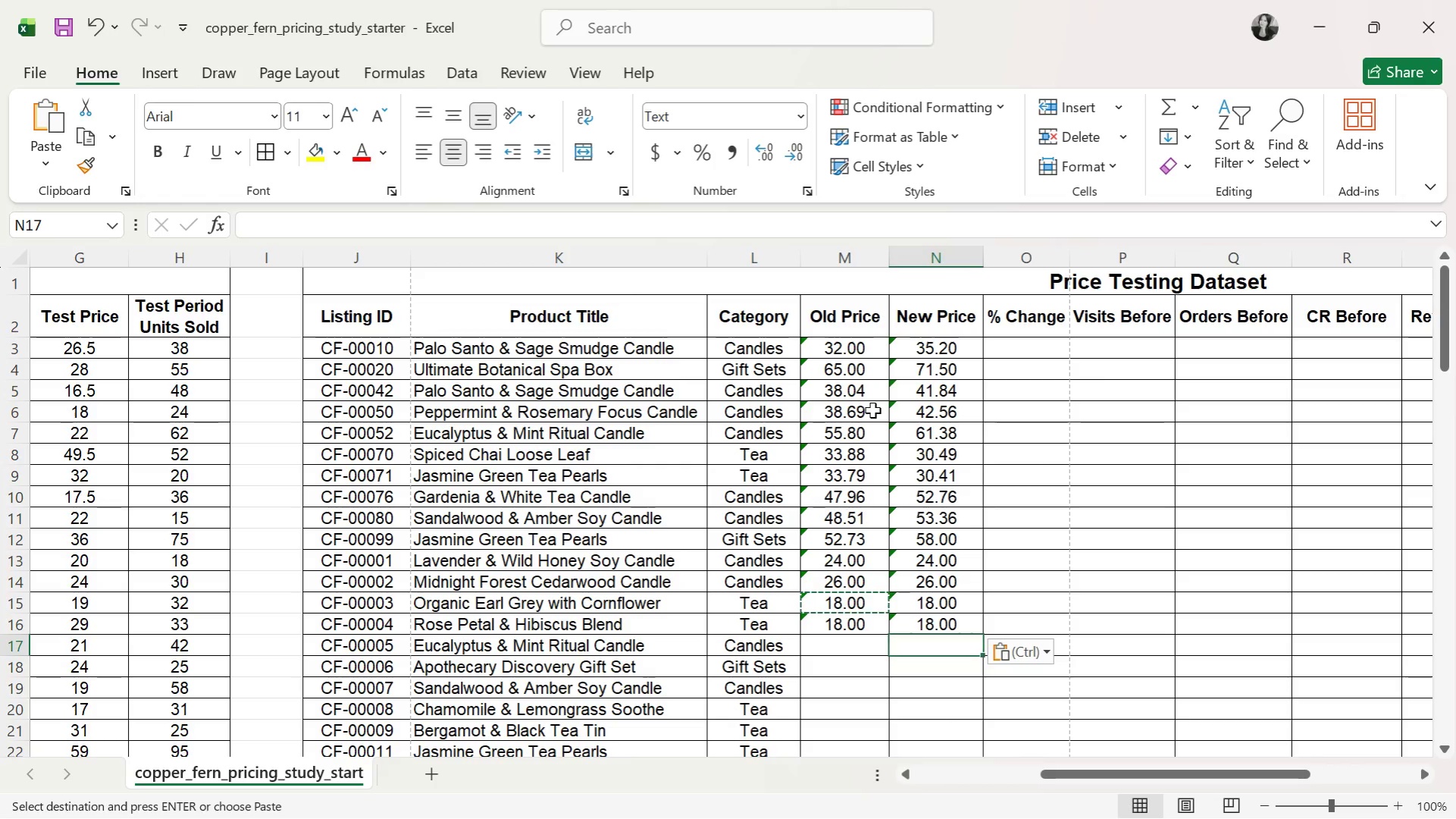 
key(ArrowLeft)
 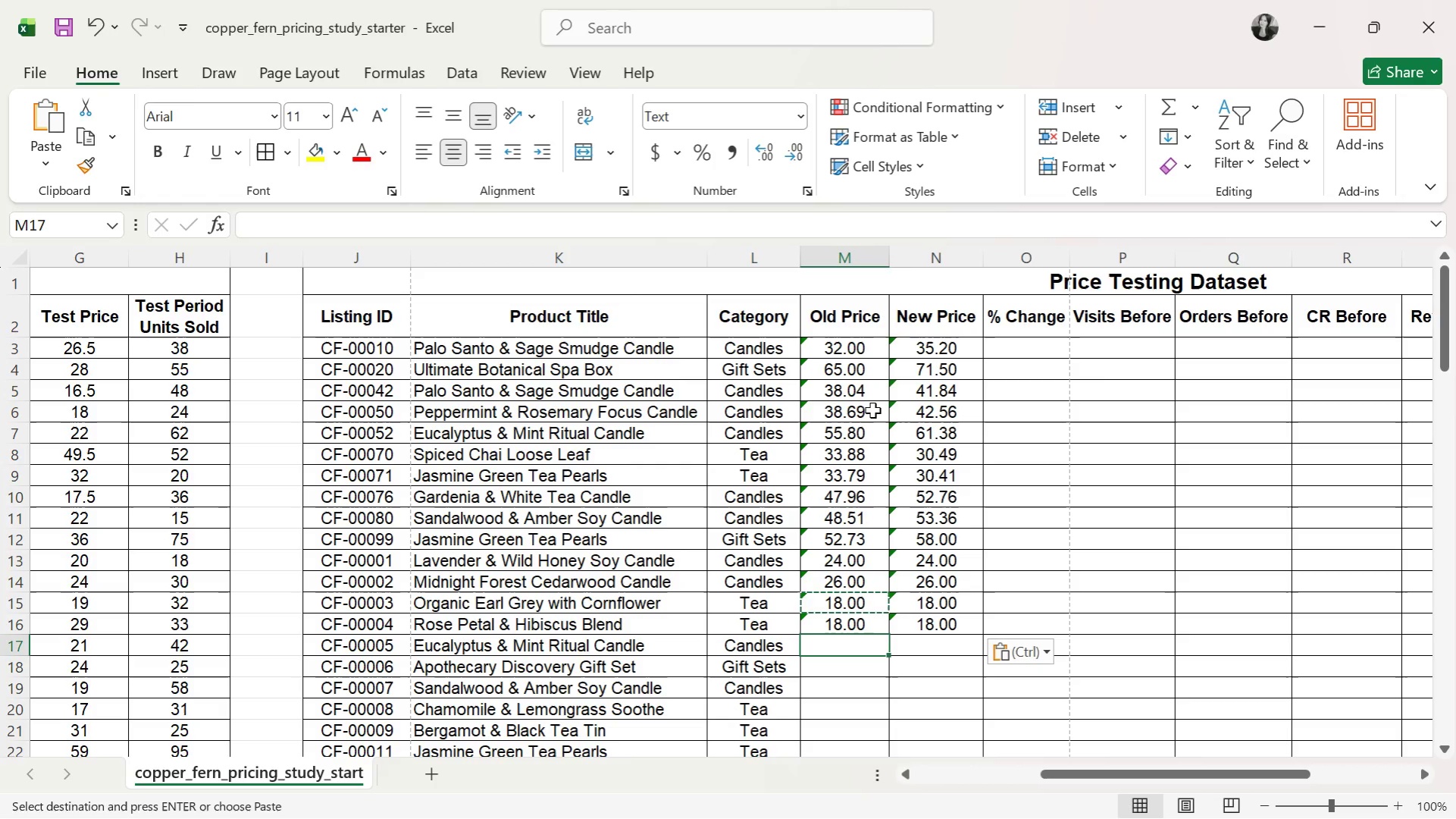 
key(ArrowUp)
 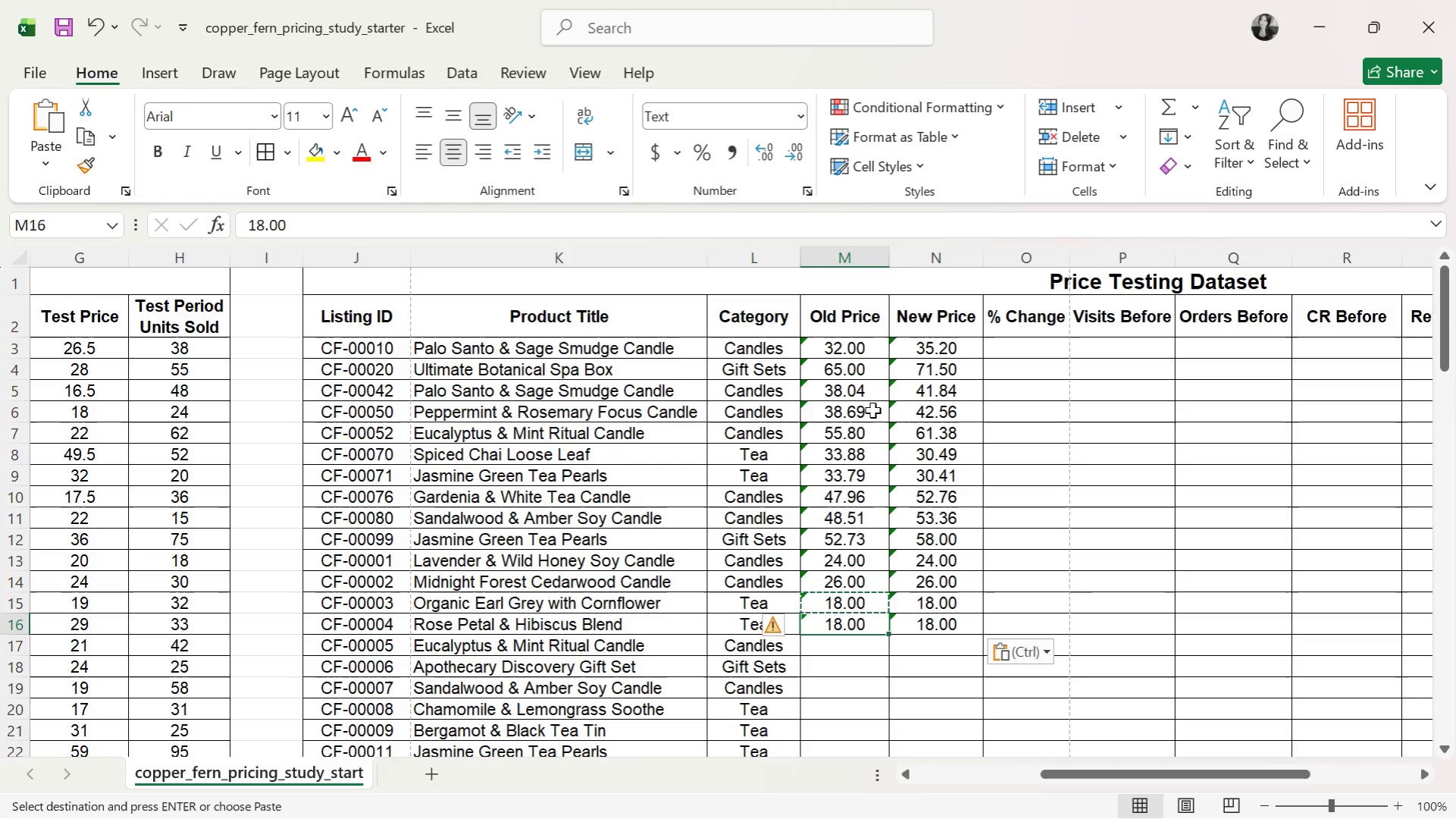 
key(ArrowUp)
 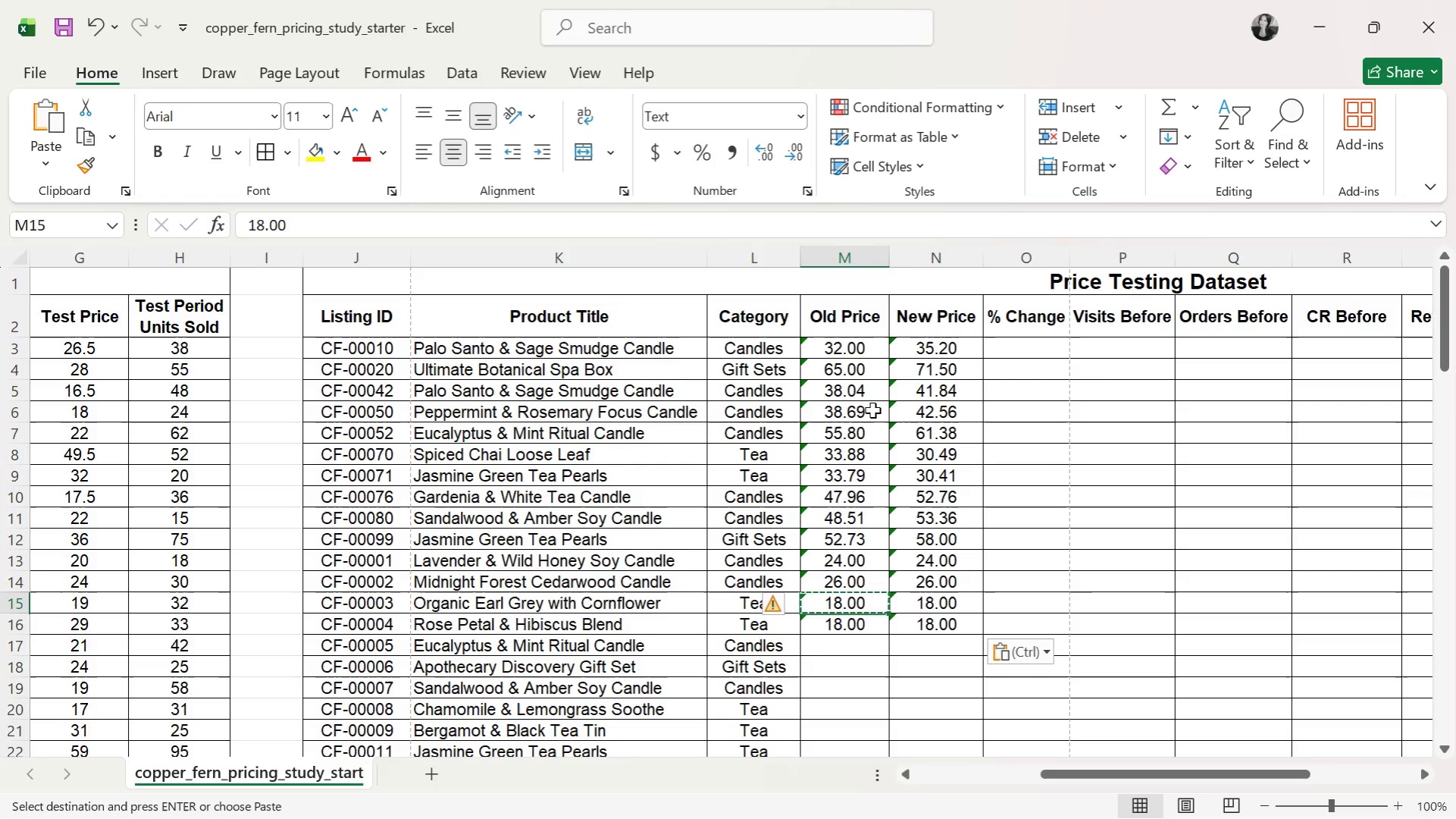 
key(ArrowUp)
 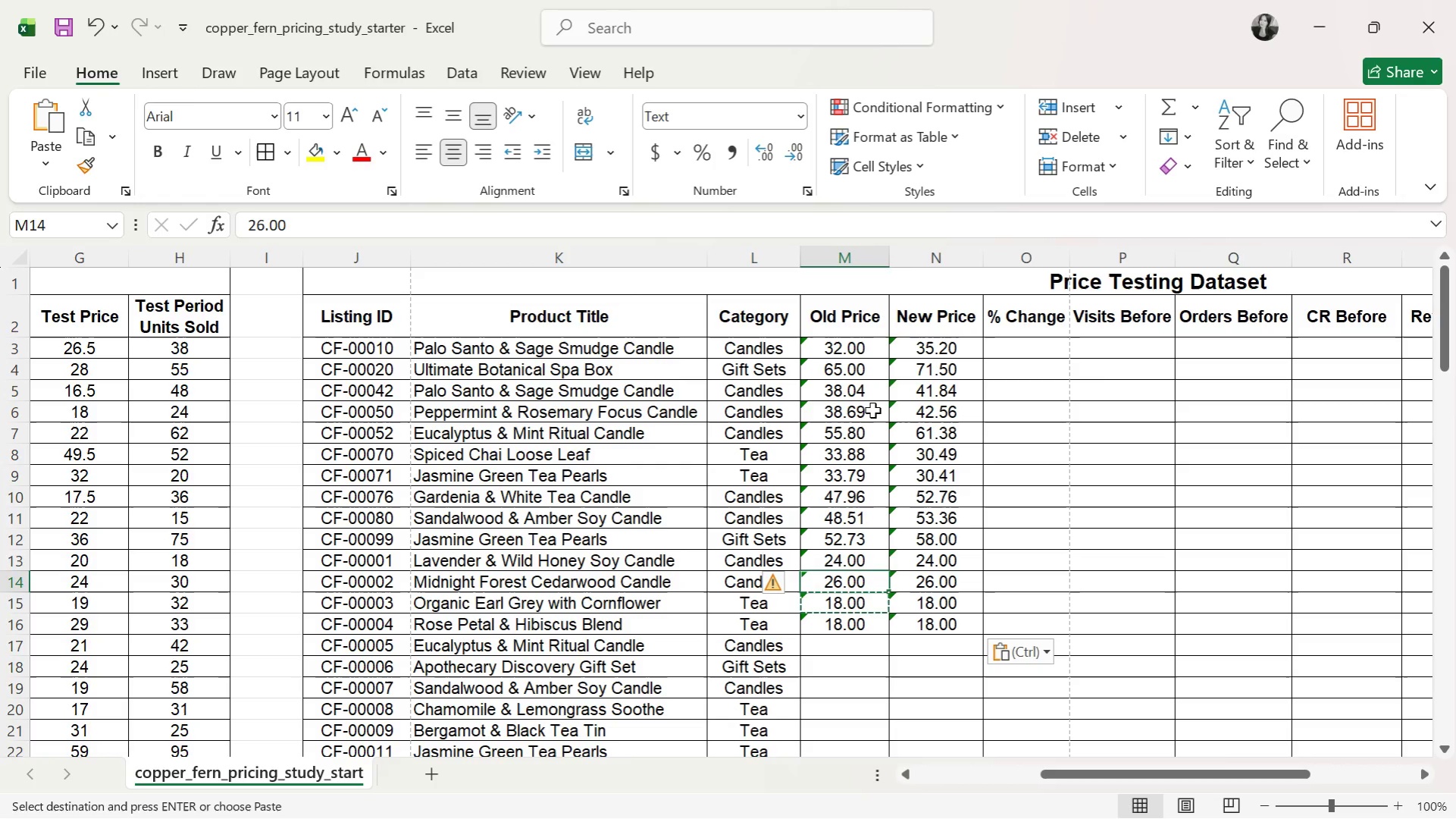 
key(ArrowUp)
 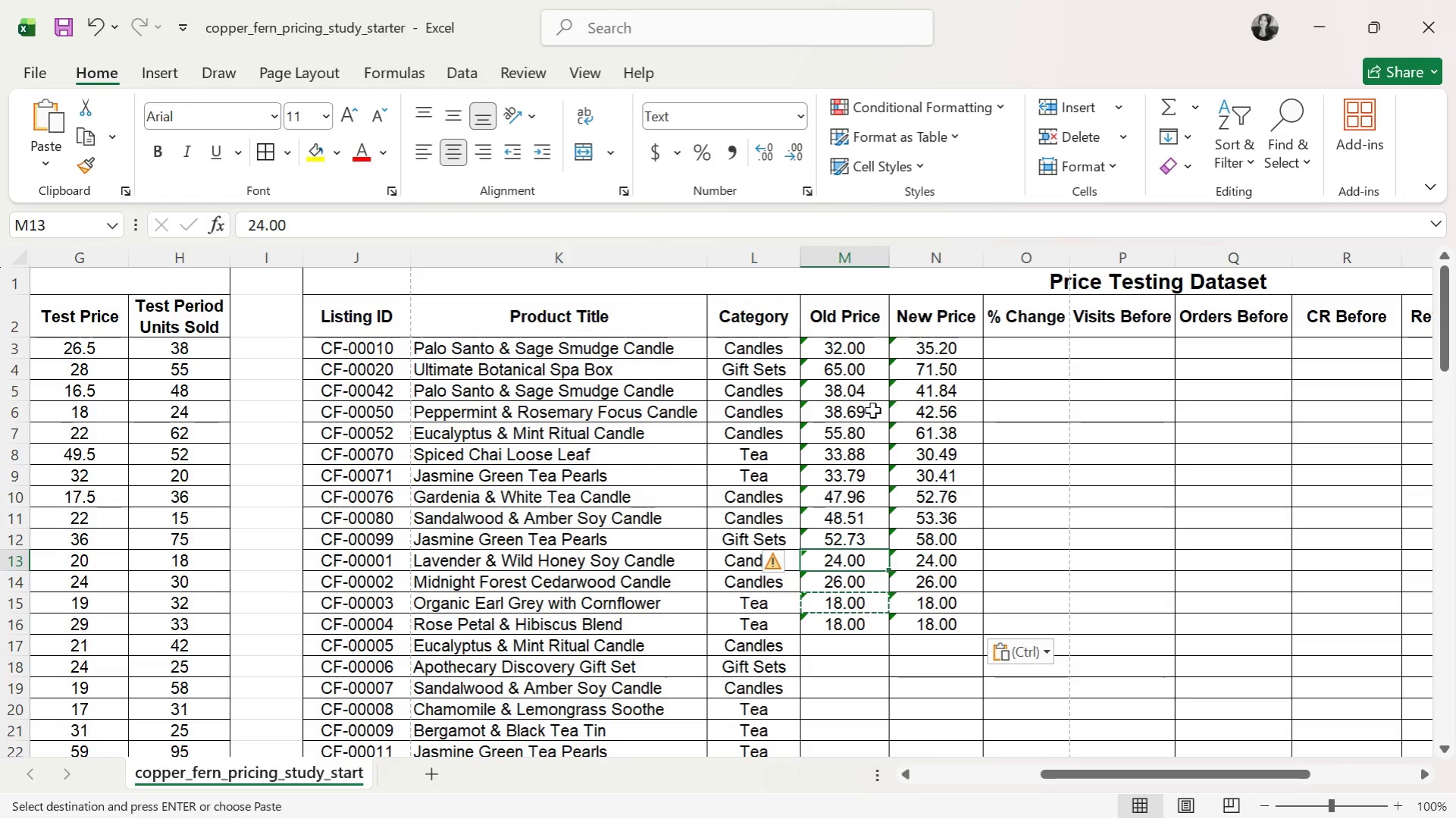 
key(Control+C)
 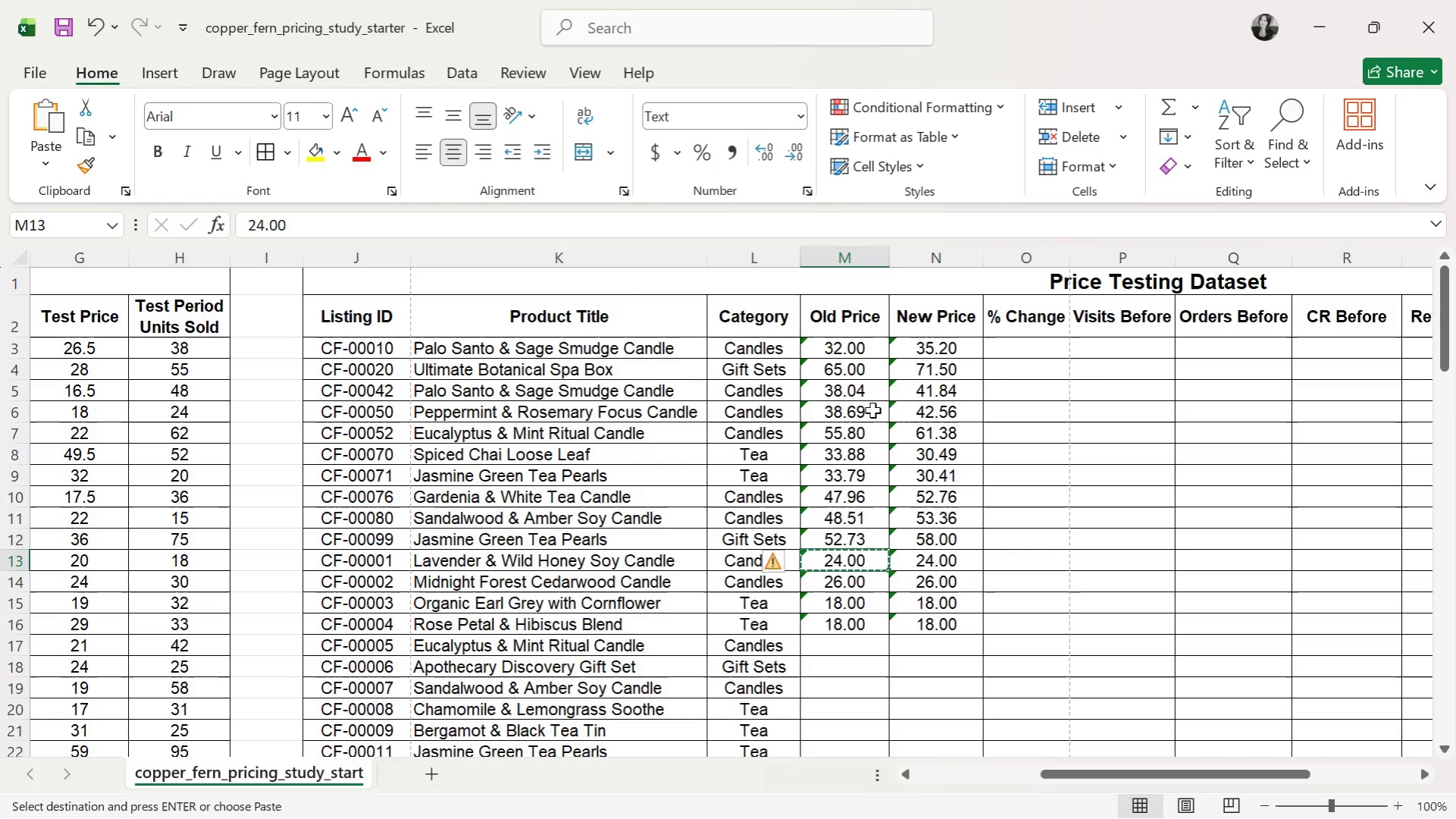 
key(ArrowDown)
 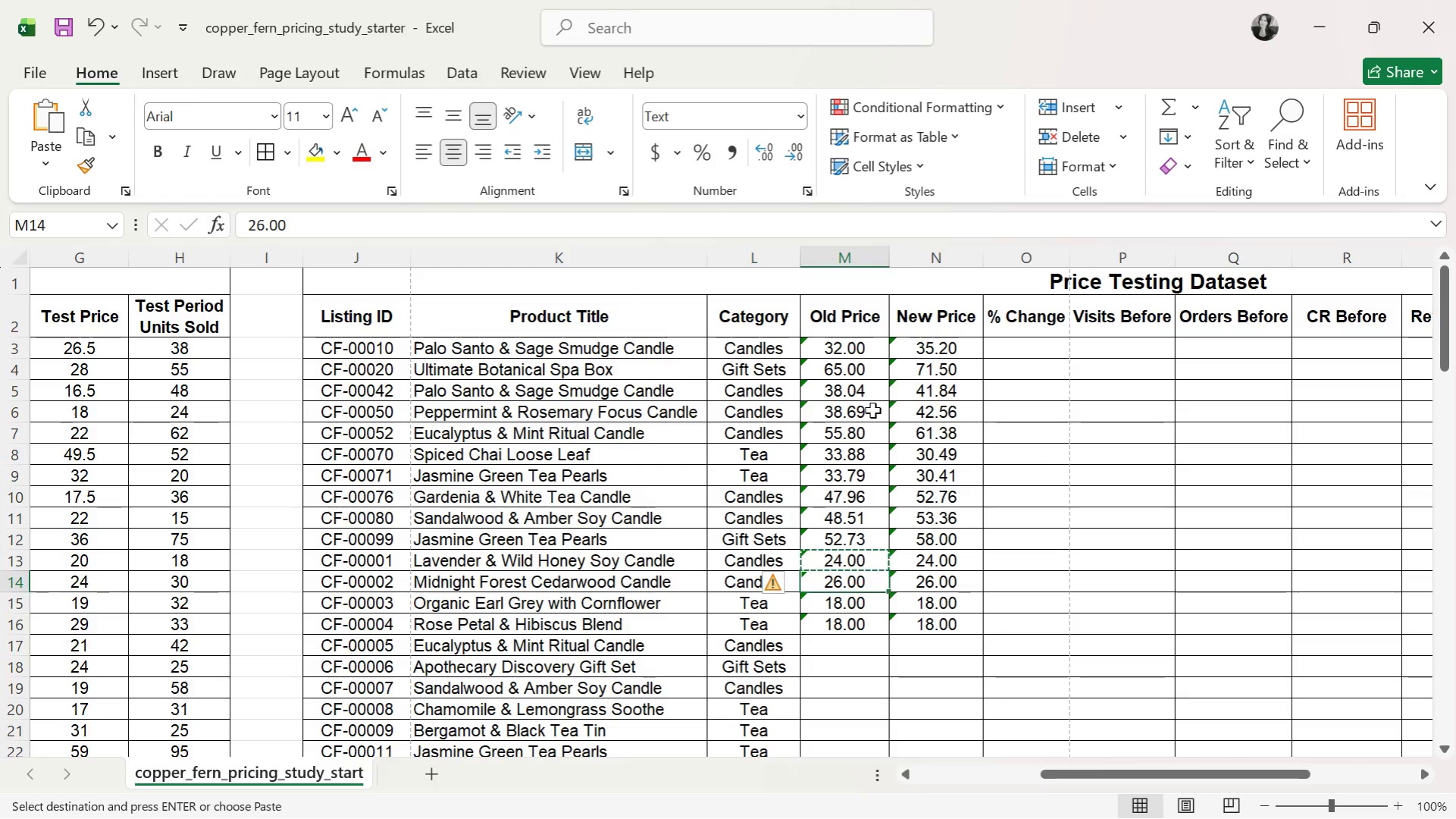 
key(ArrowDown)
 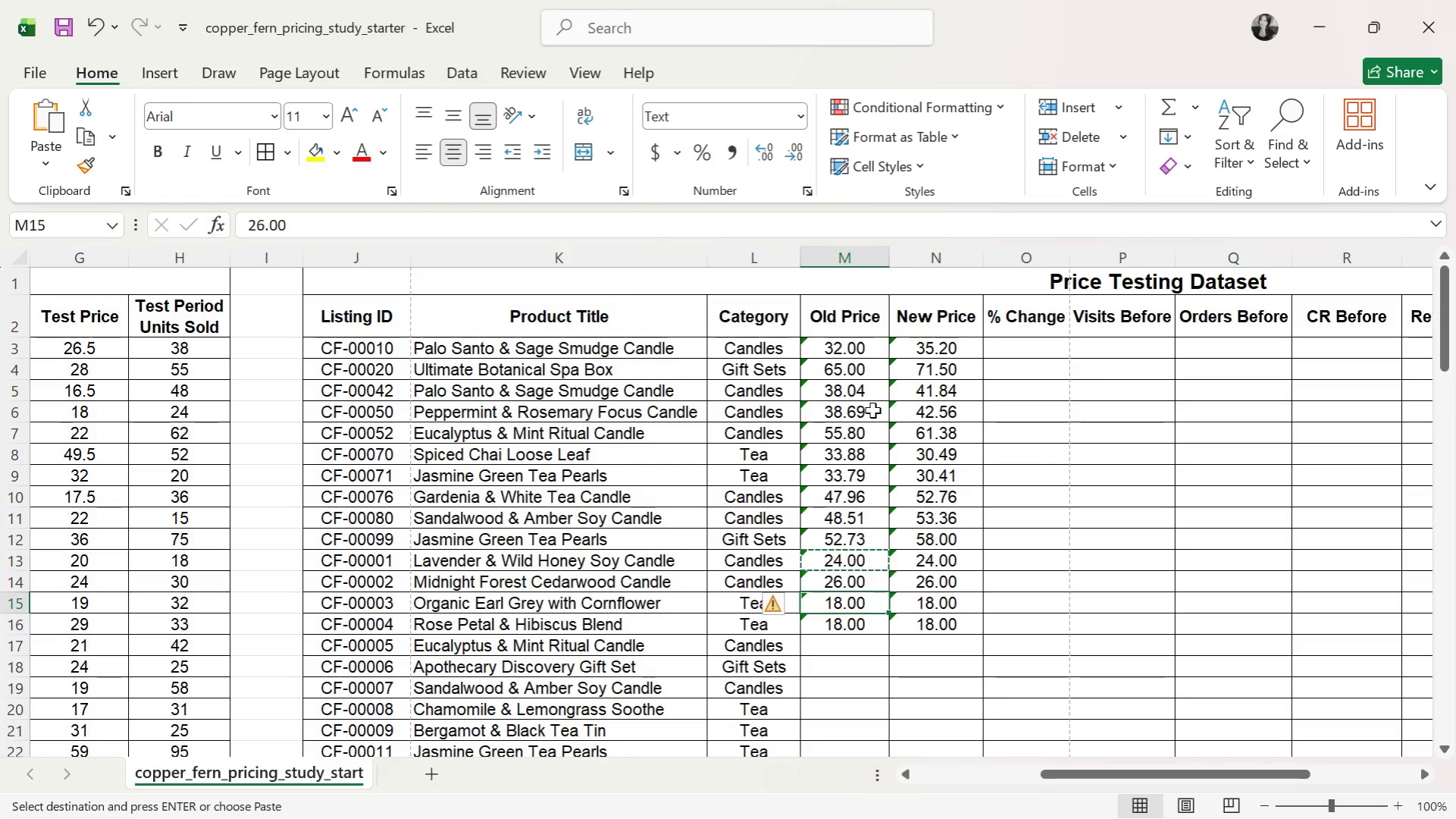 
key(ArrowDown)
 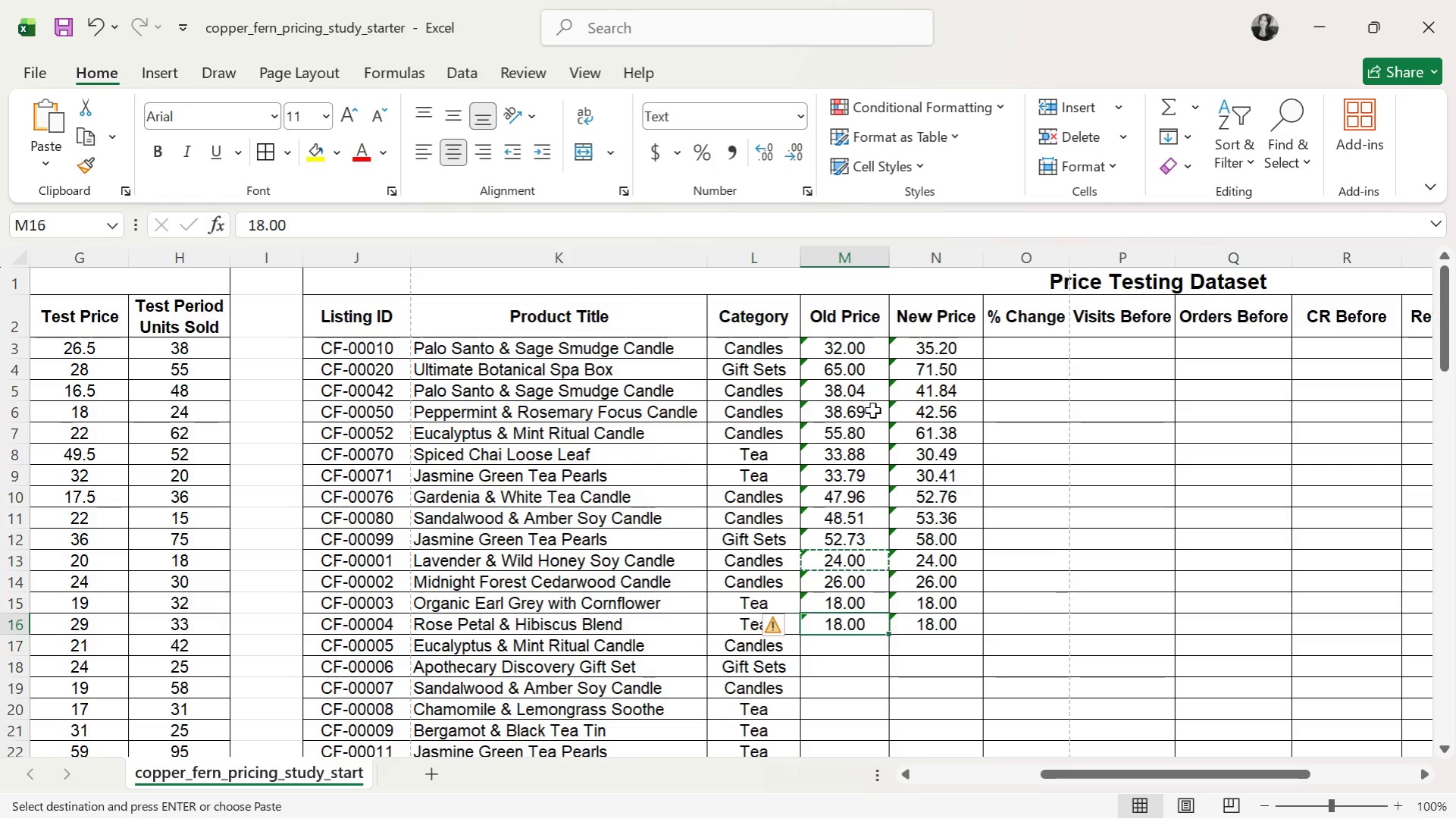 
key(ArrowDown)
 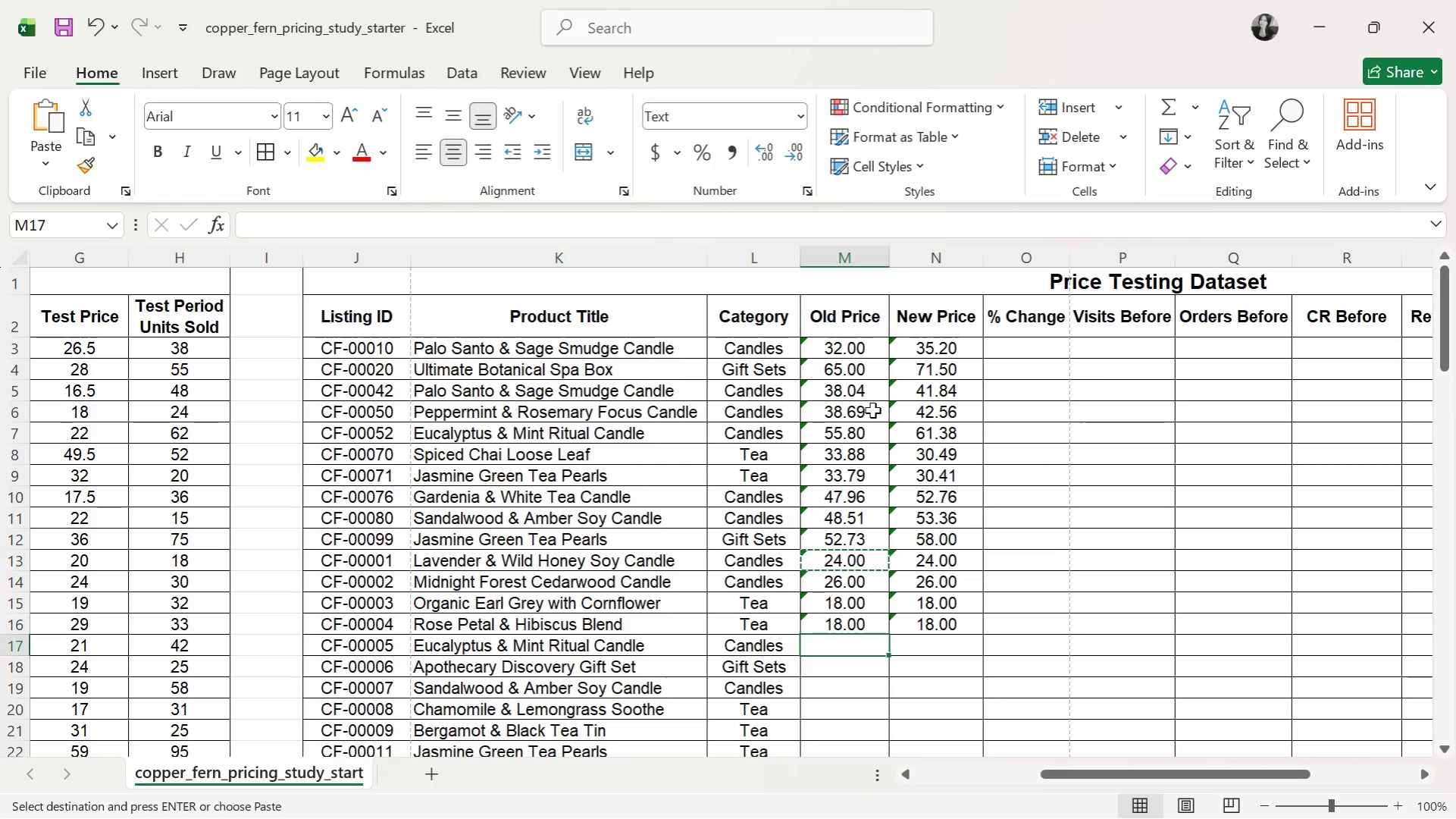 
key(Control+ControlLeft)
 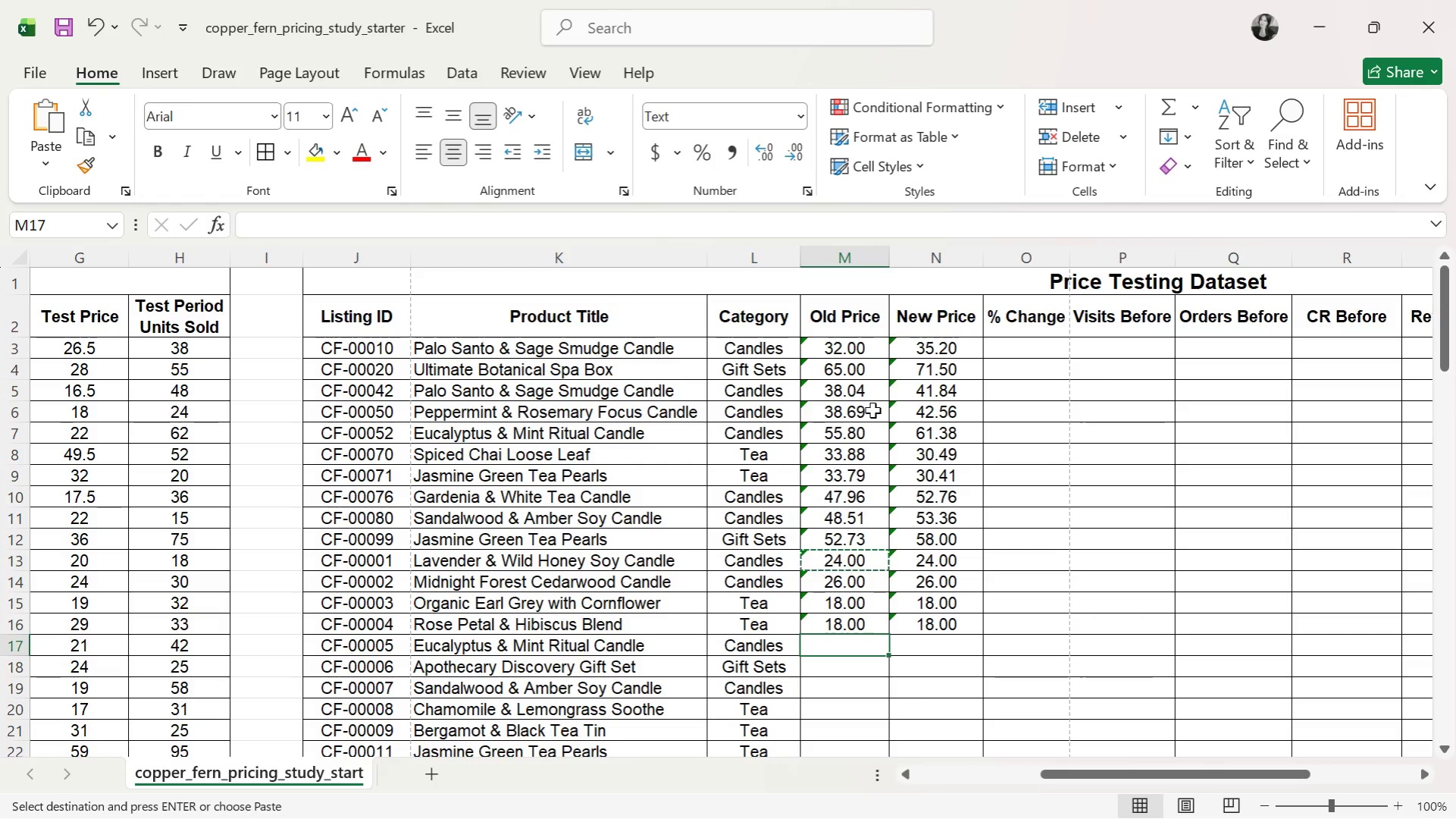 
key(Control+V)
 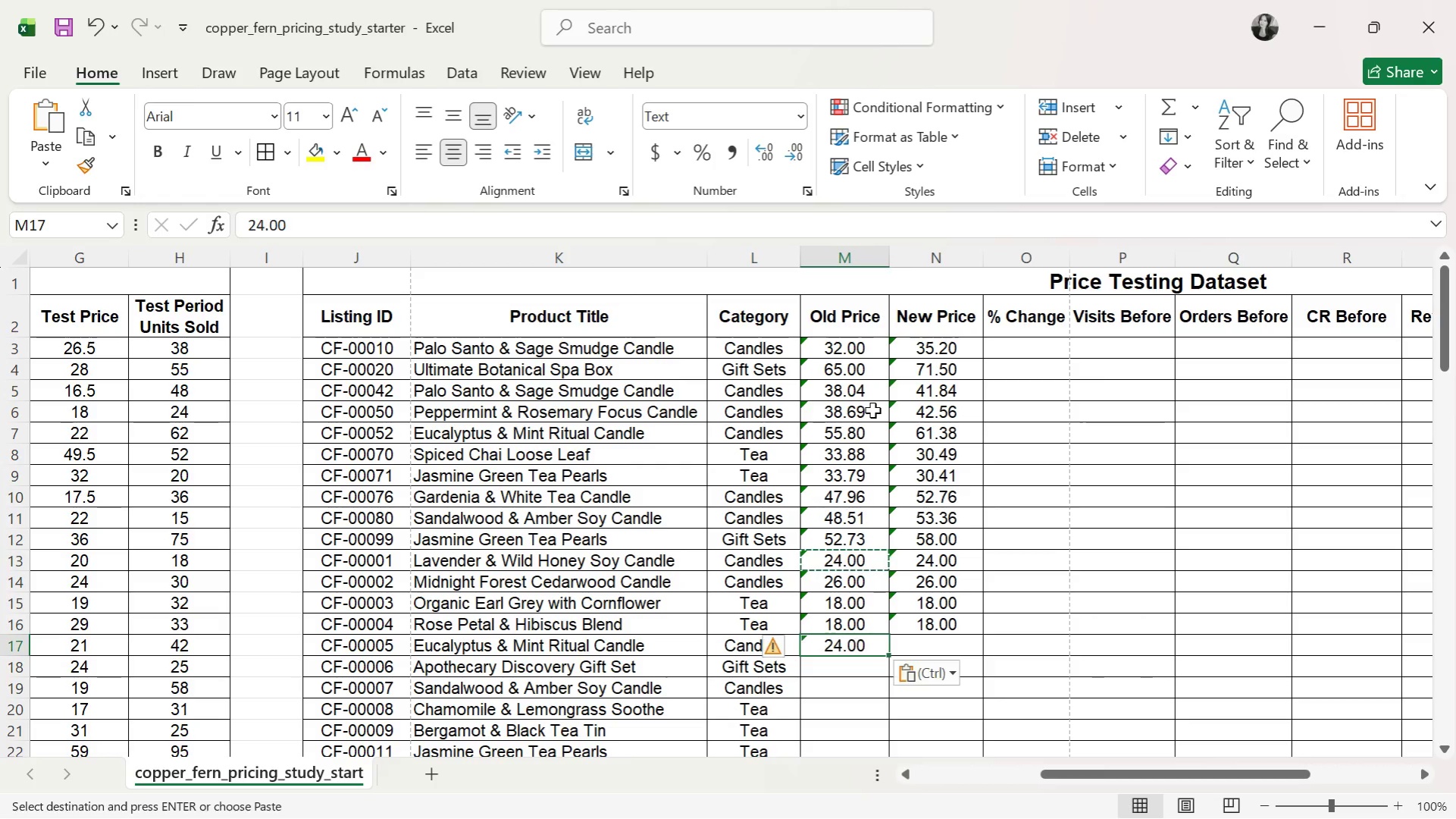 
key(ArrowRight)
 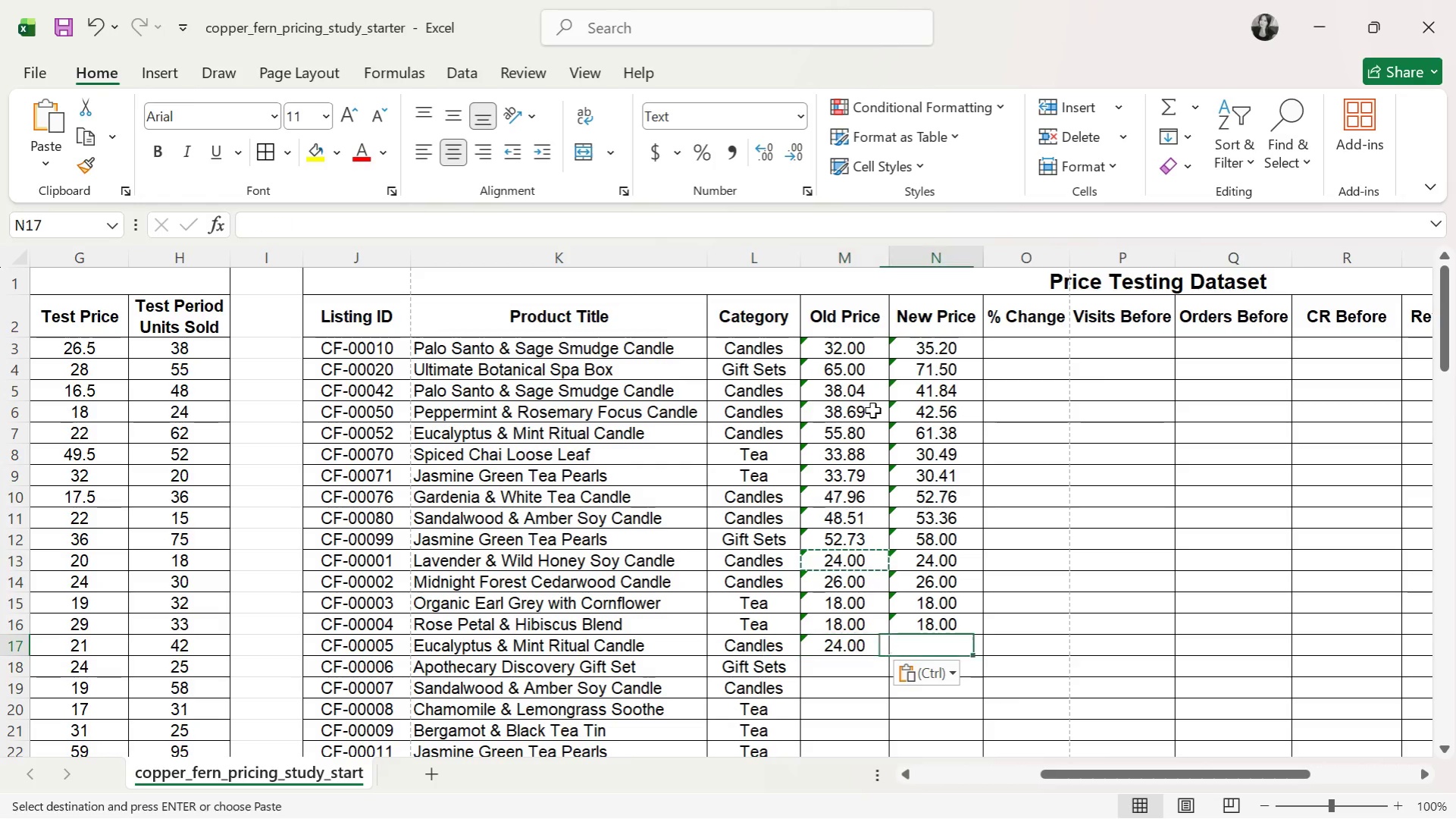 
key(Control+ControlLeft)
 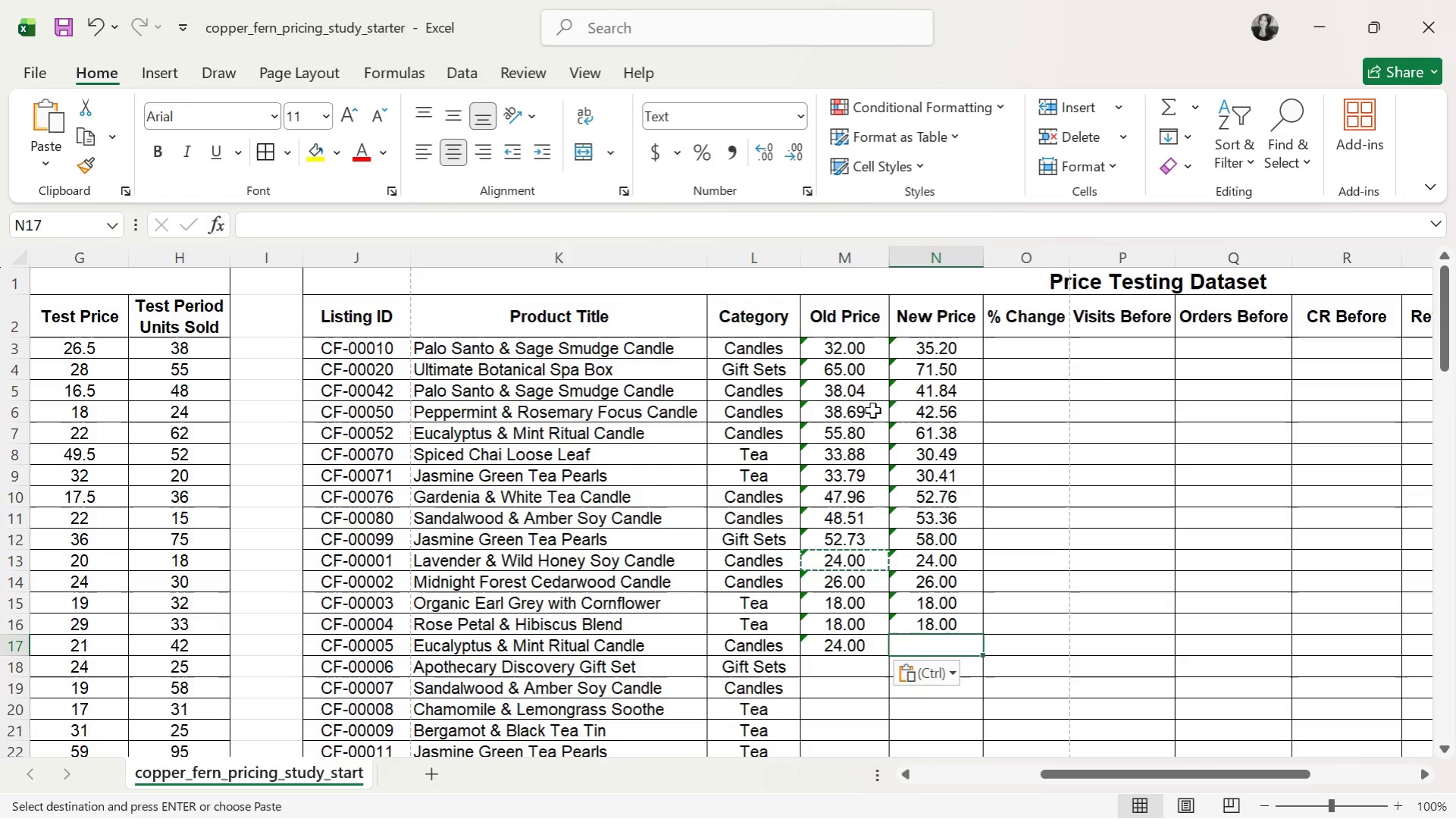 
key(Control+V)
 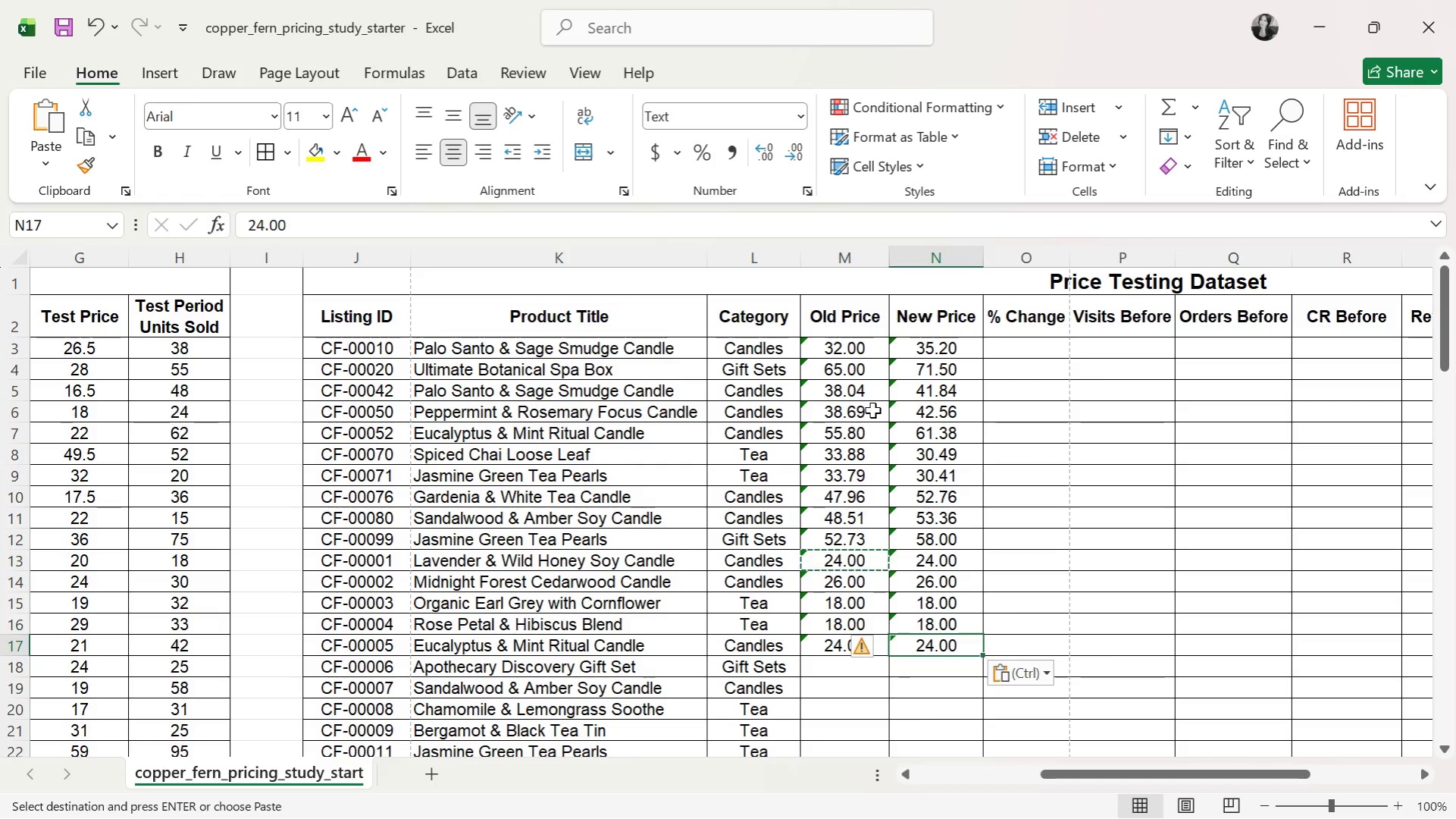 
key(ArrowDown)
 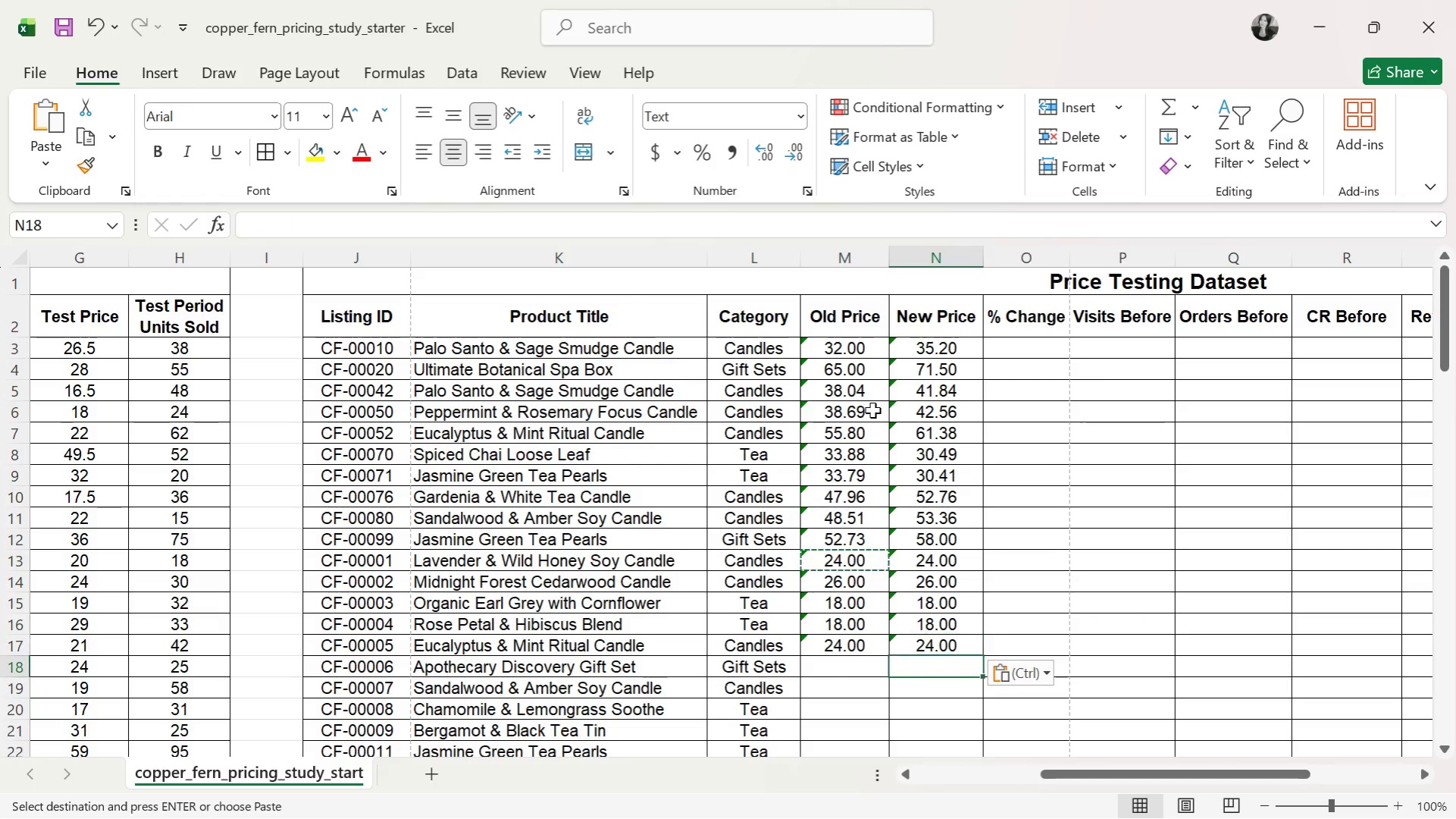 
key(ArrowLeft)
 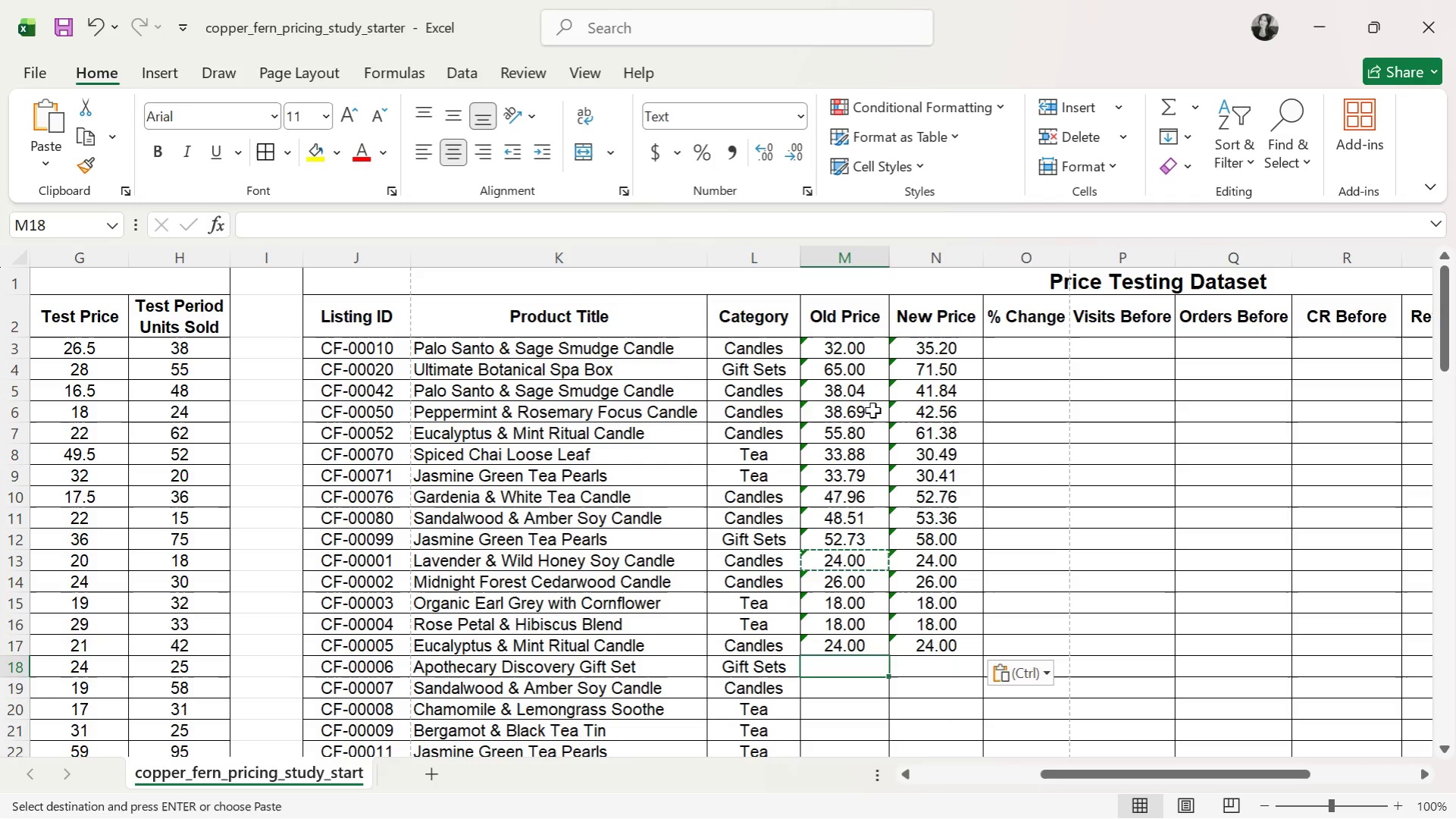 
type(45.00)
 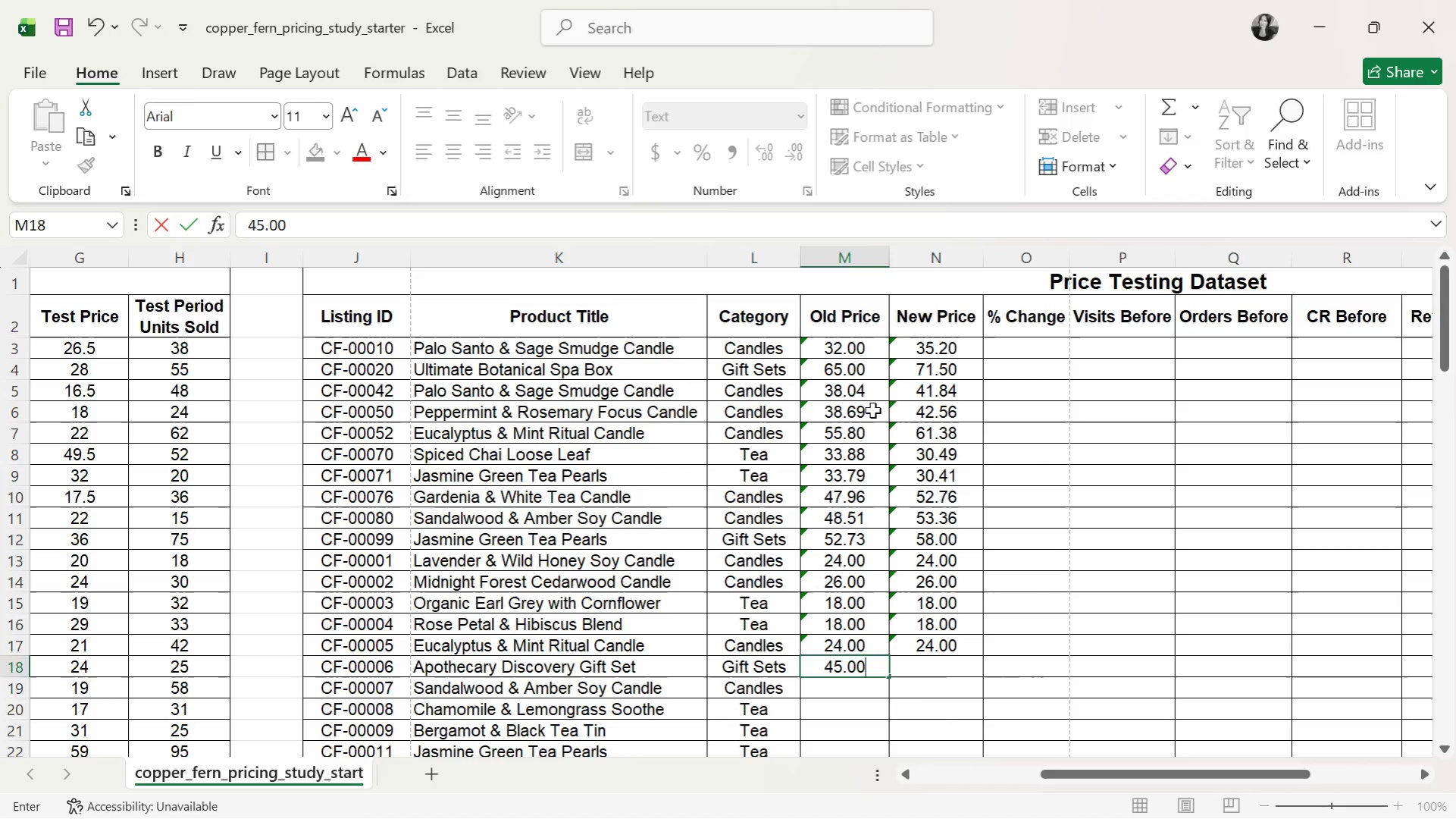 
key(ArrowRight)
 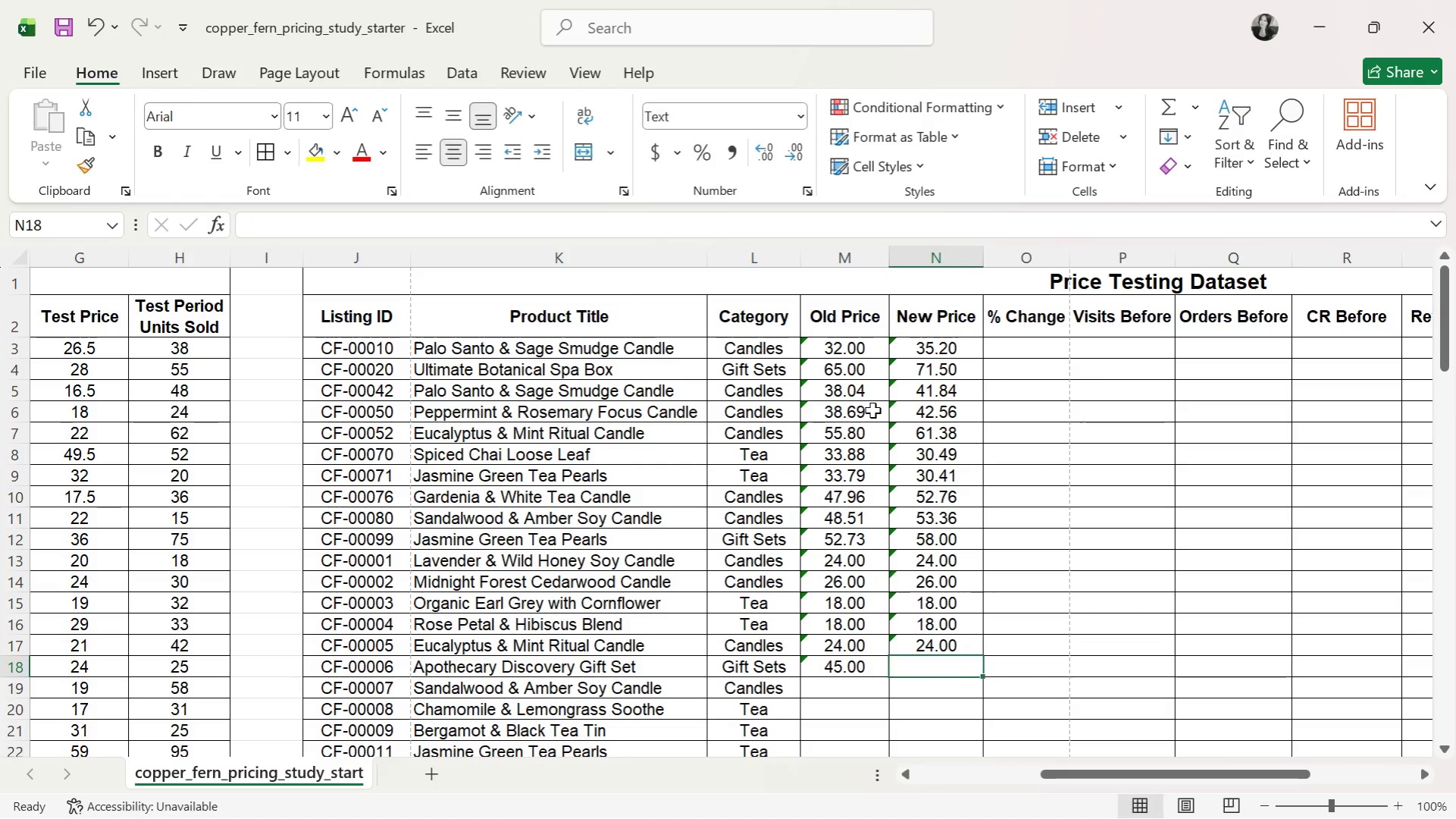 
key(ArrowLeft)
 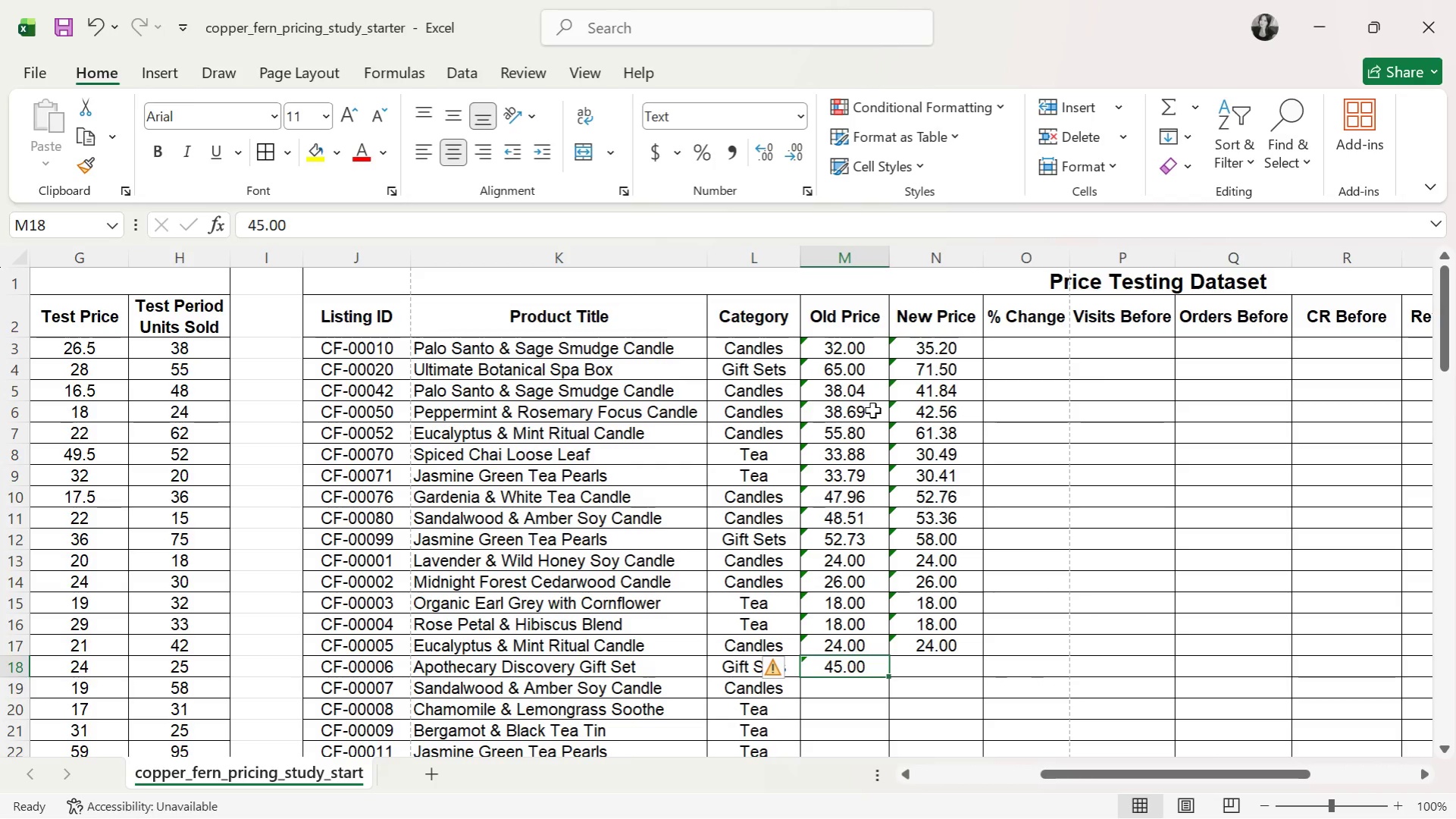 
key(Control+C)
 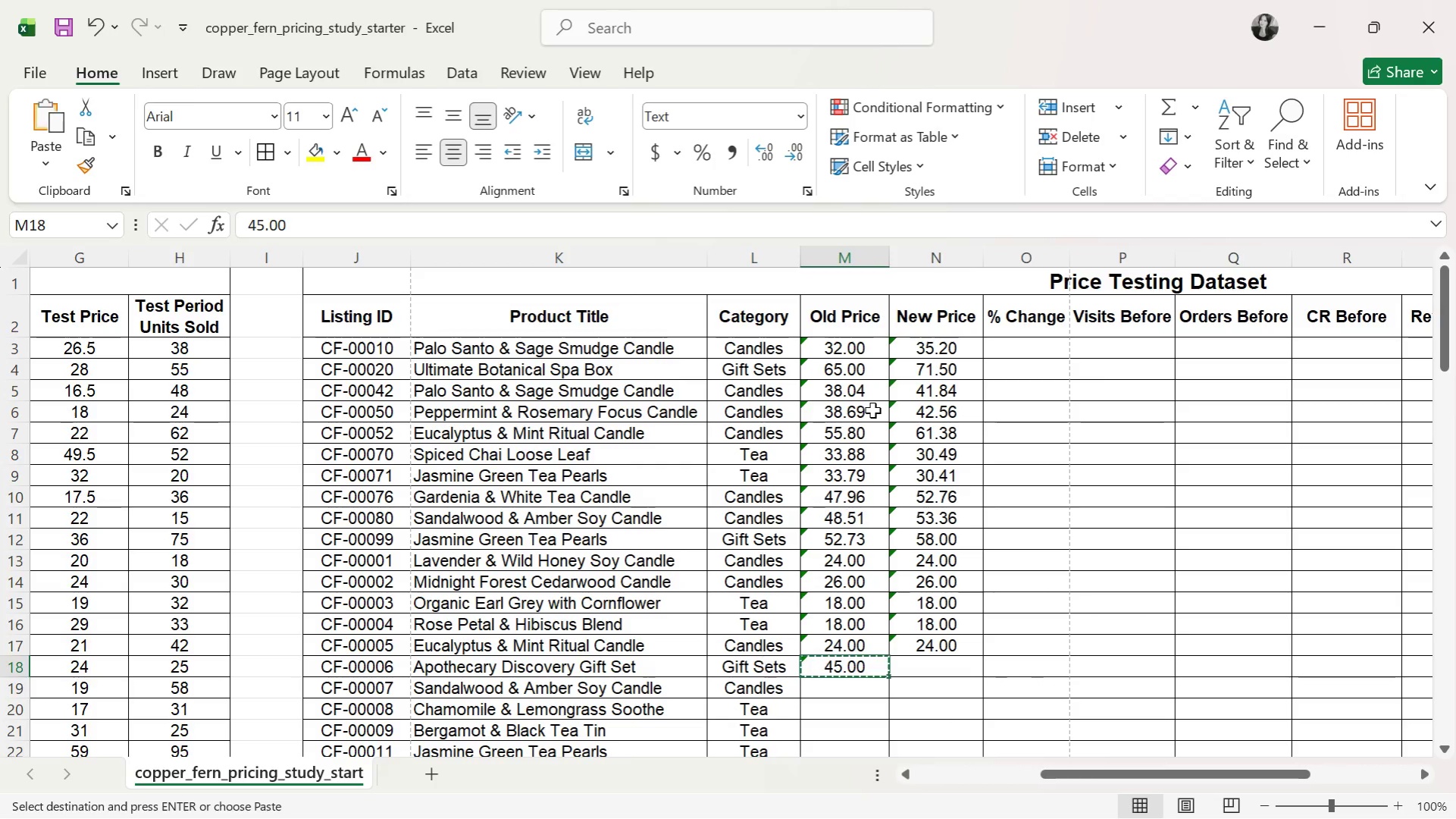 
key(ArrowRight)
 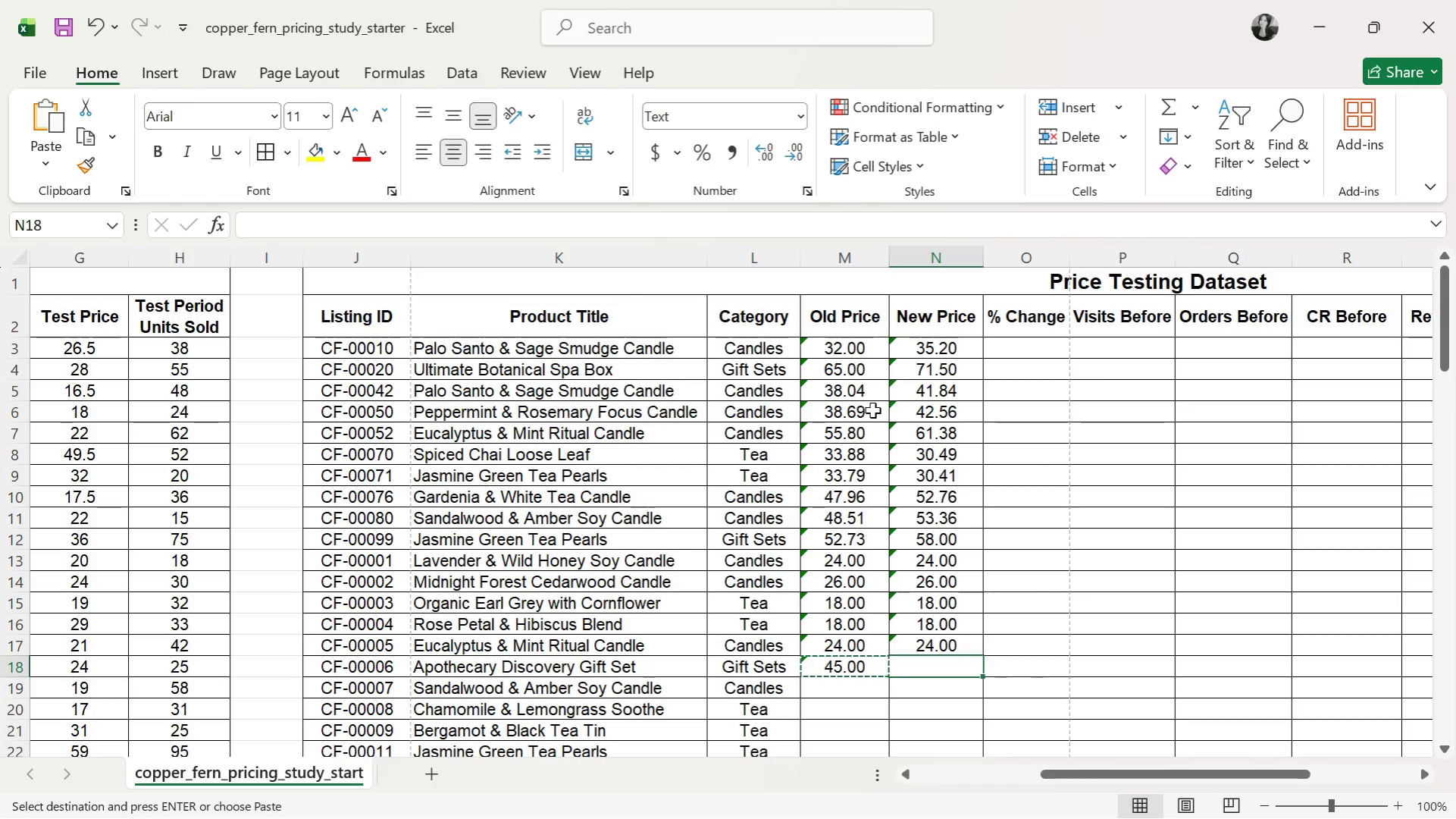 
key(Control+ControlLeft)
 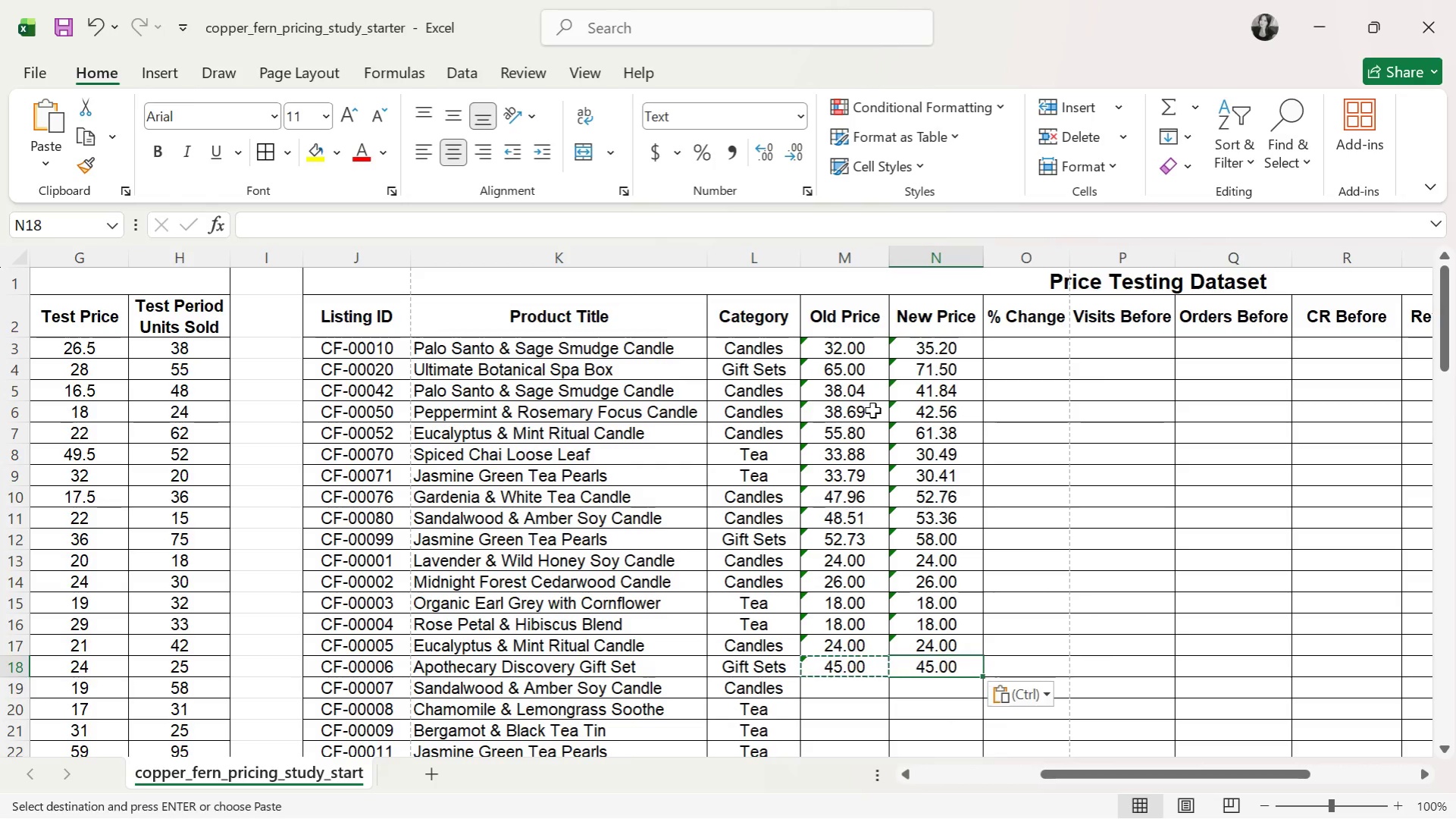 
key(Control+V)
 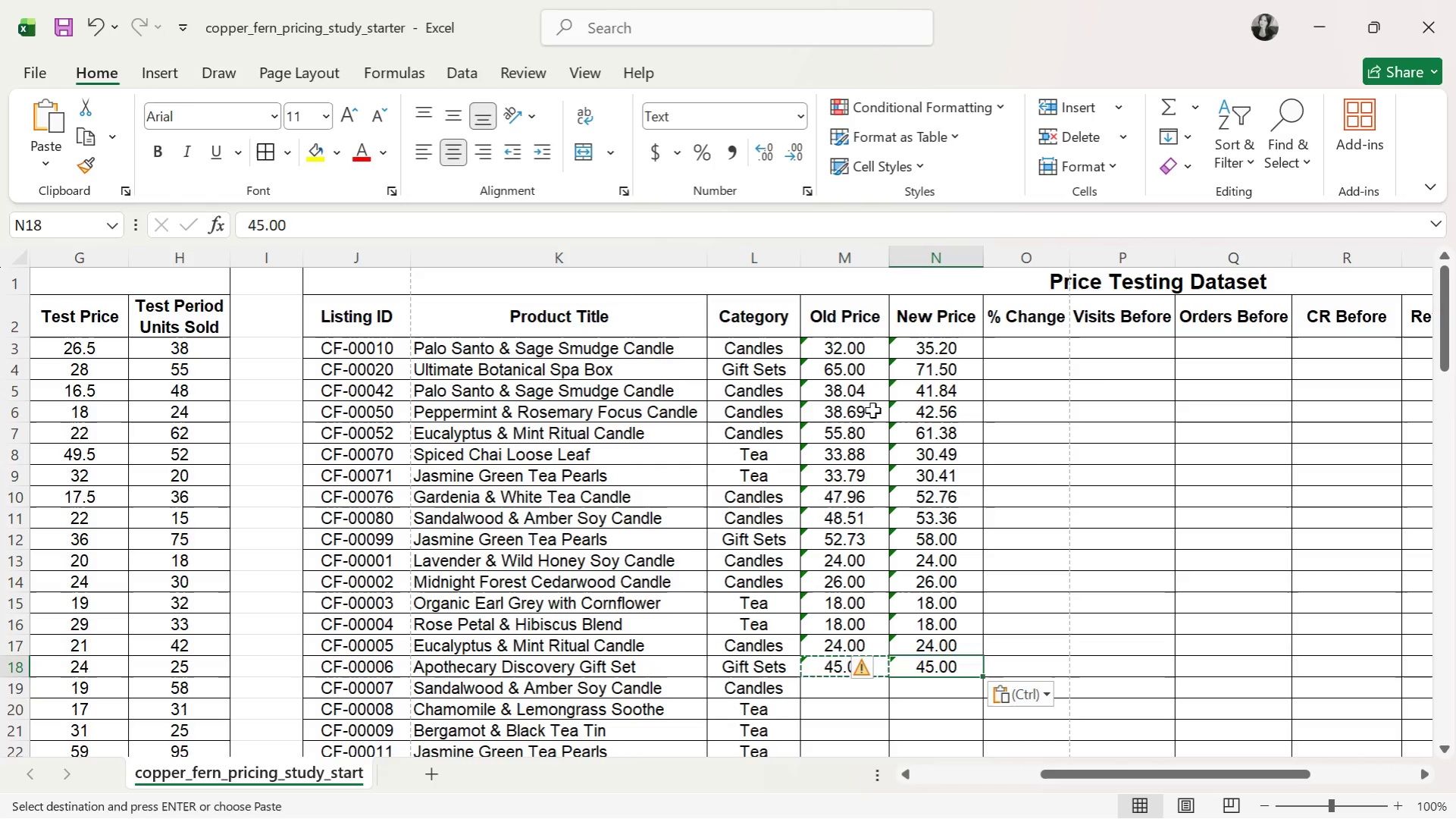 
key(ArrowDown)
 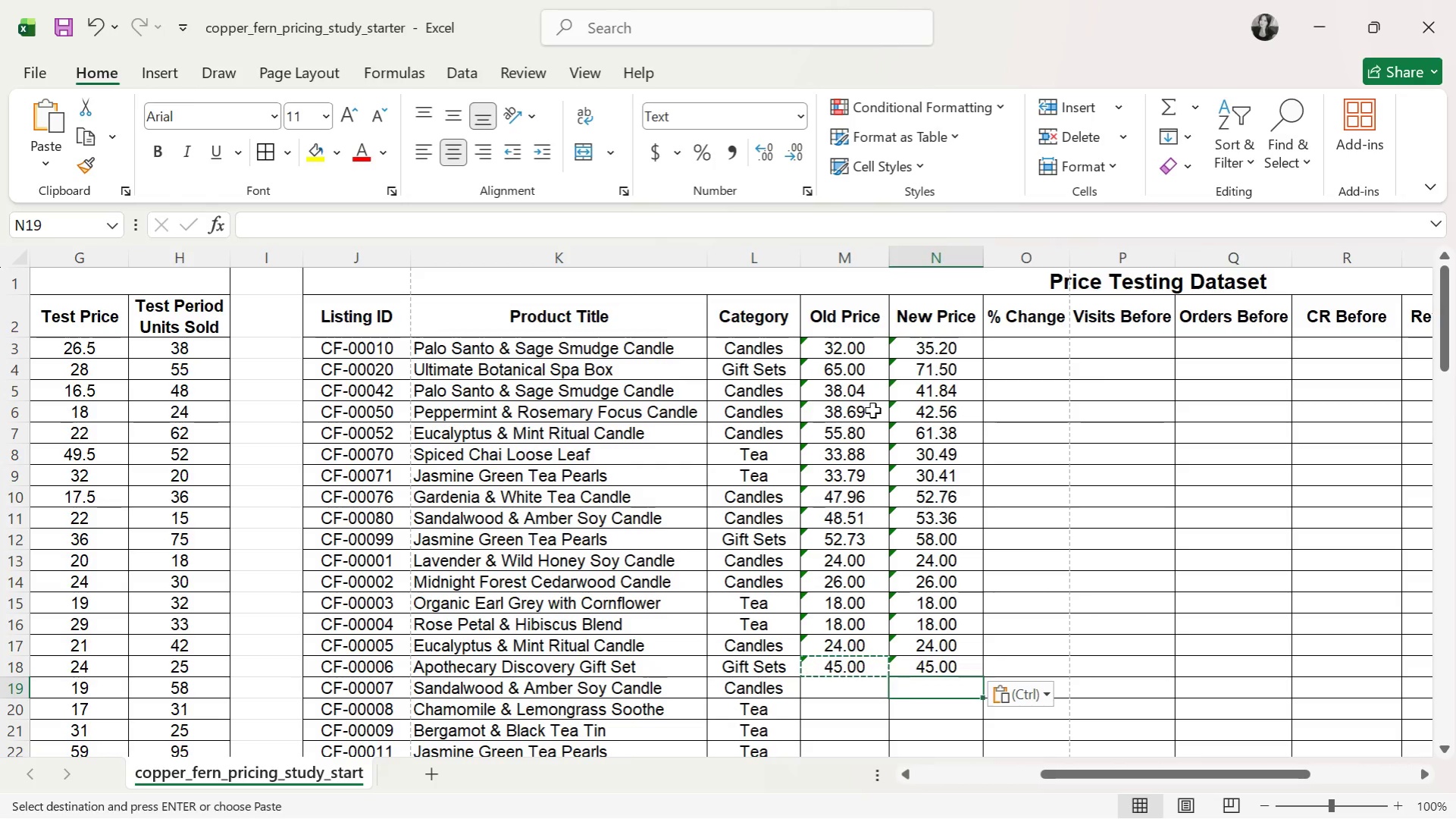 
key(ArrowLeft)
 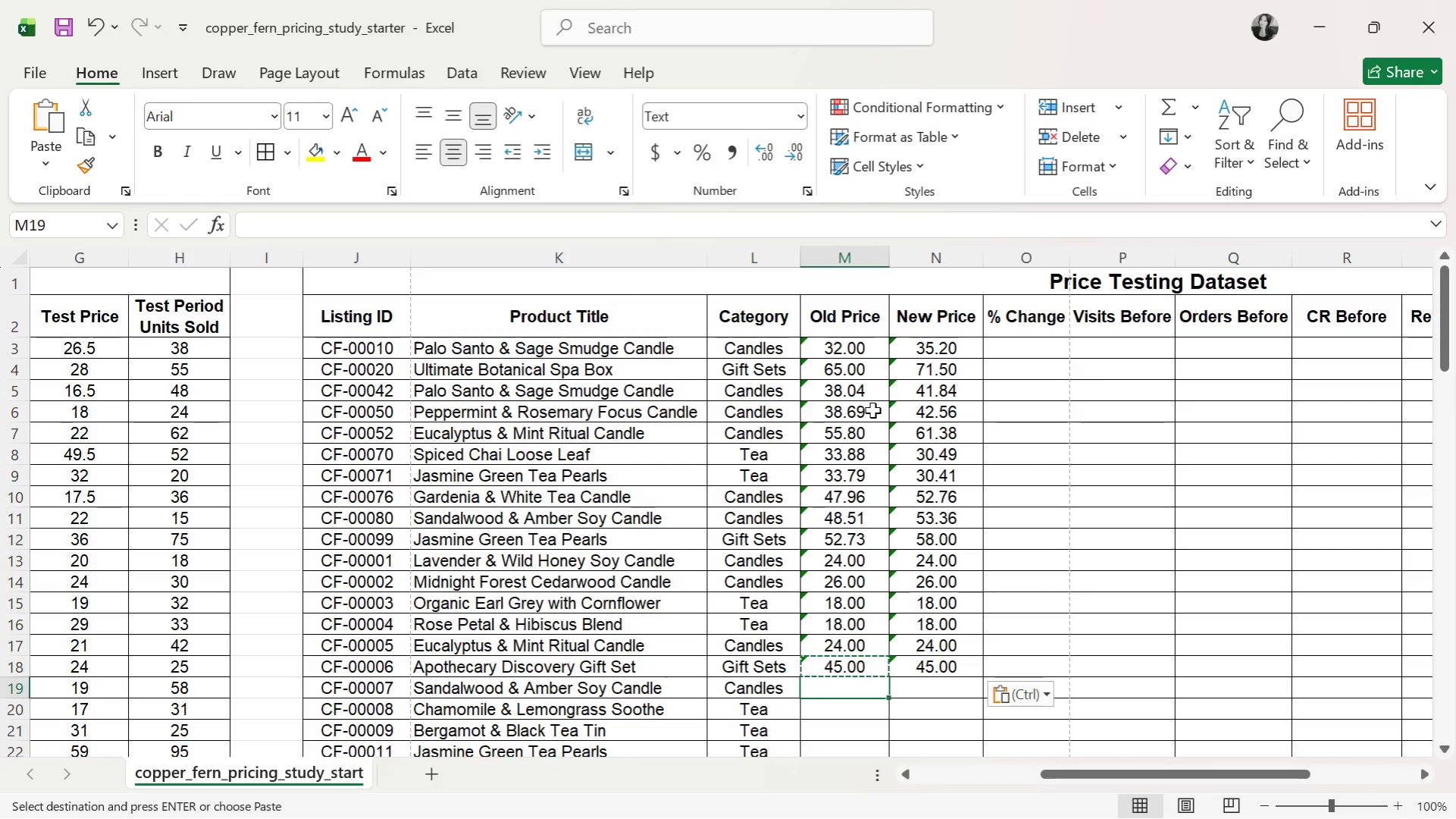 
wait(8.53)
 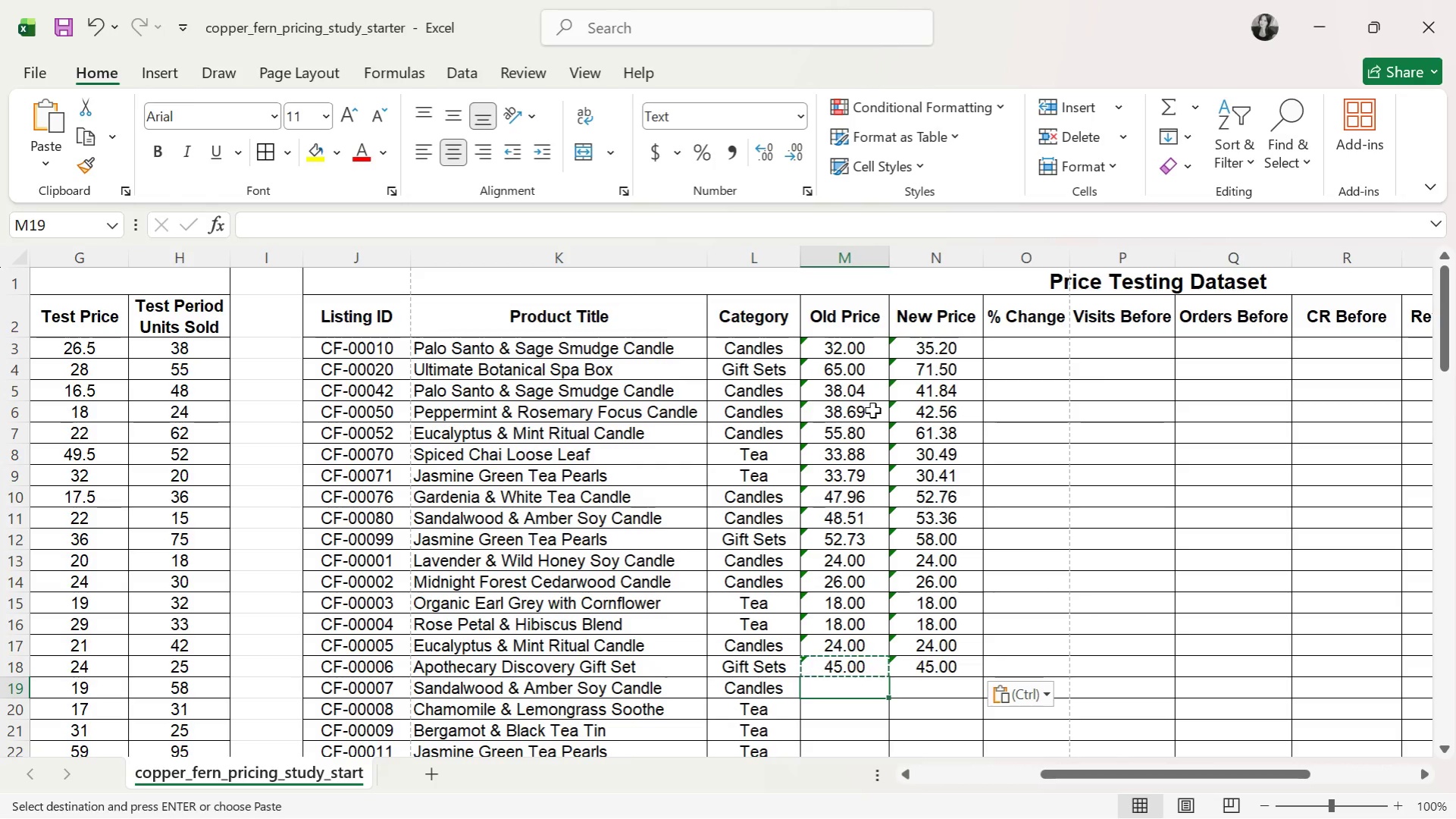 
type(28.00)
 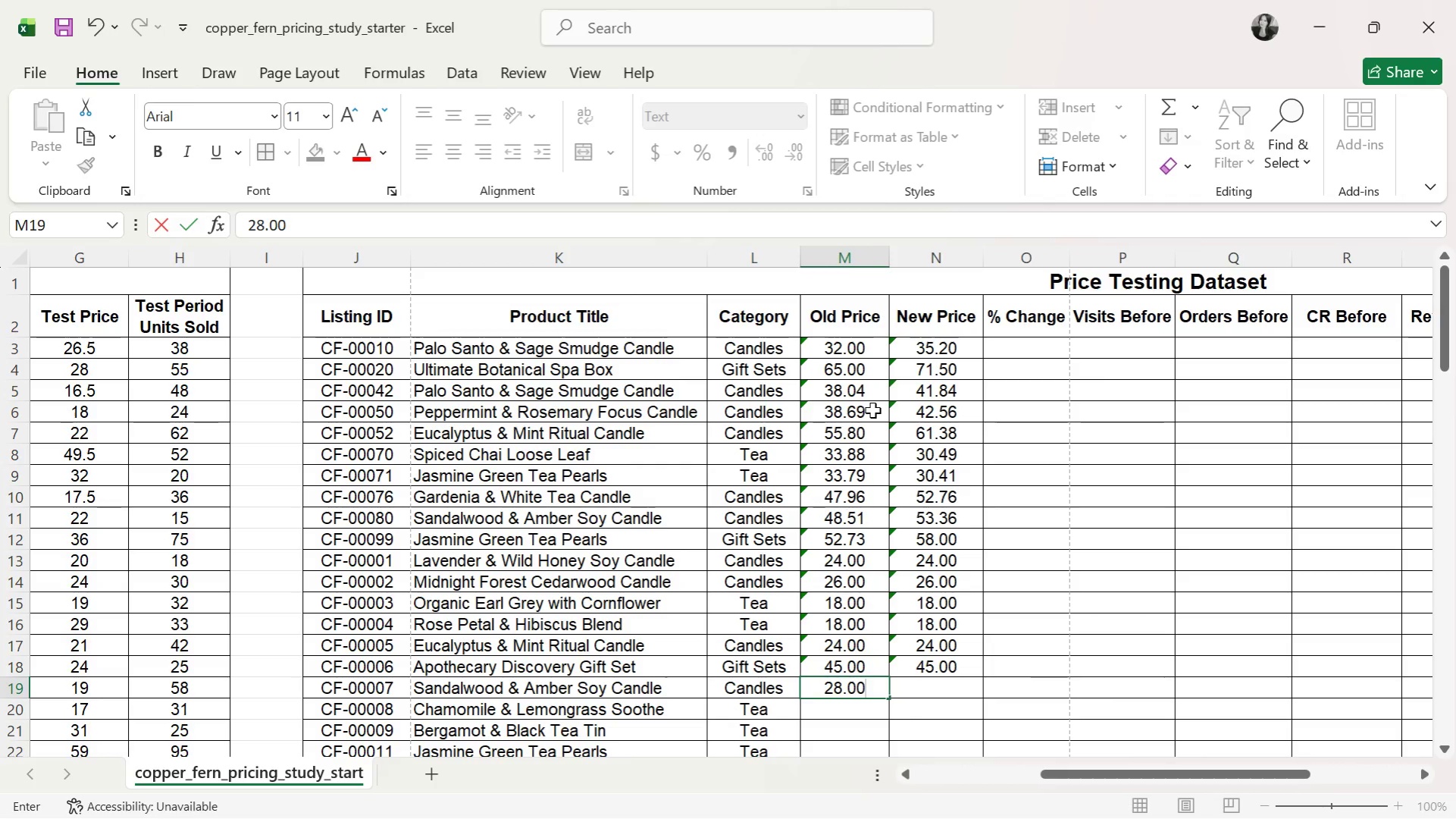 
key(ArrowRight)
 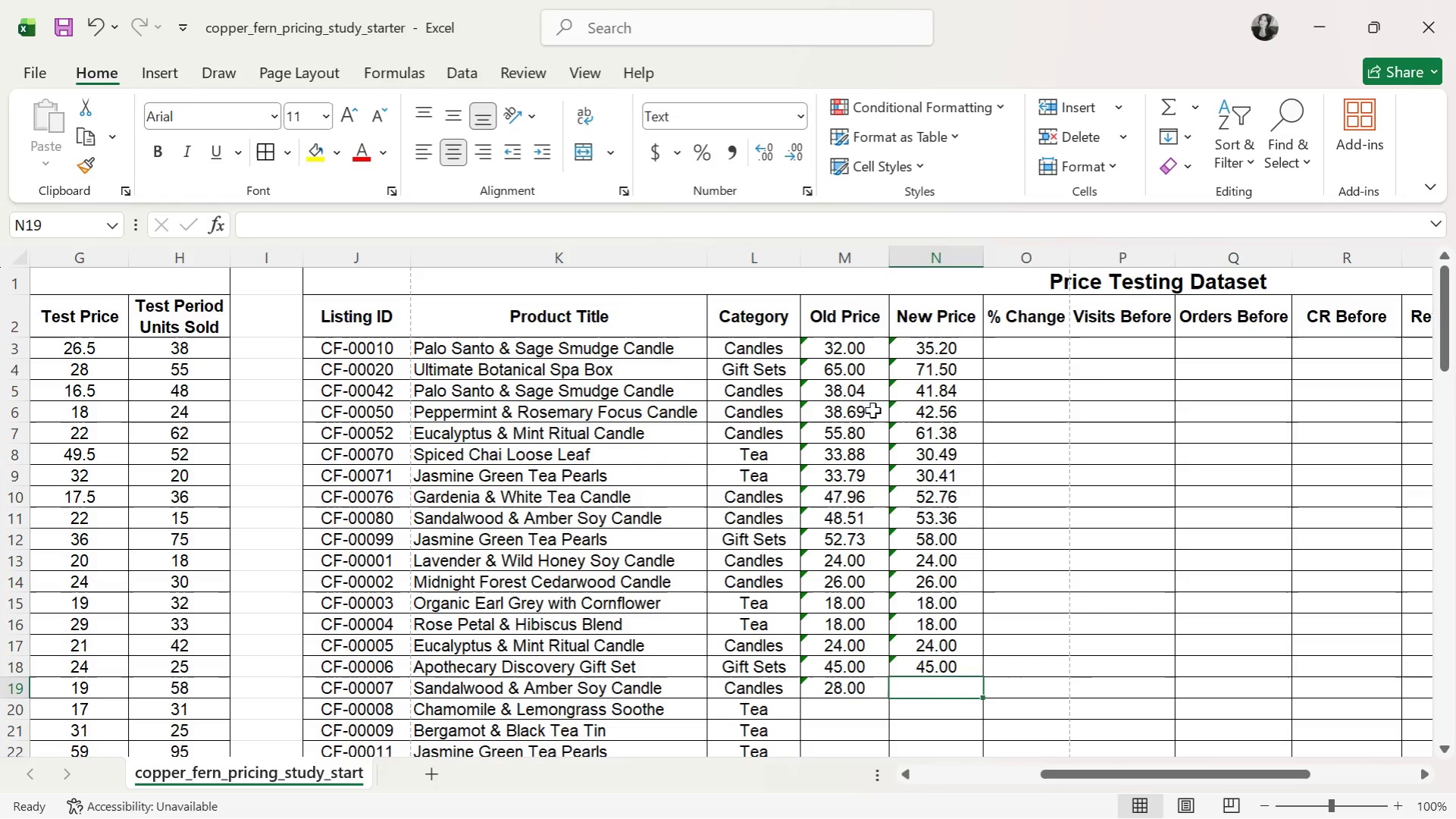 
type(28.00)
 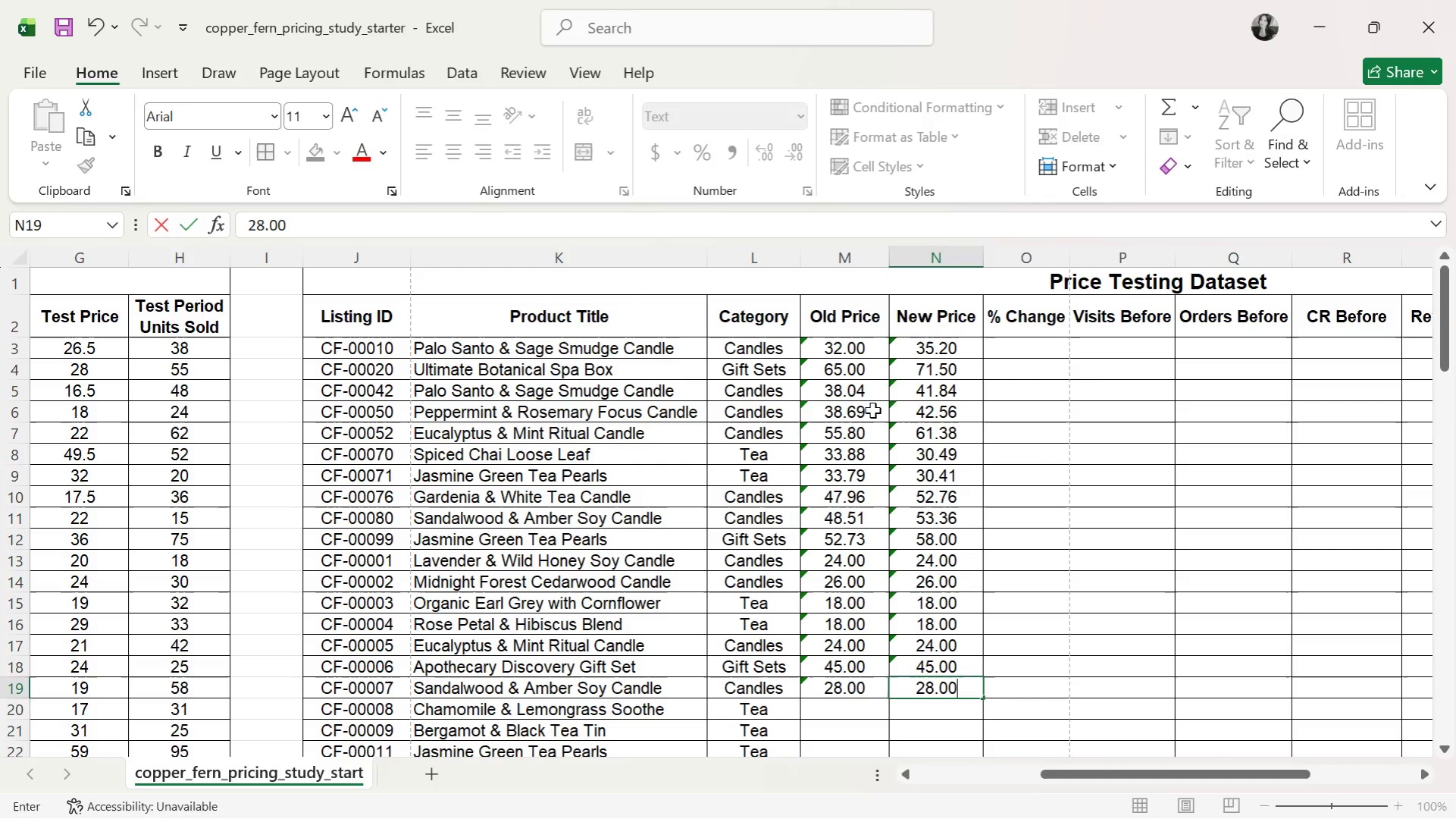 
key(ArrowDown)
 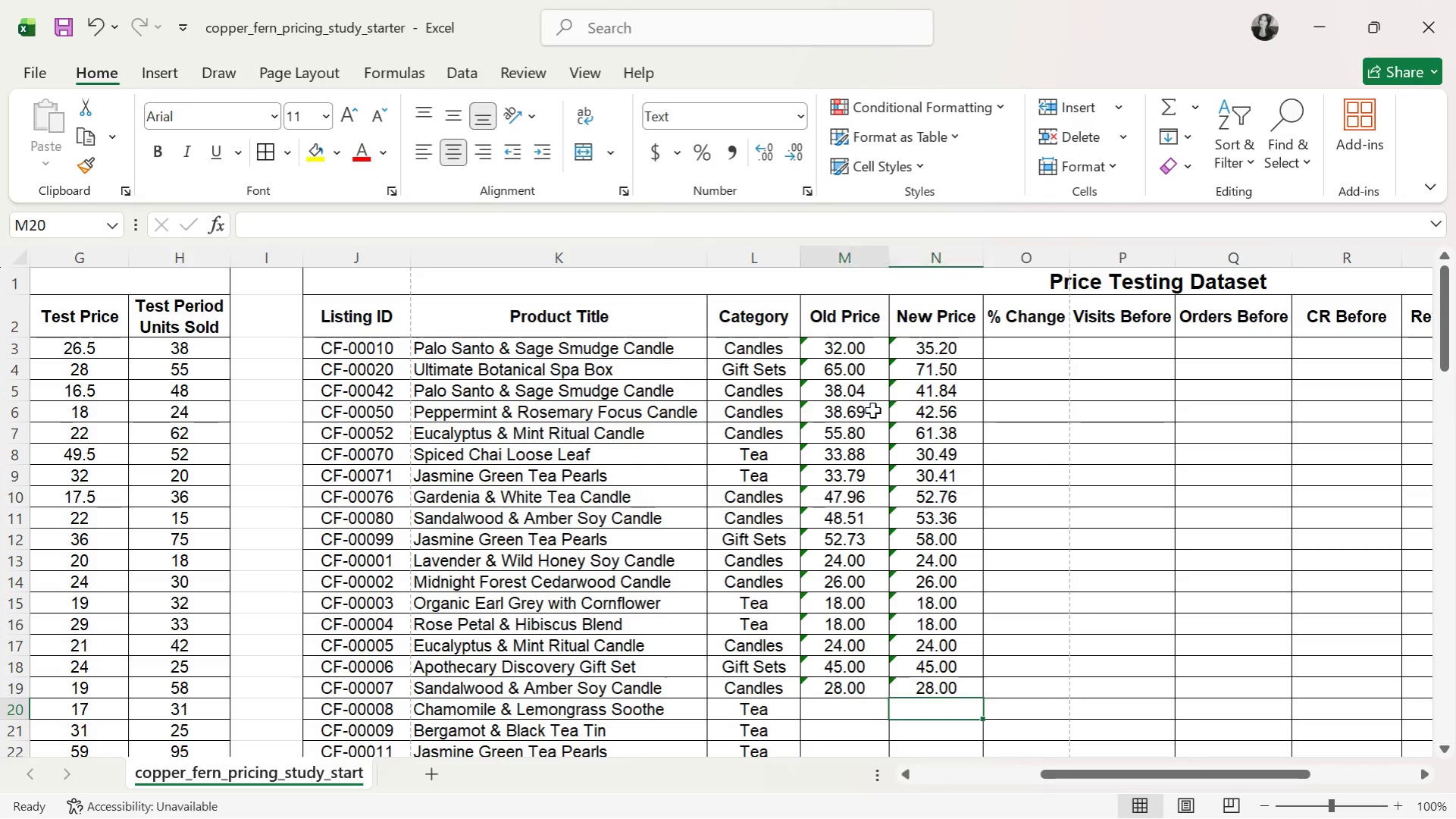 
key(ArrowLeft)
 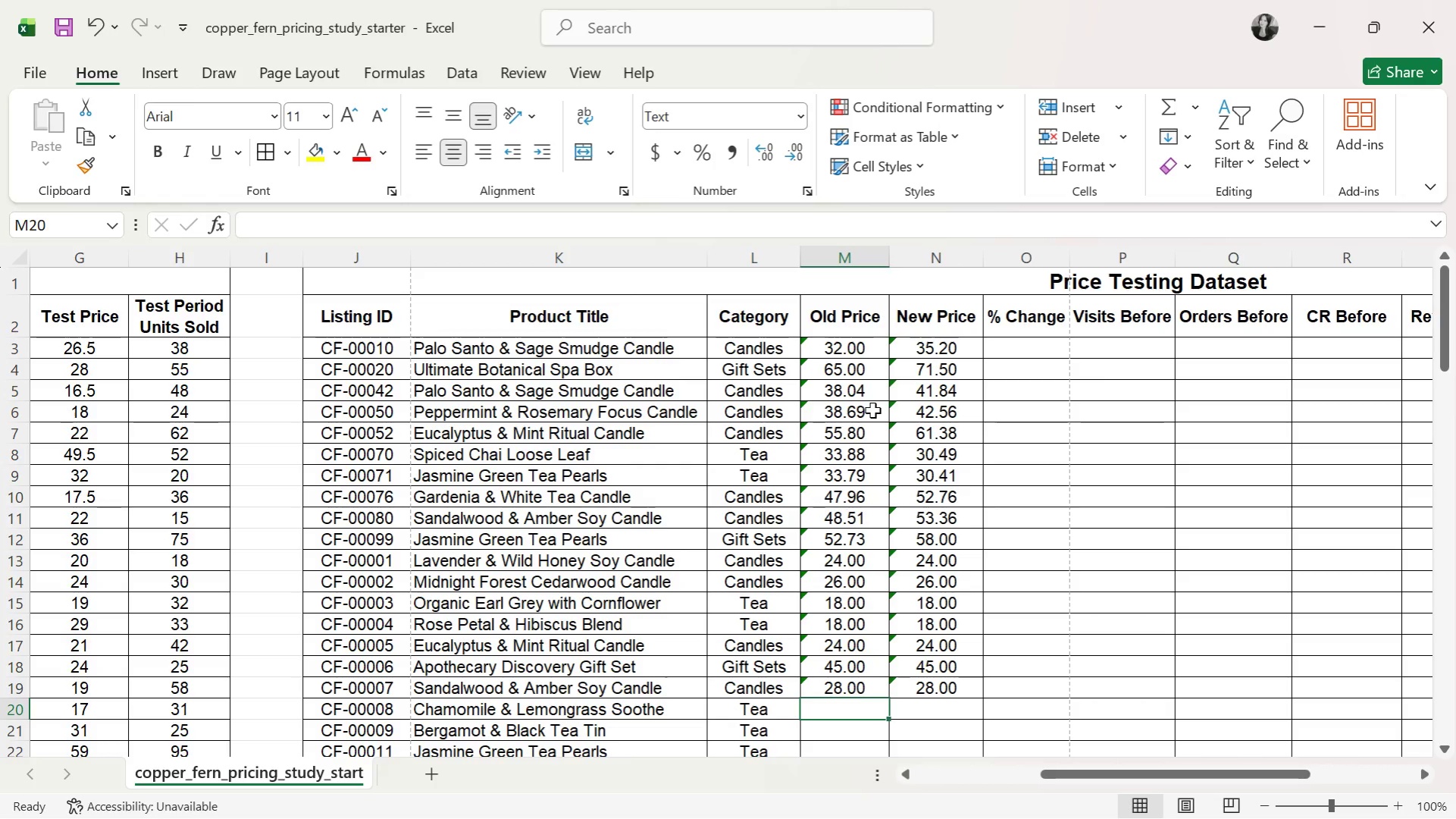 
type(16.00)
 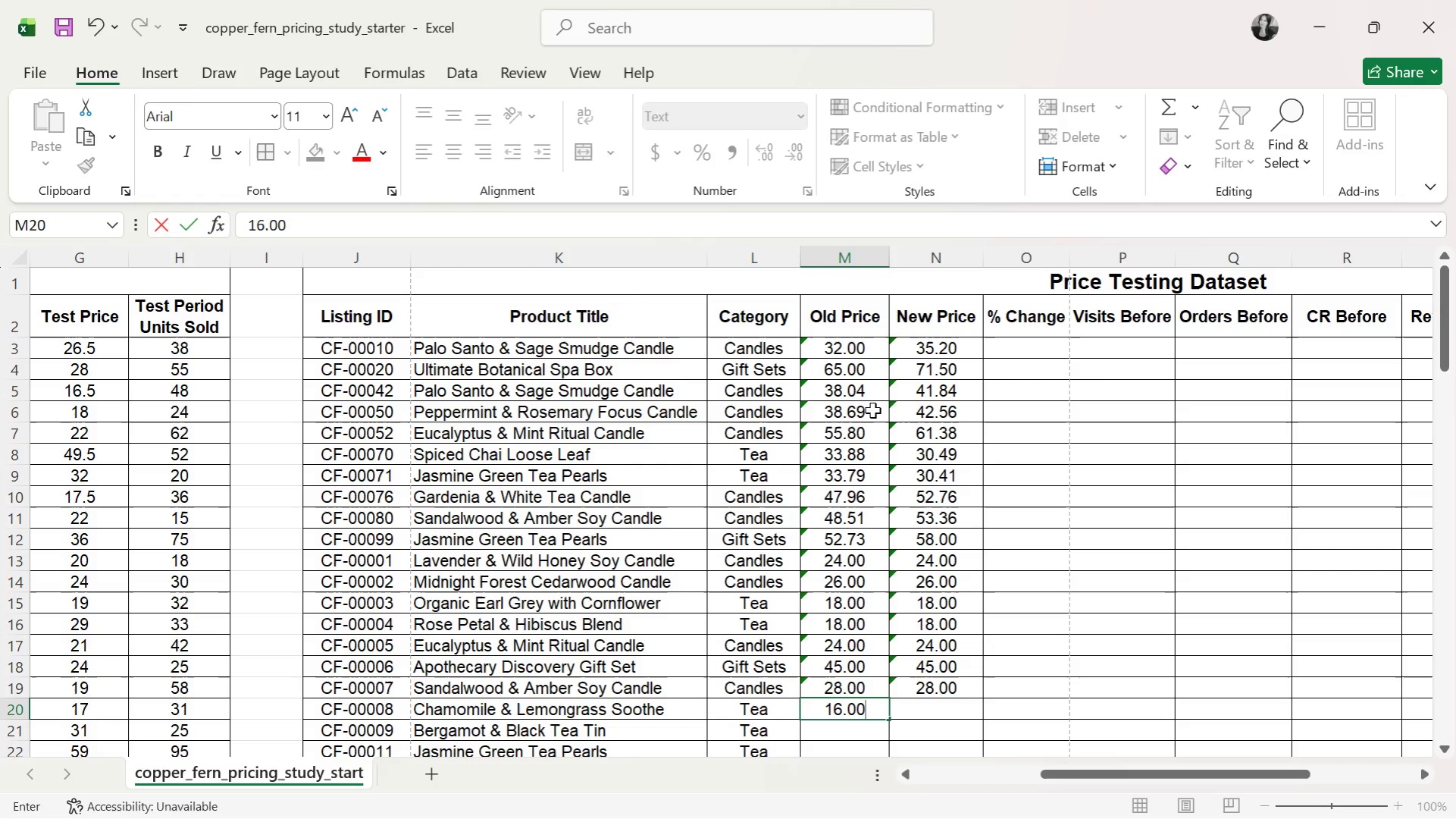 
key(ArrowRight)
 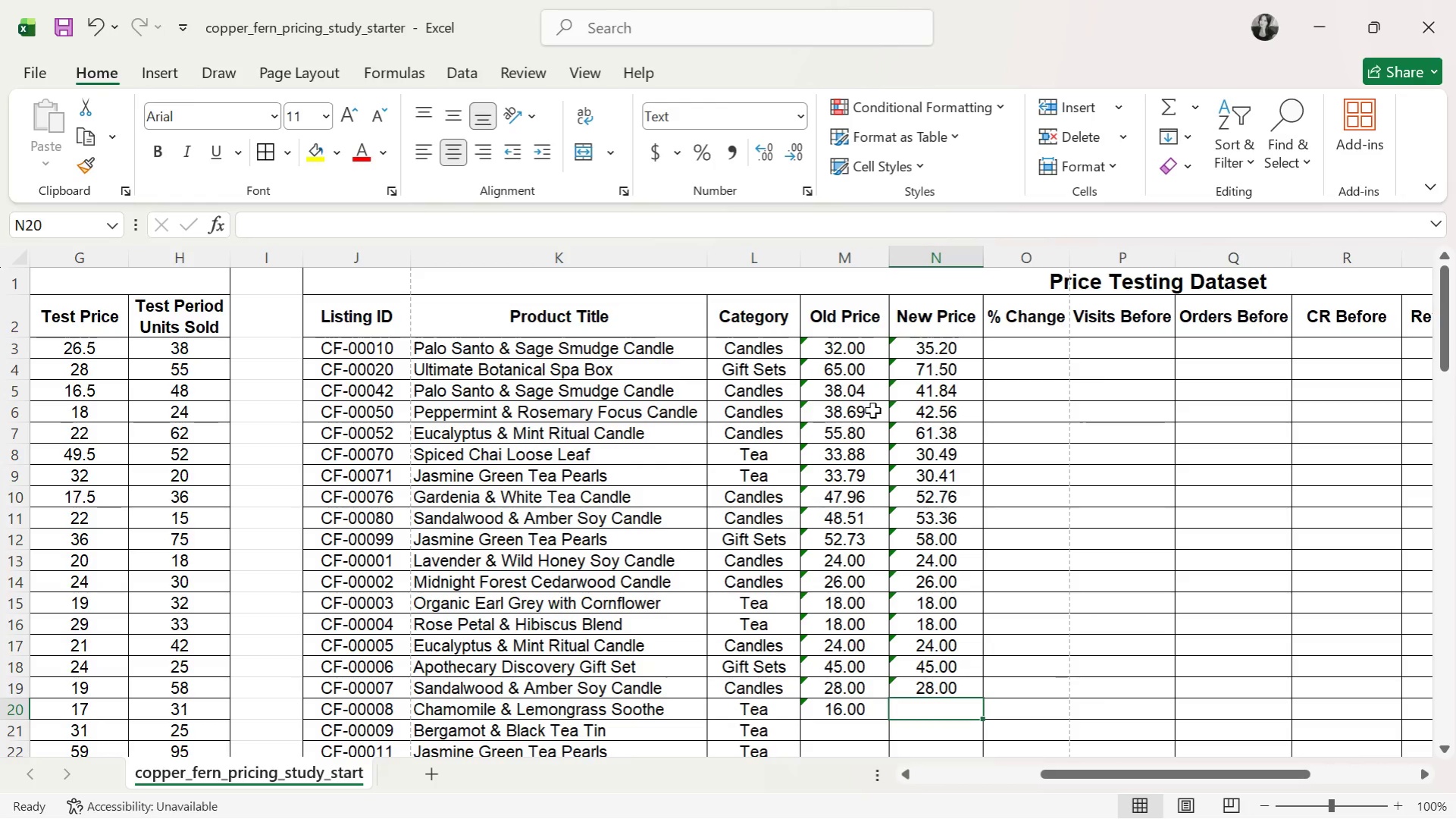 
type(16.00)
 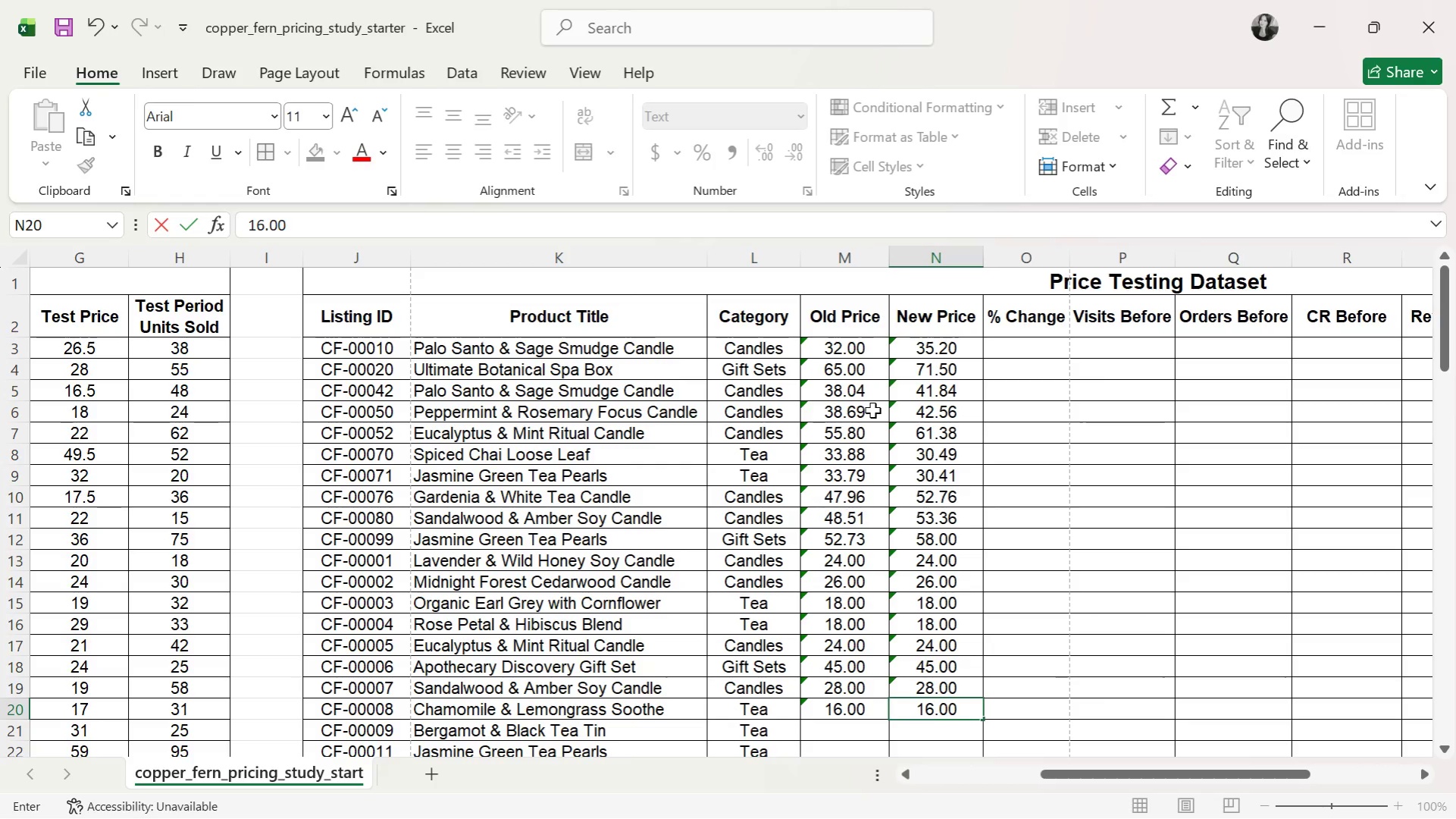 
key(ArrowDown)
 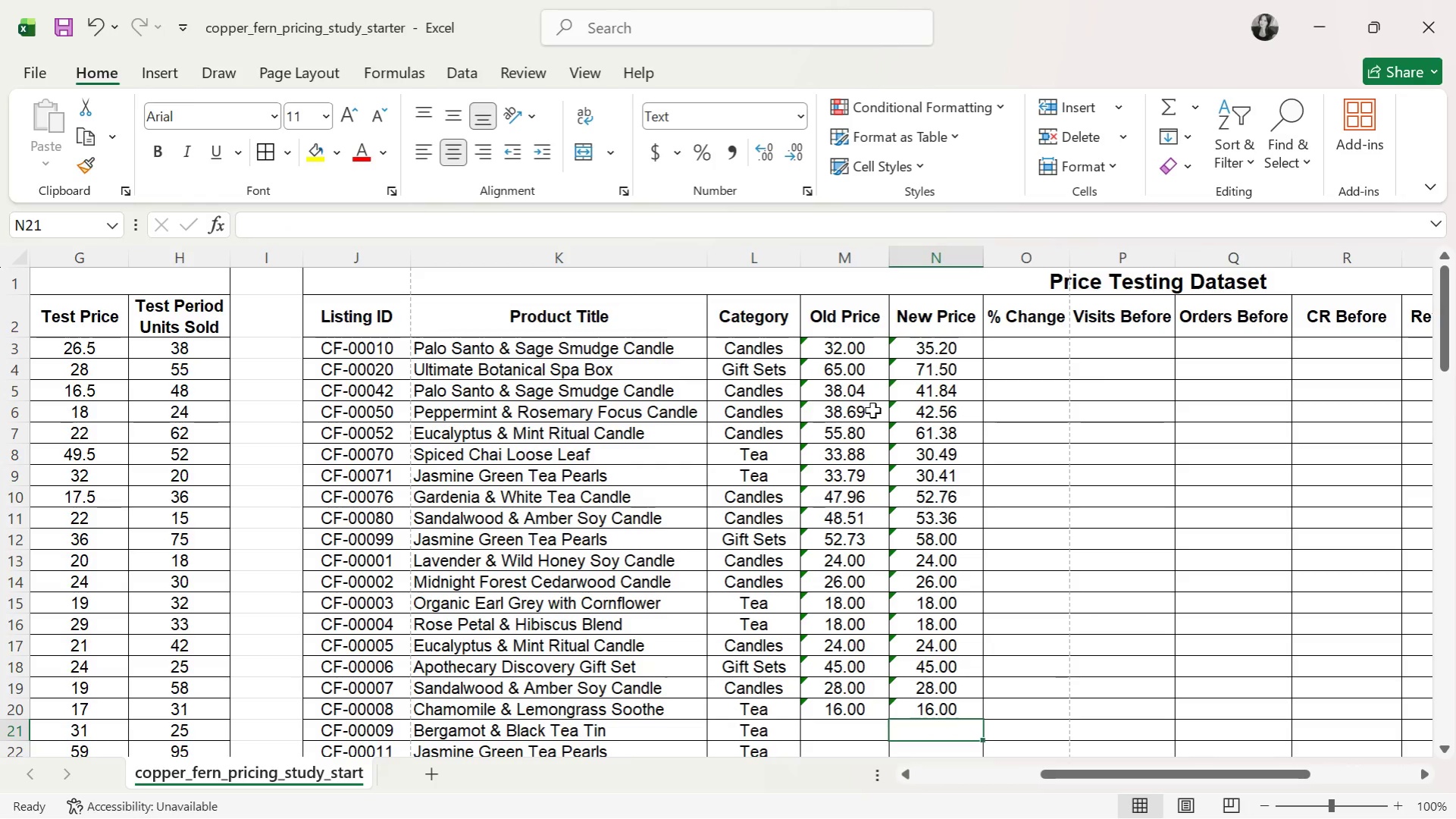 
key(ArrowLeft)
 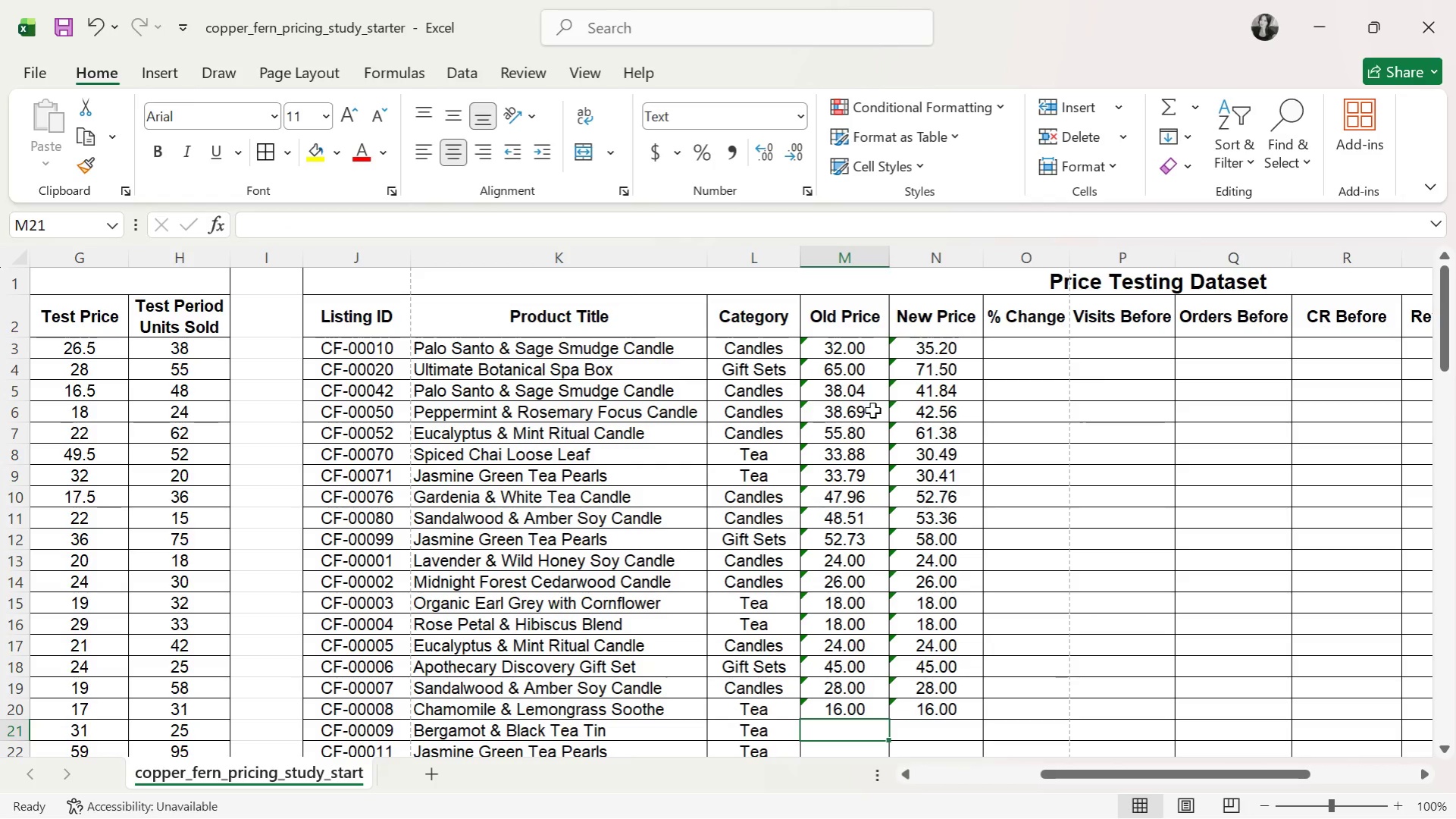 
key(ArrowUp)
 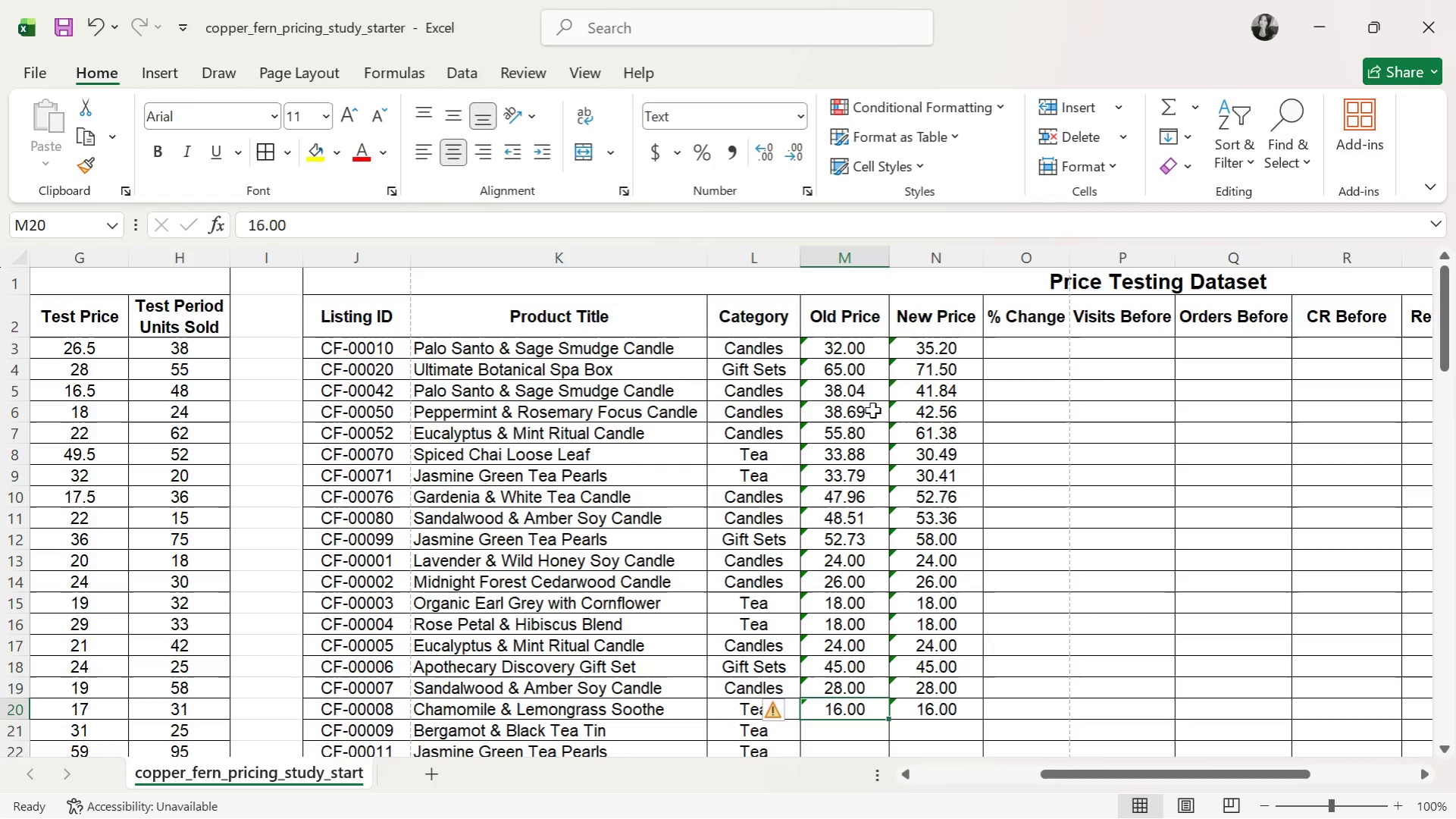 
key(ArrowUp)
 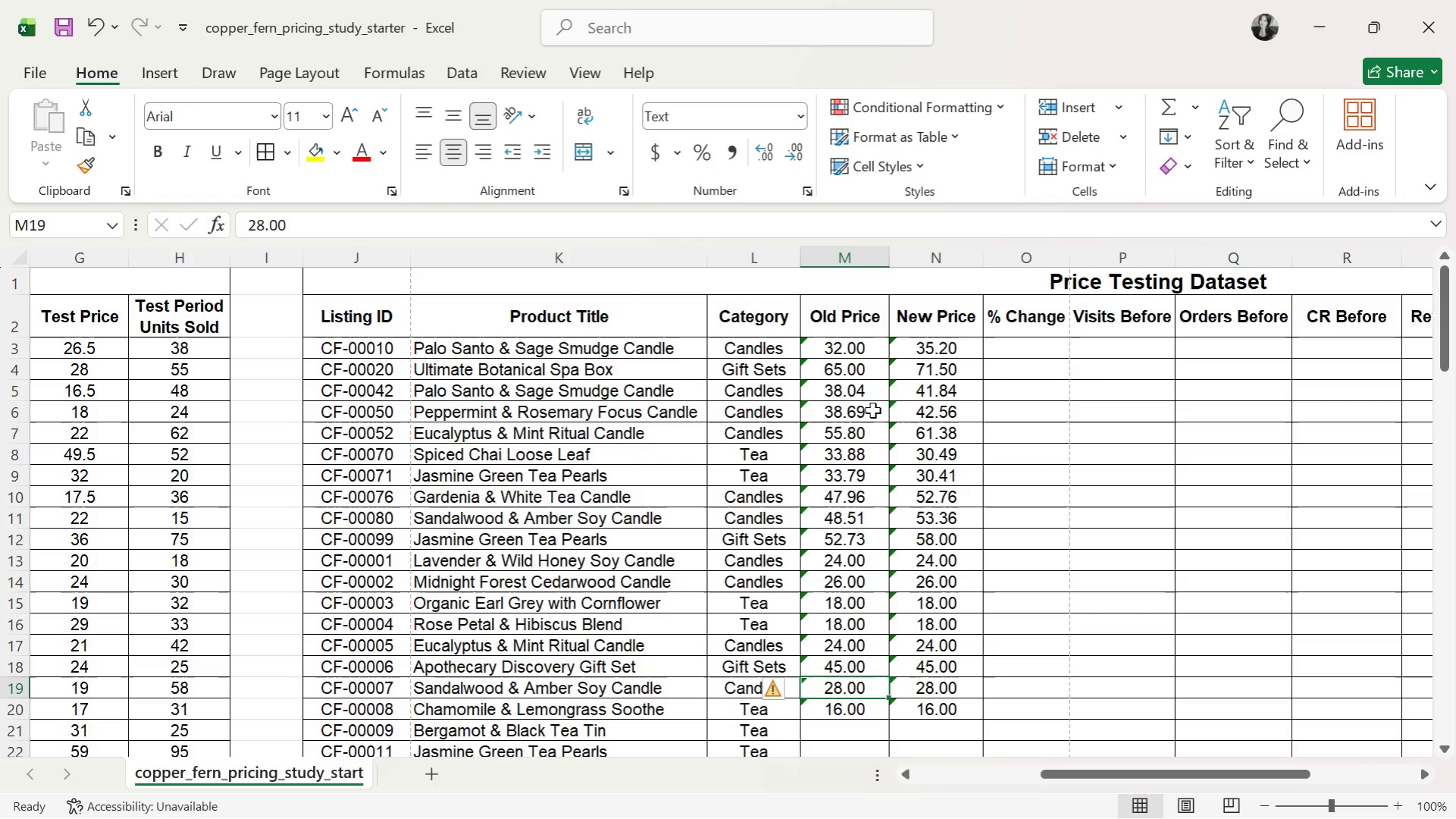 
key(ArrowDown)
 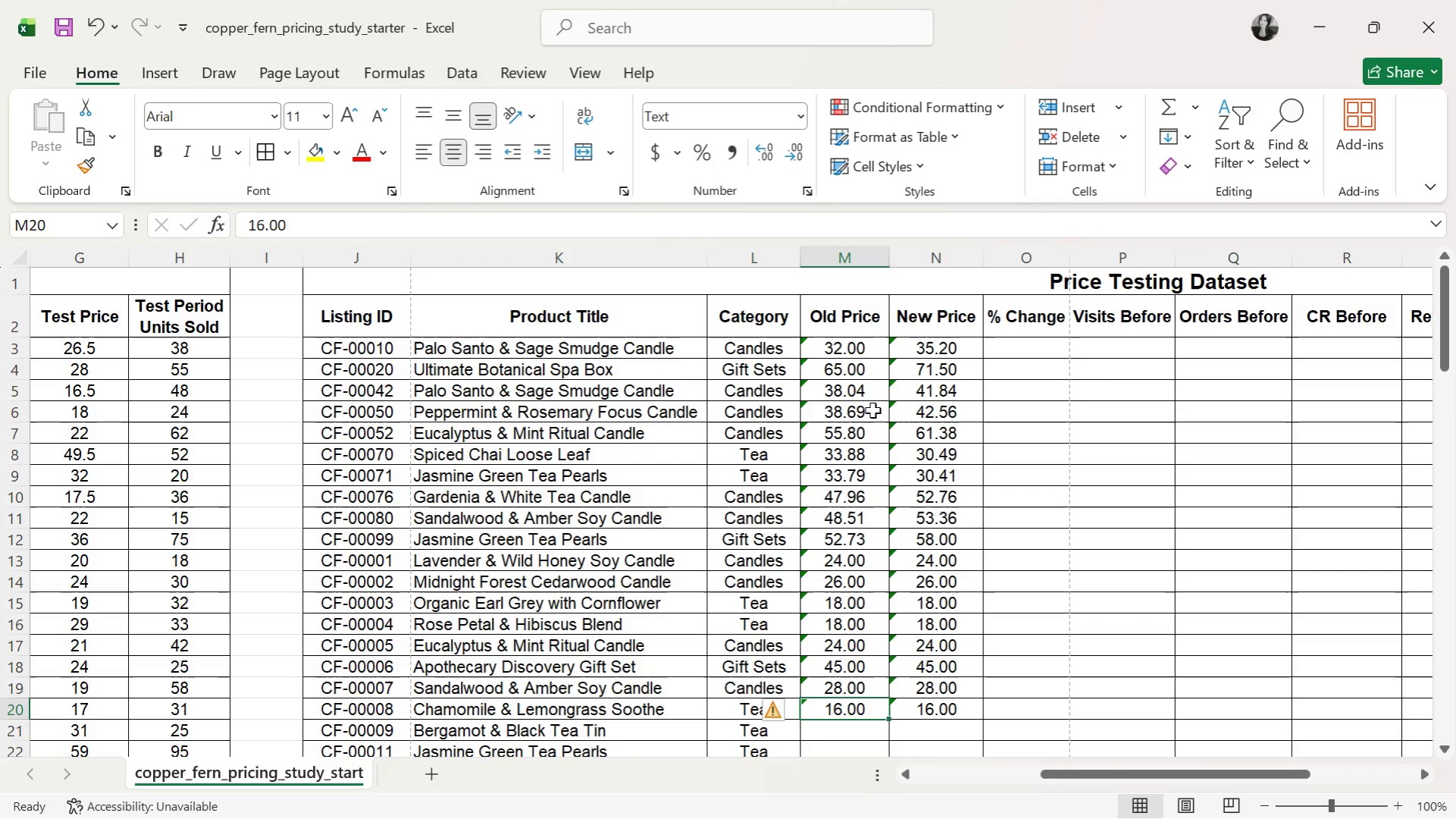 
key(ArrowUp)
 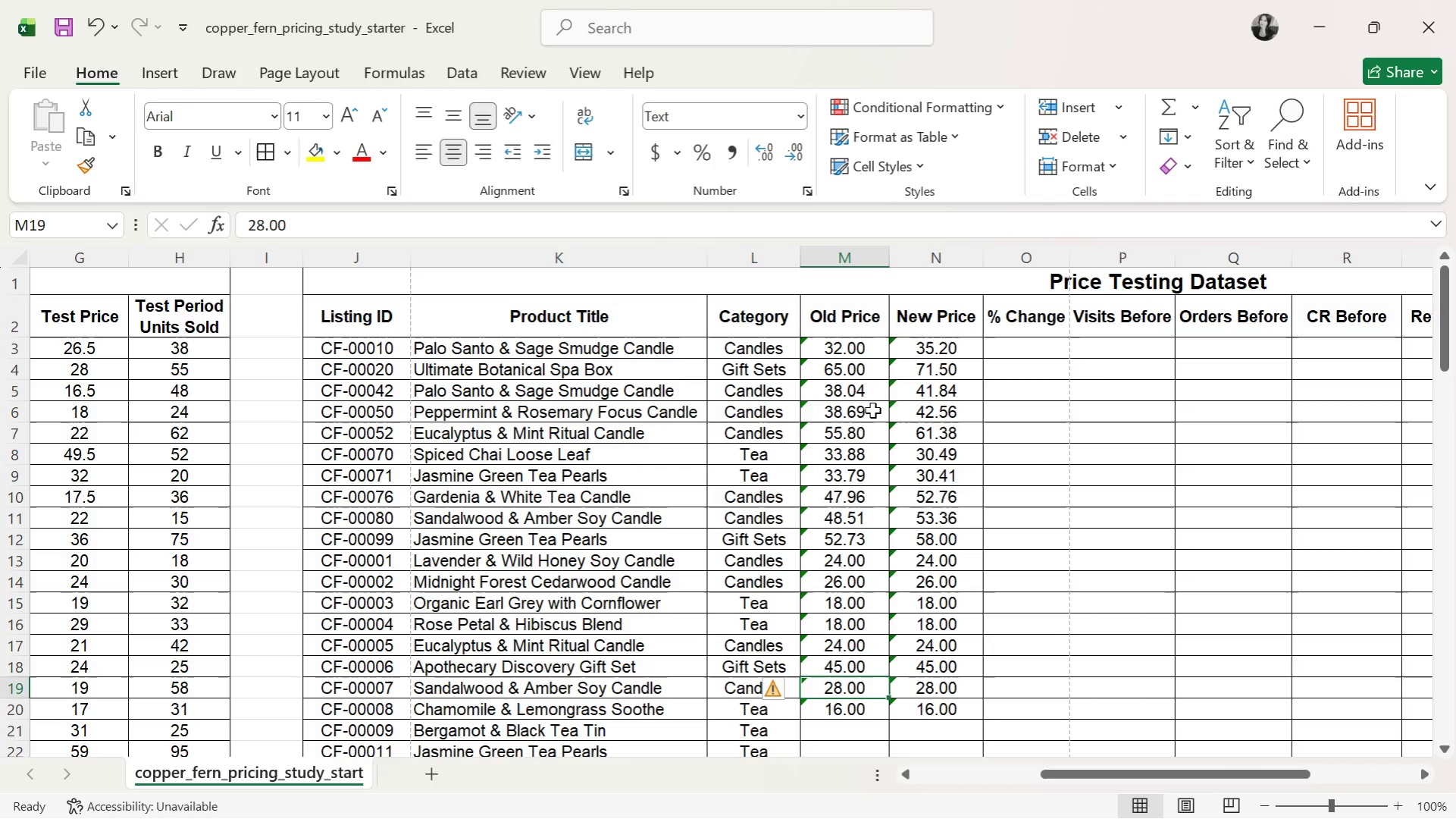 
key(ArrowDown)
 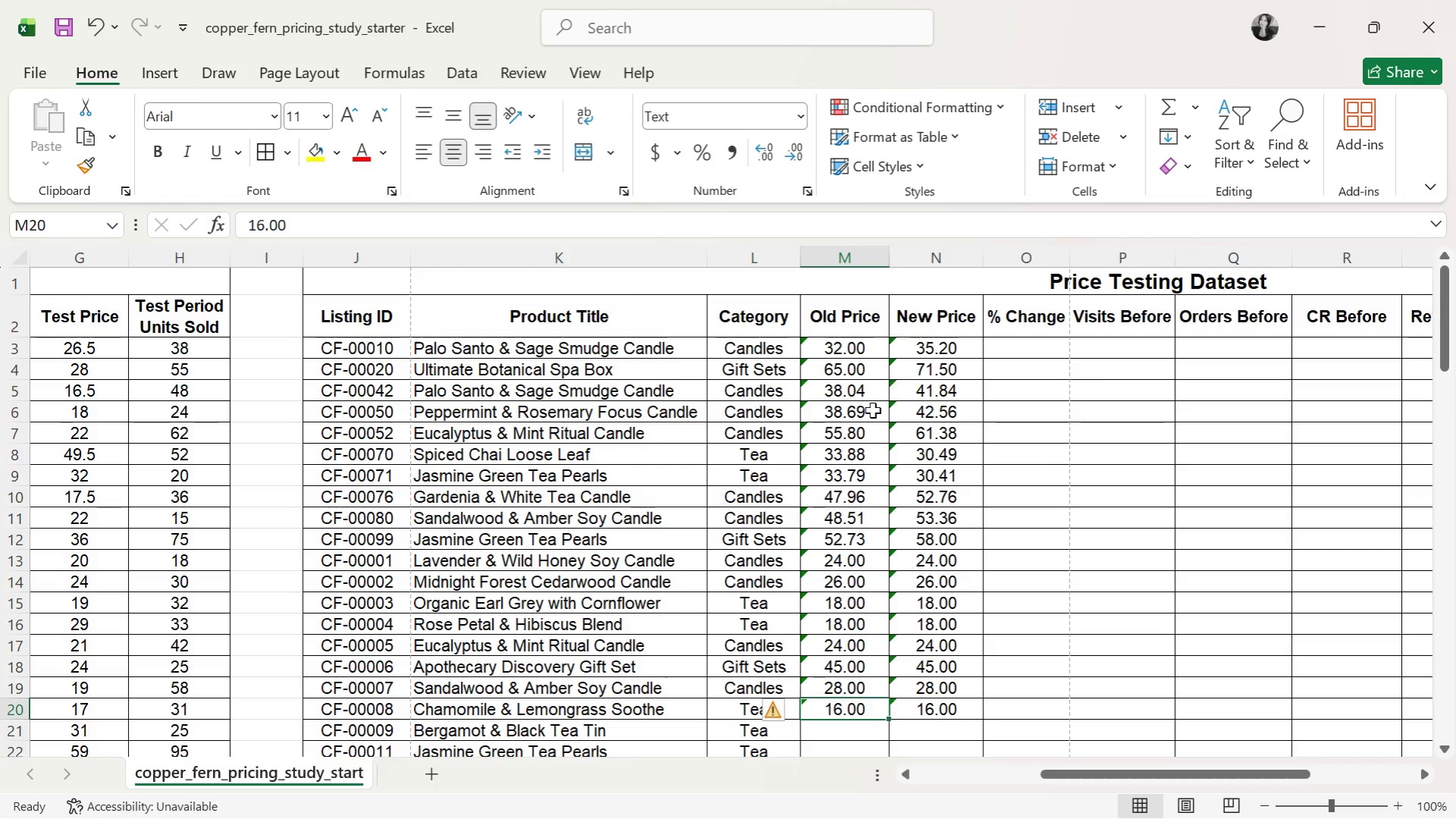 
key(ArrowDown)
 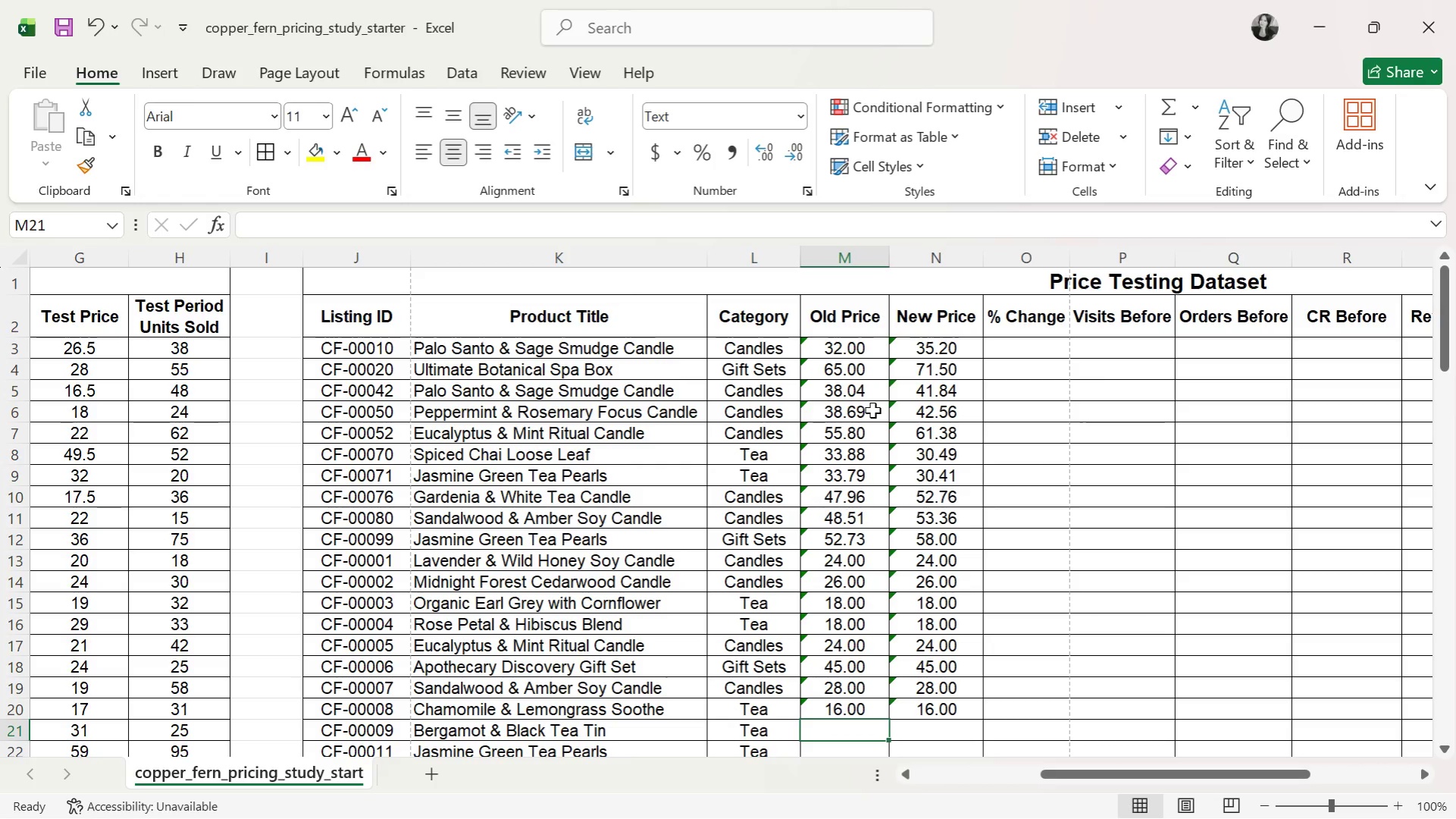 
type(20.00)
 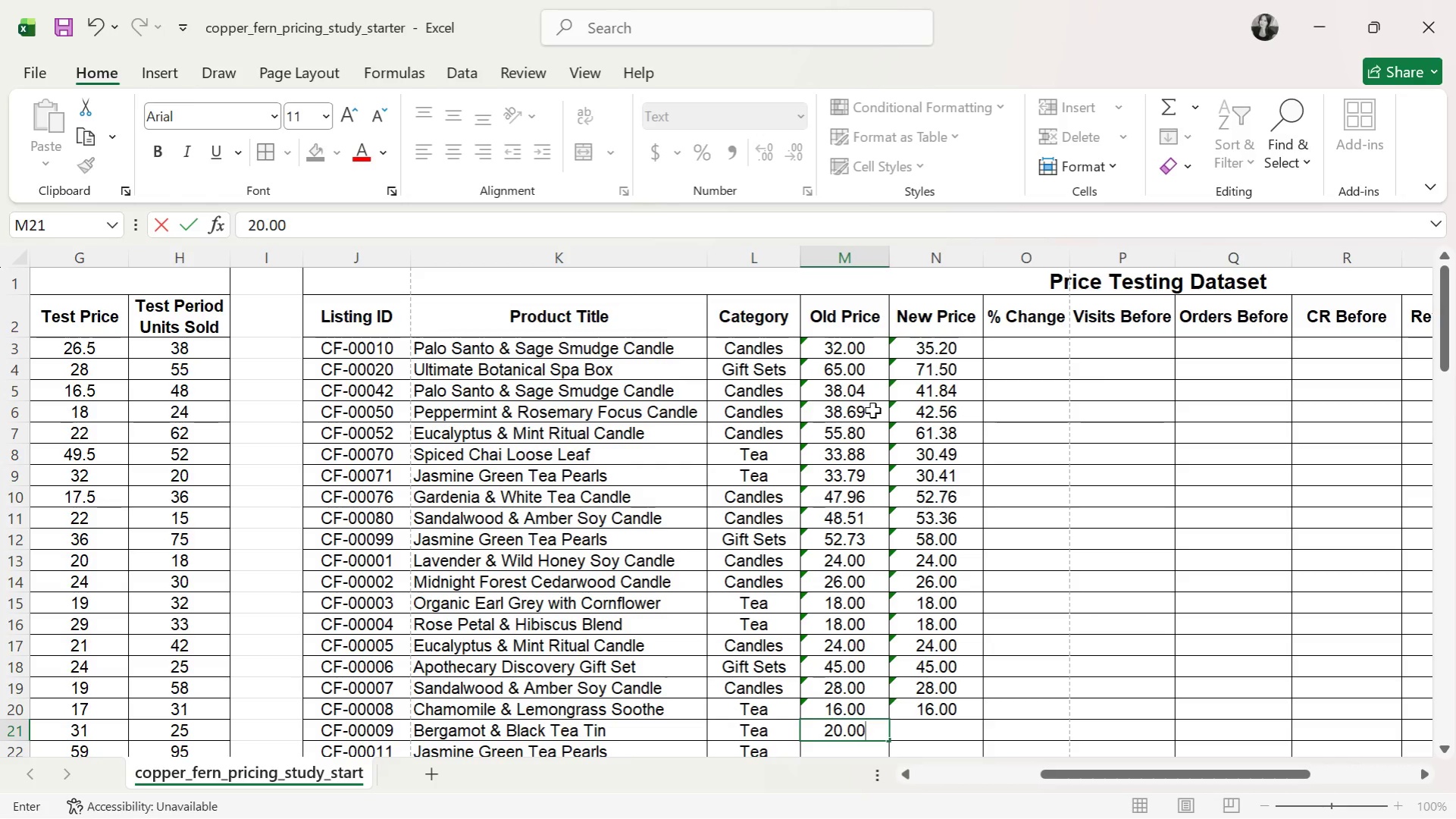 
key(ArrowRight)
 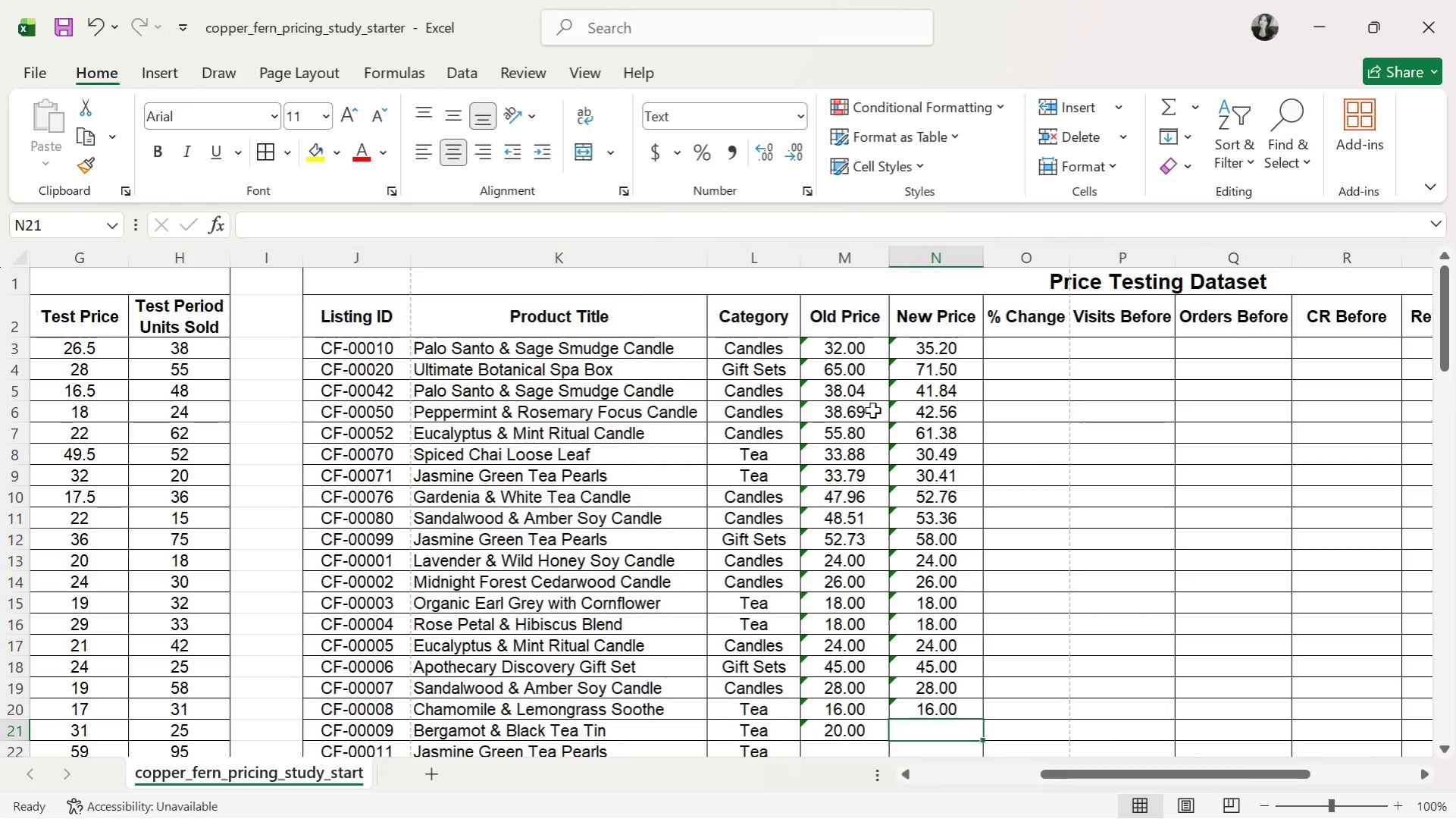 
key(ArrowLeft)
 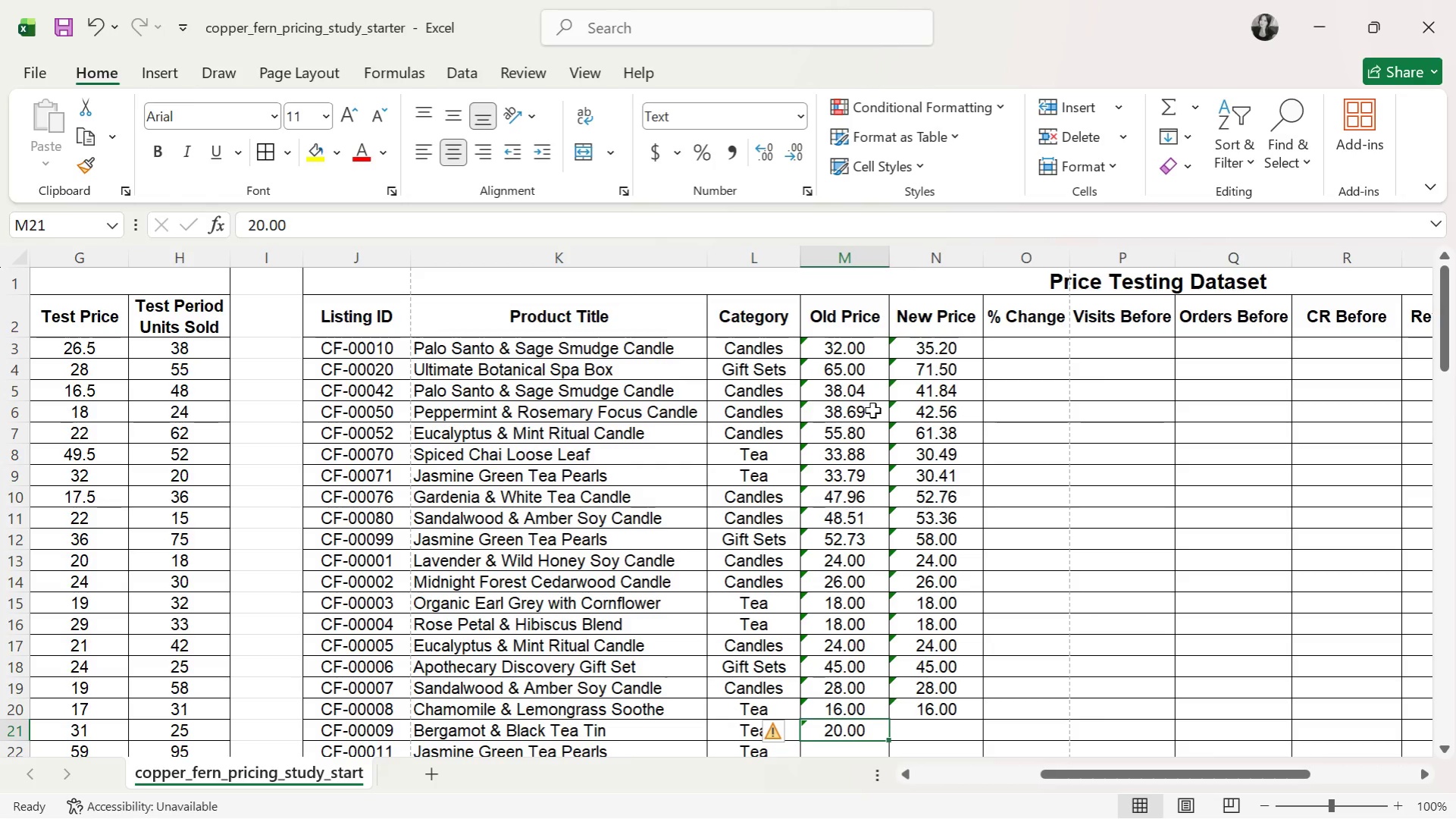 
key(Control+ControlLeft)
 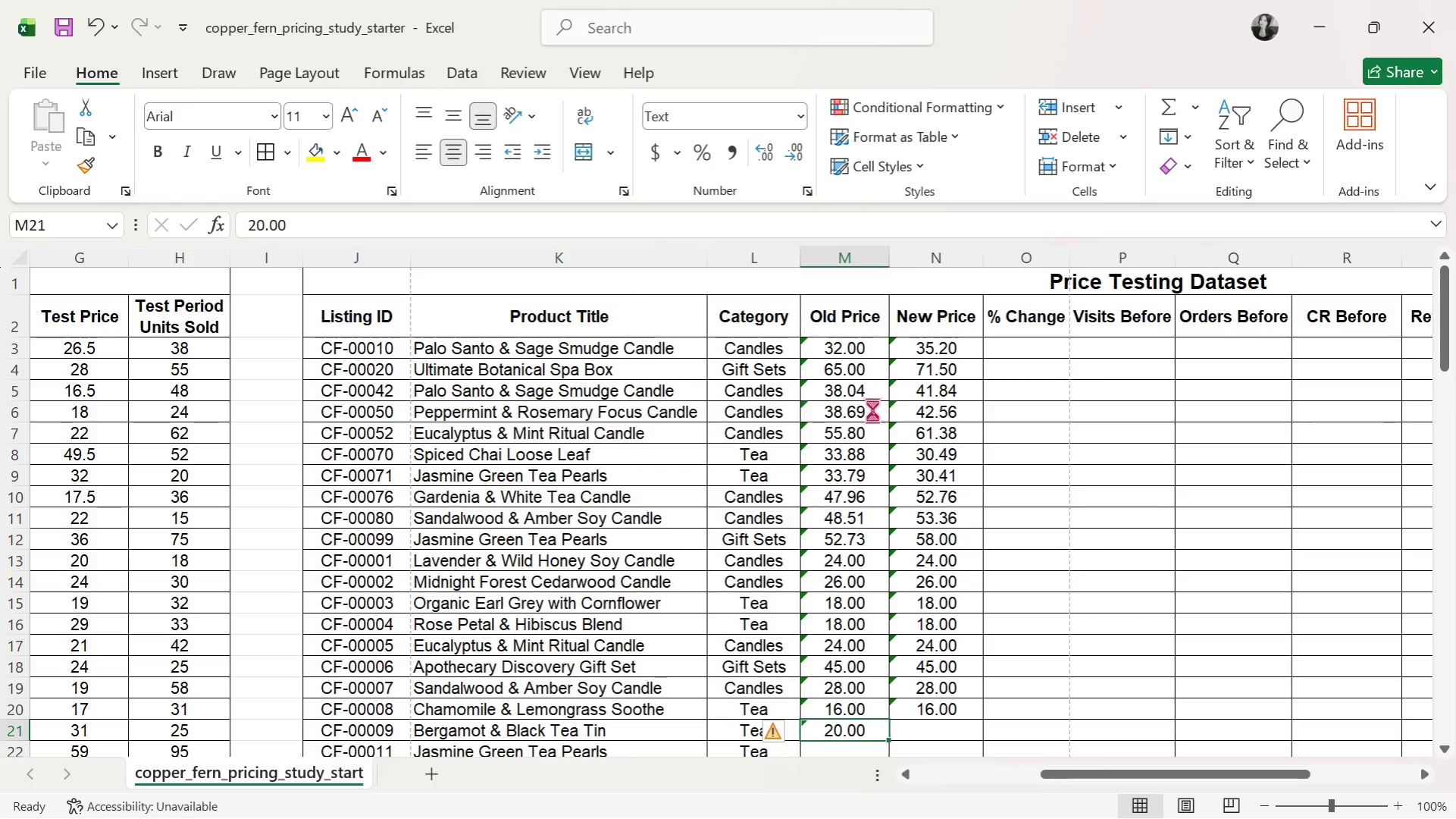 
key(Control+C)
 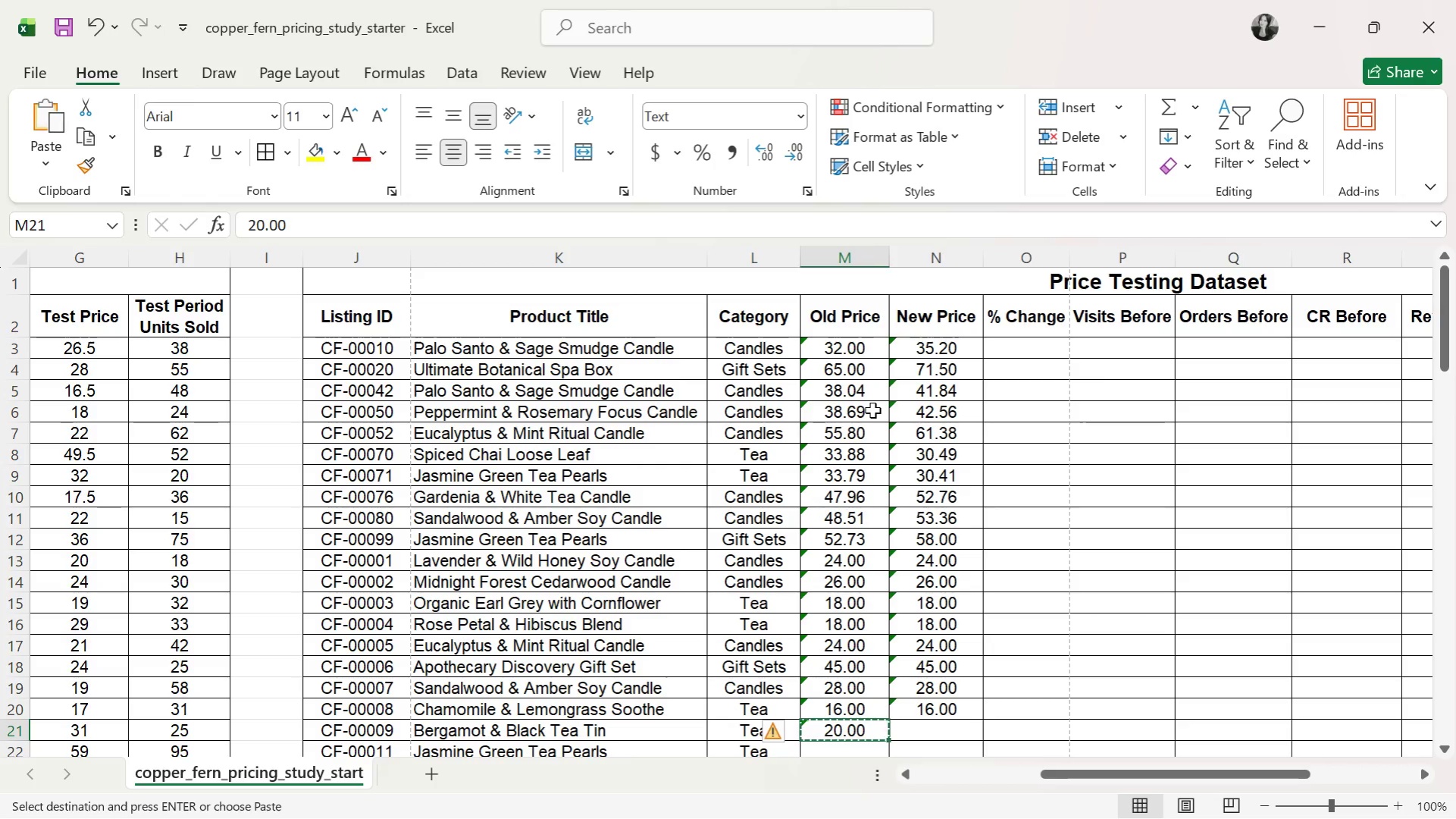 
key(ArrowRight)
 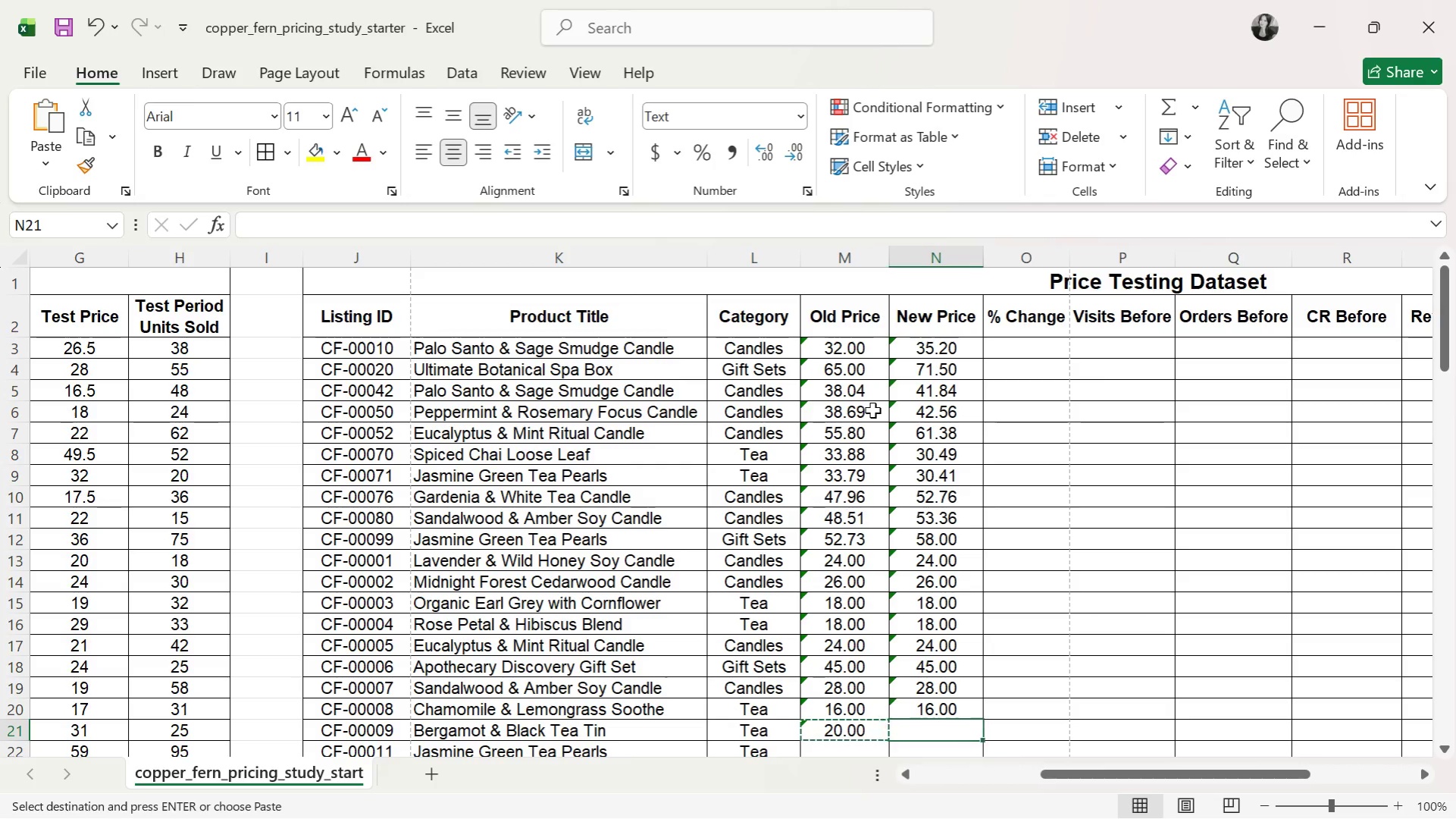 
key(Control+ControlLeft)
 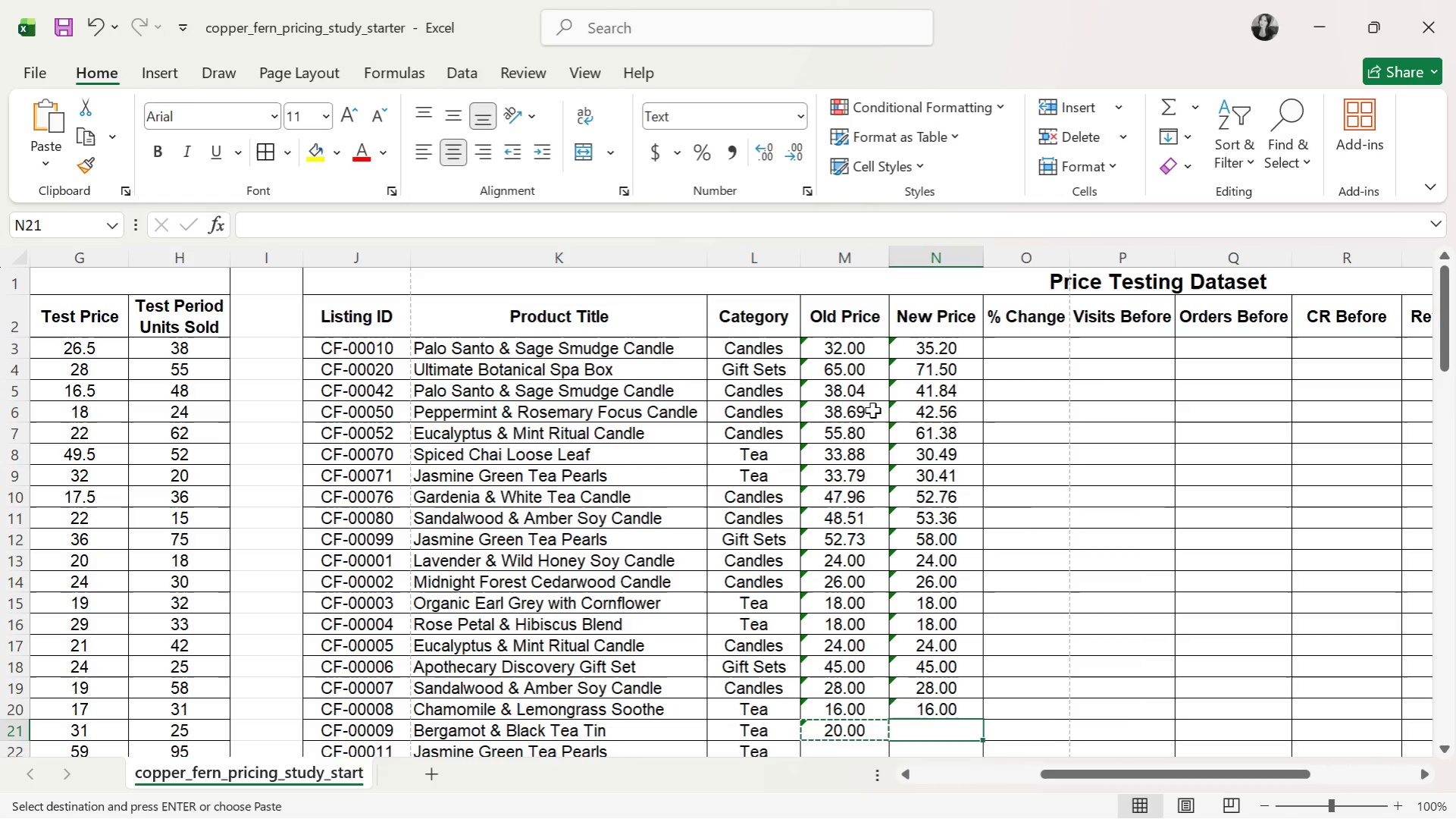 
key(Control+V)
 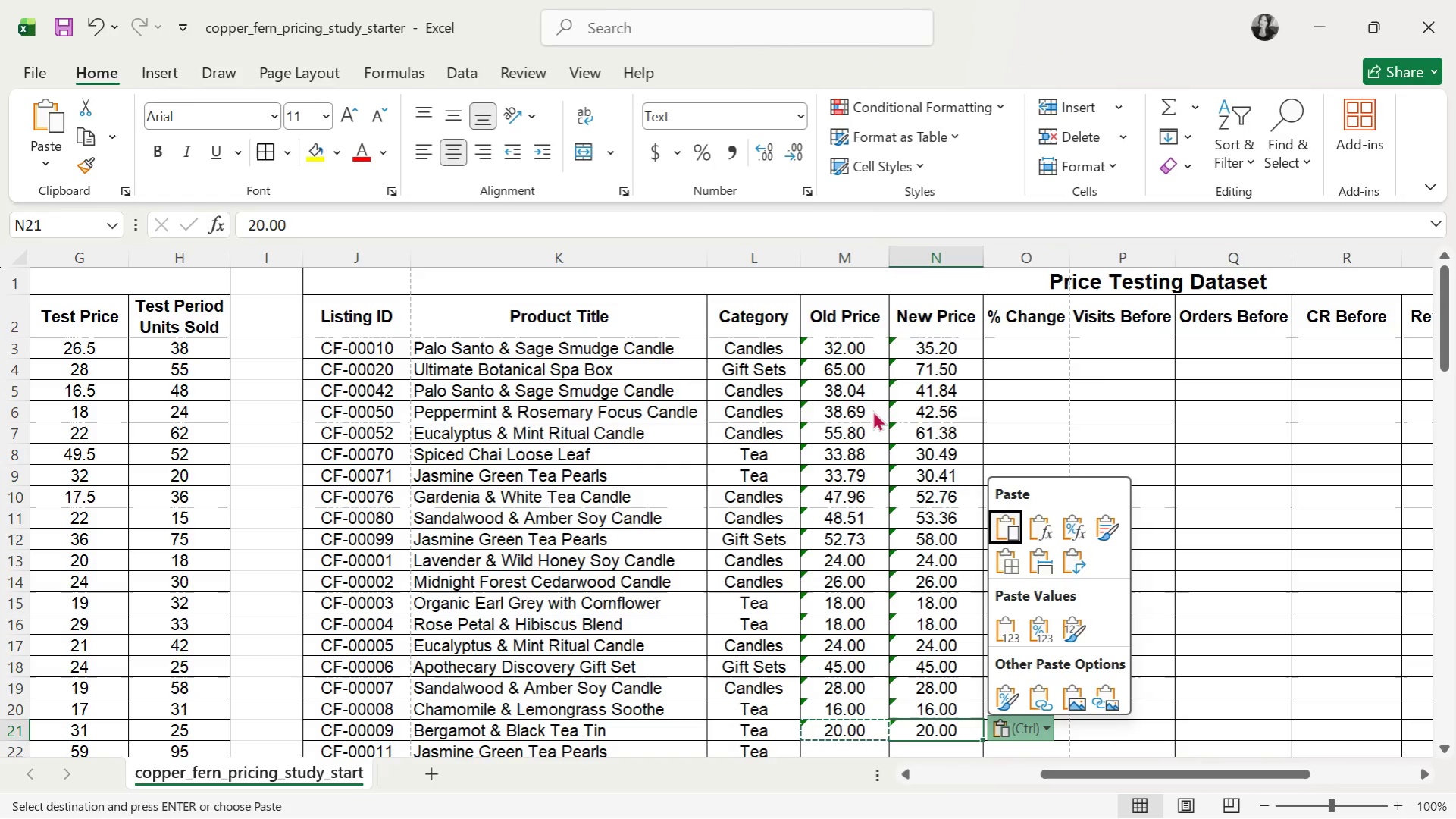 
key(ArrowDown)
 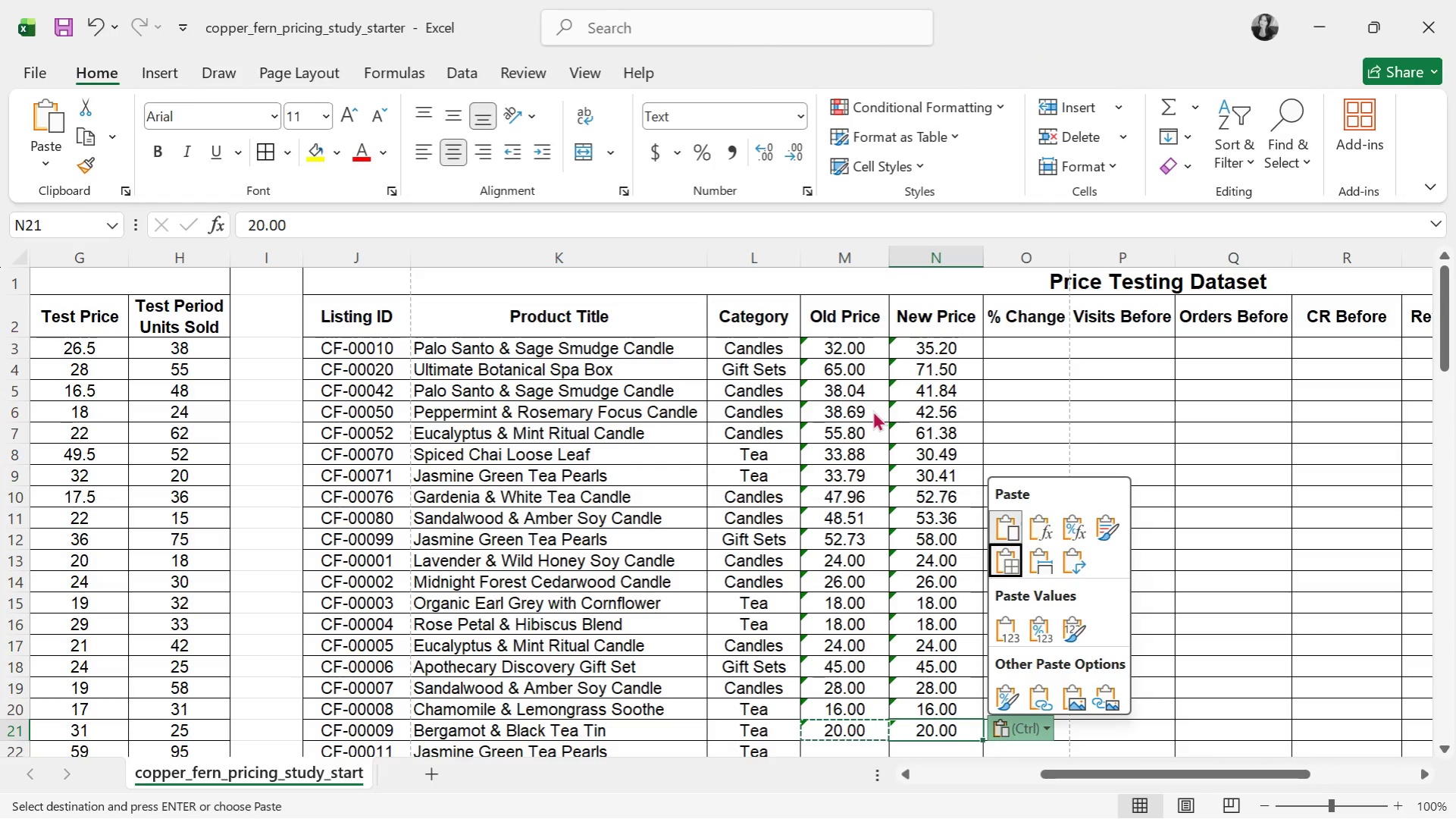 
key(ArrowLeft)
 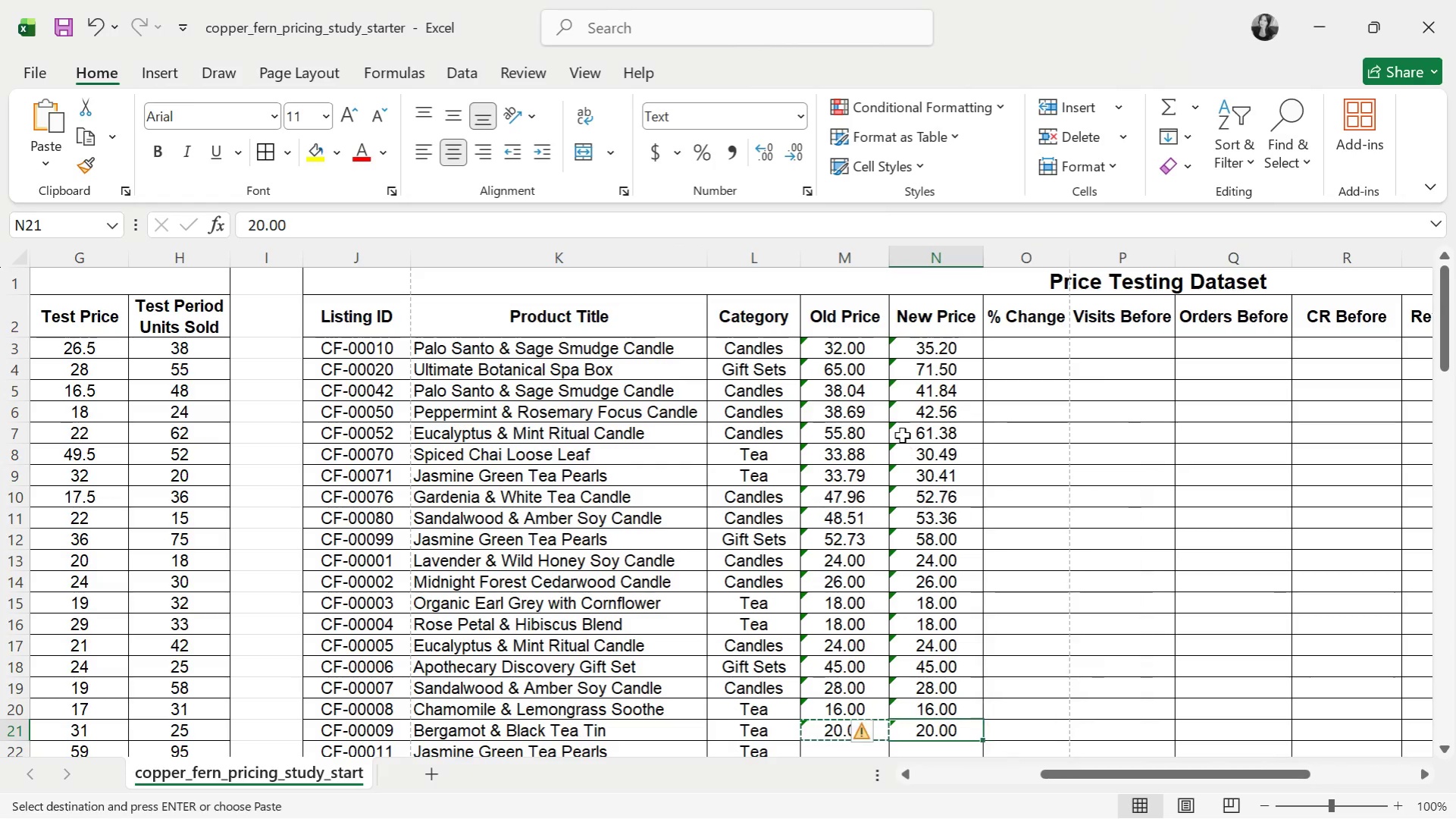 
scroll: coordinate [1044, 460], scroll_direction: down, amount: 3.0
 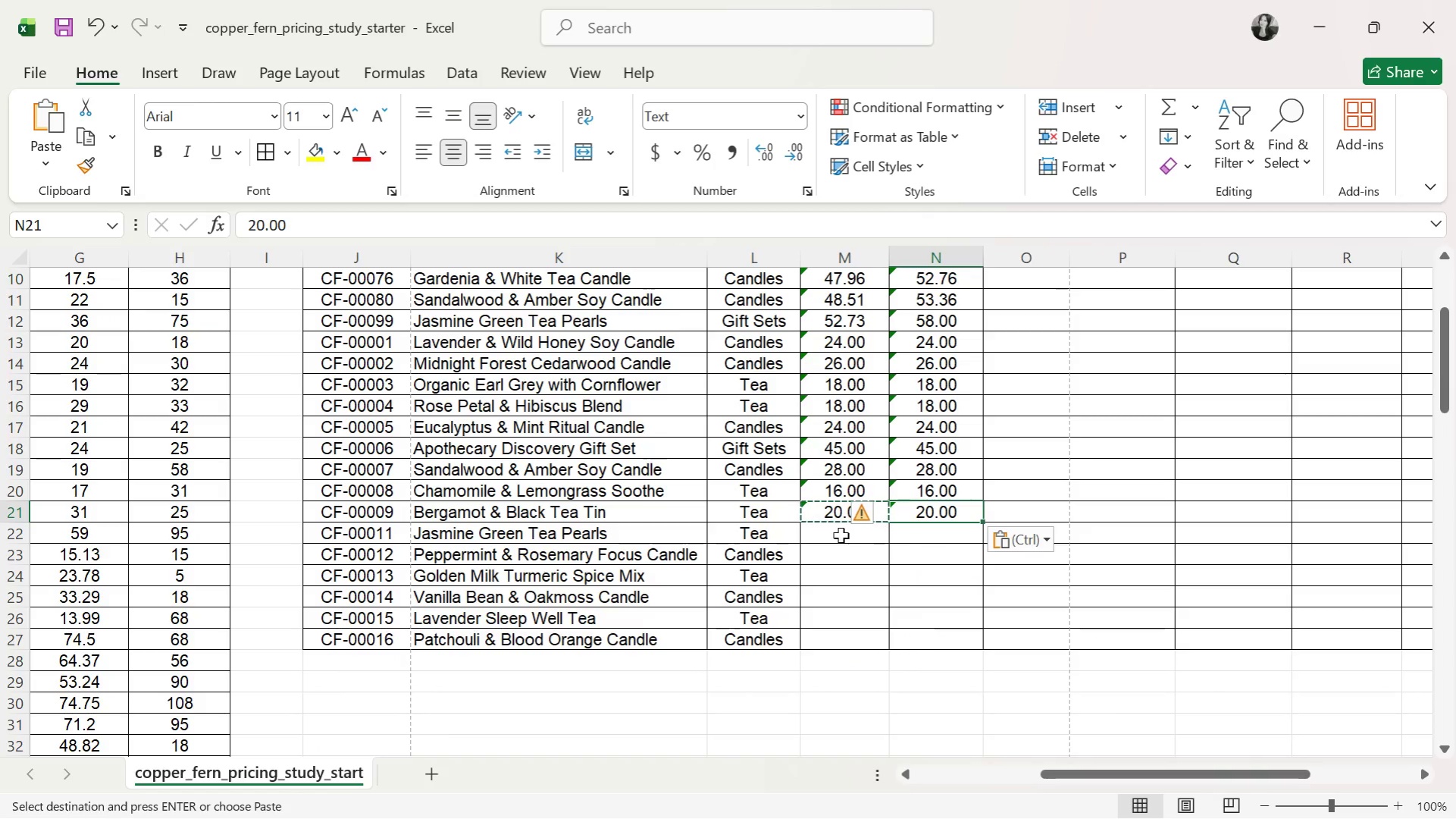 
left_click([840, 533])
 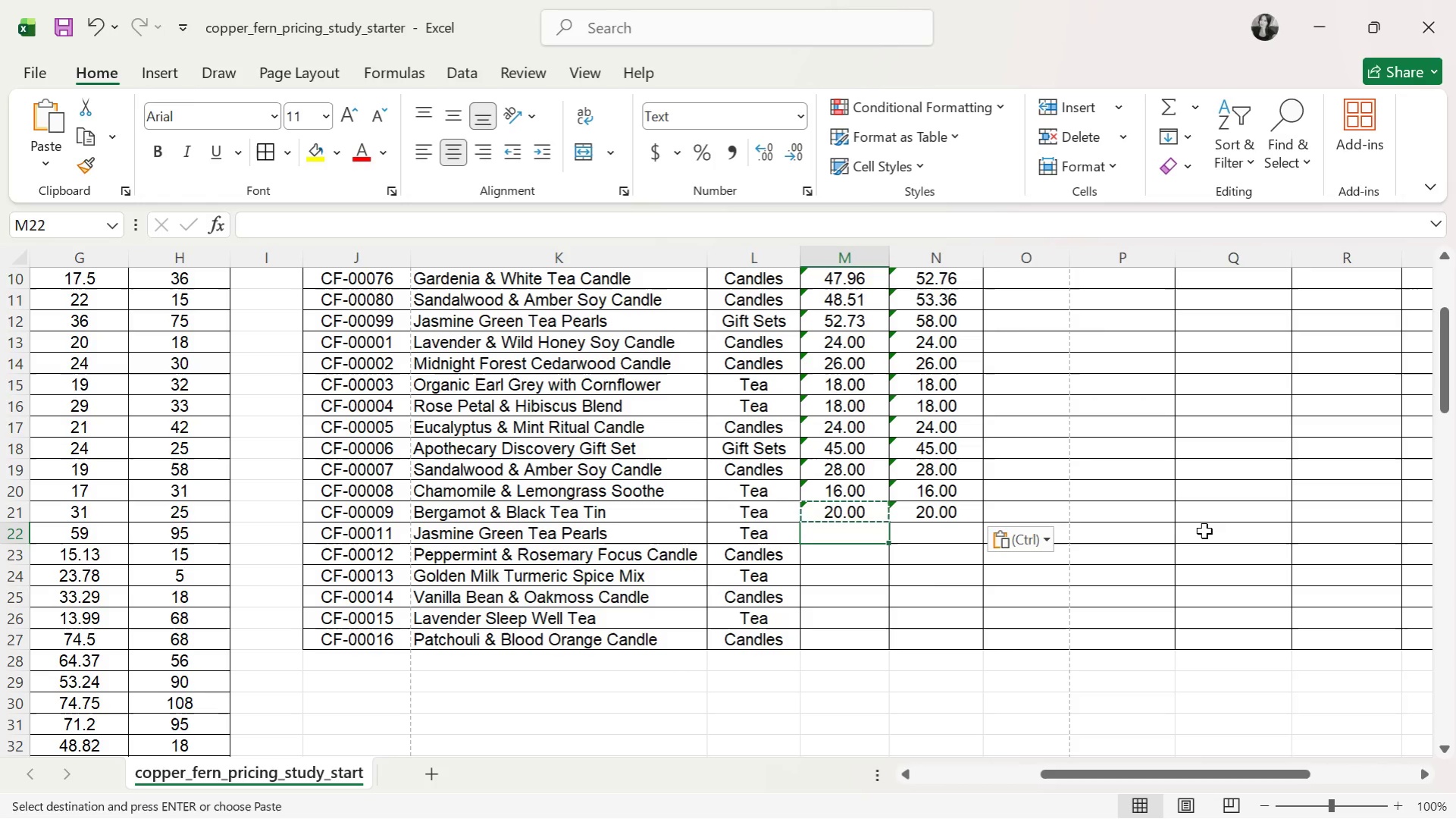 
type(22.00)
 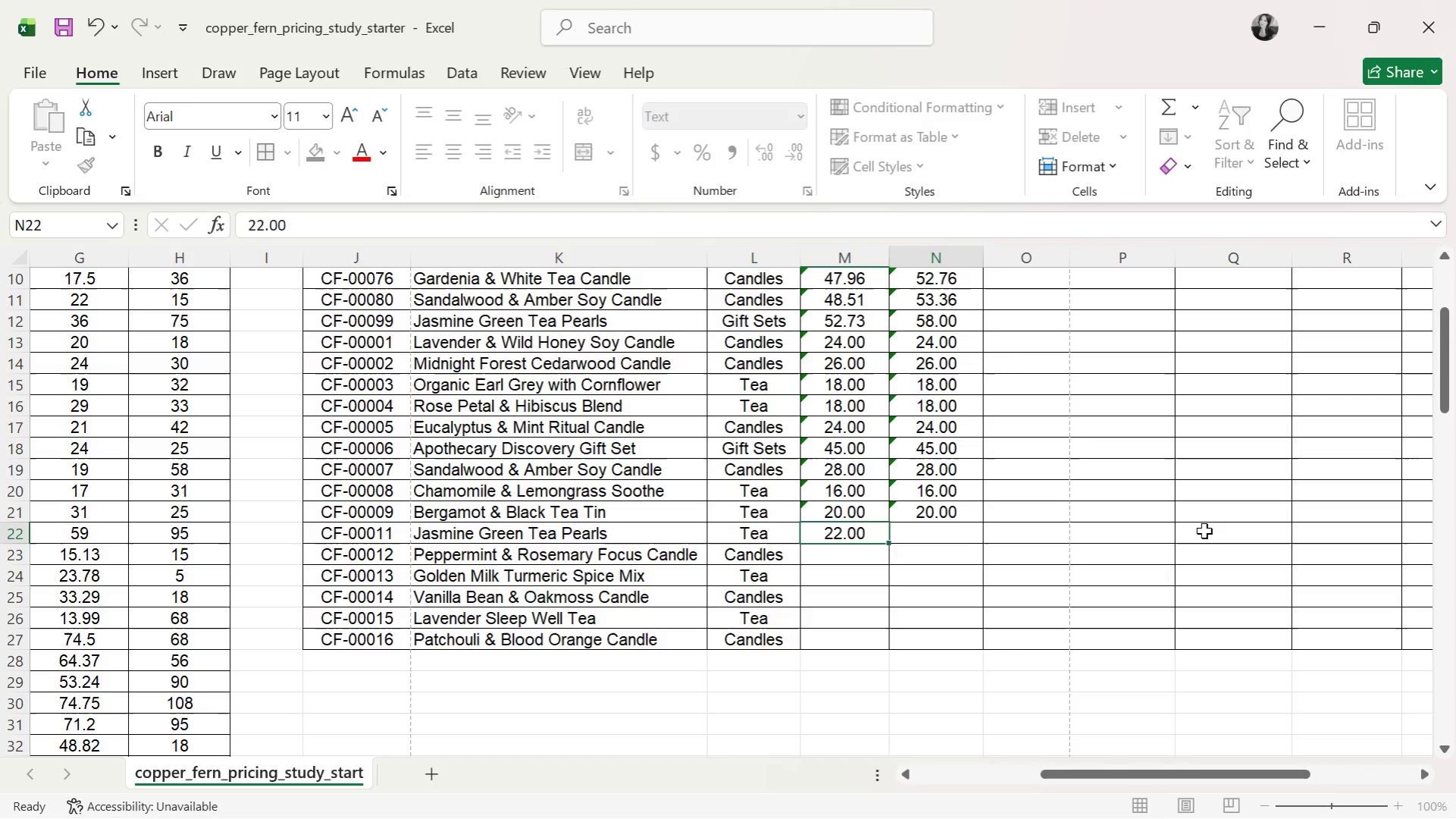 
key(ArrowRight)
 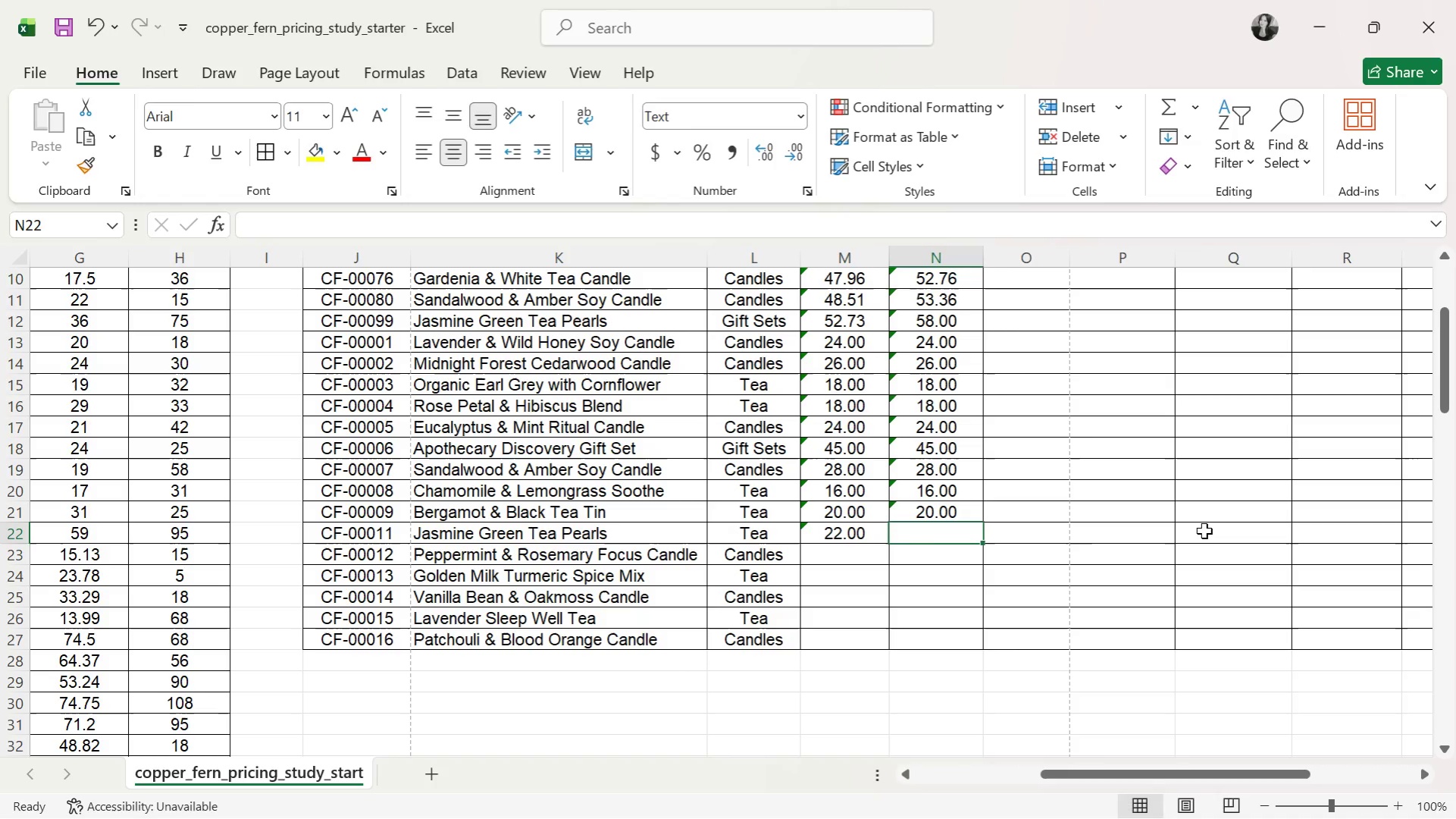 
type(22.00)
 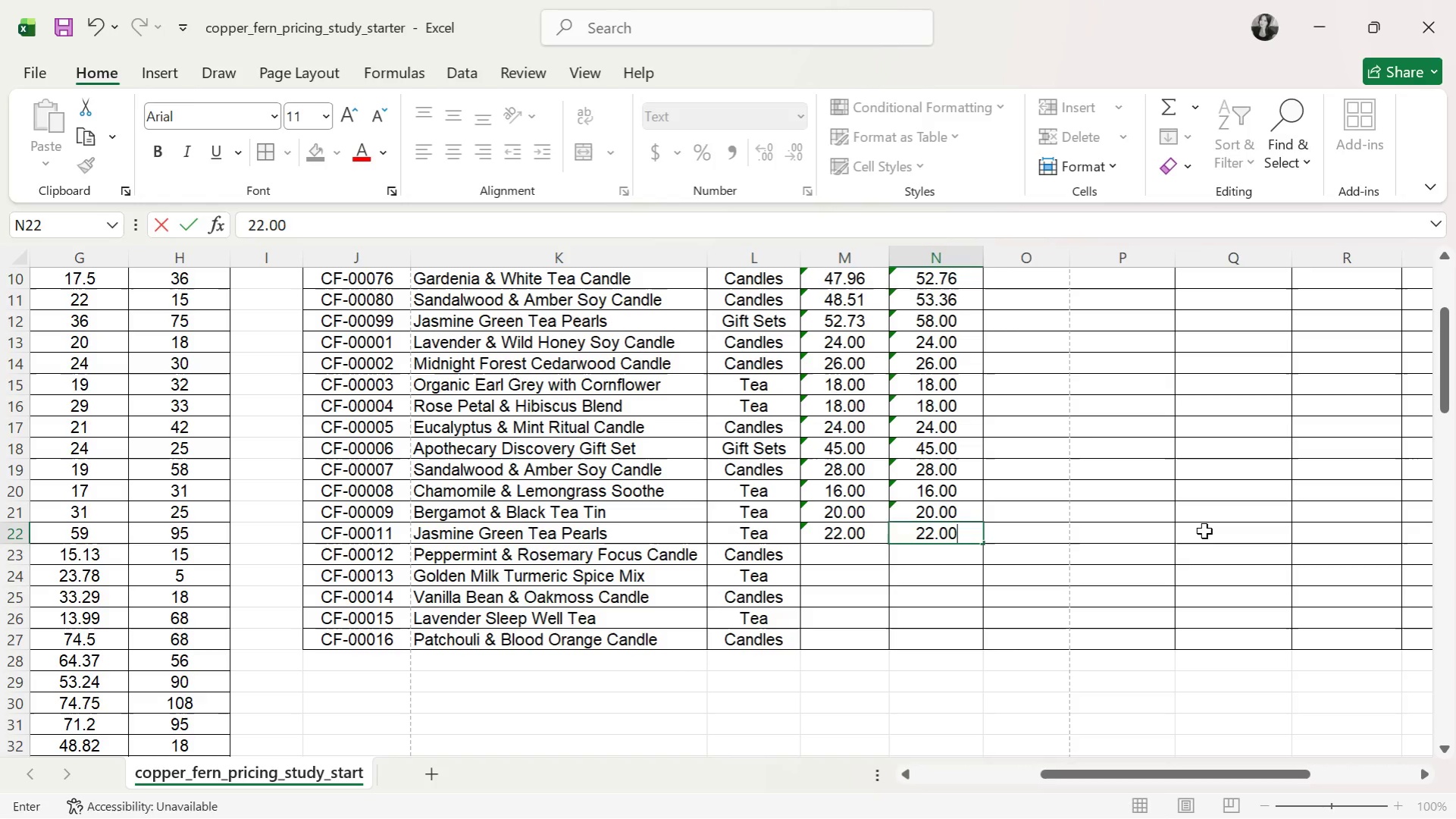 
key(ArrowDown)
 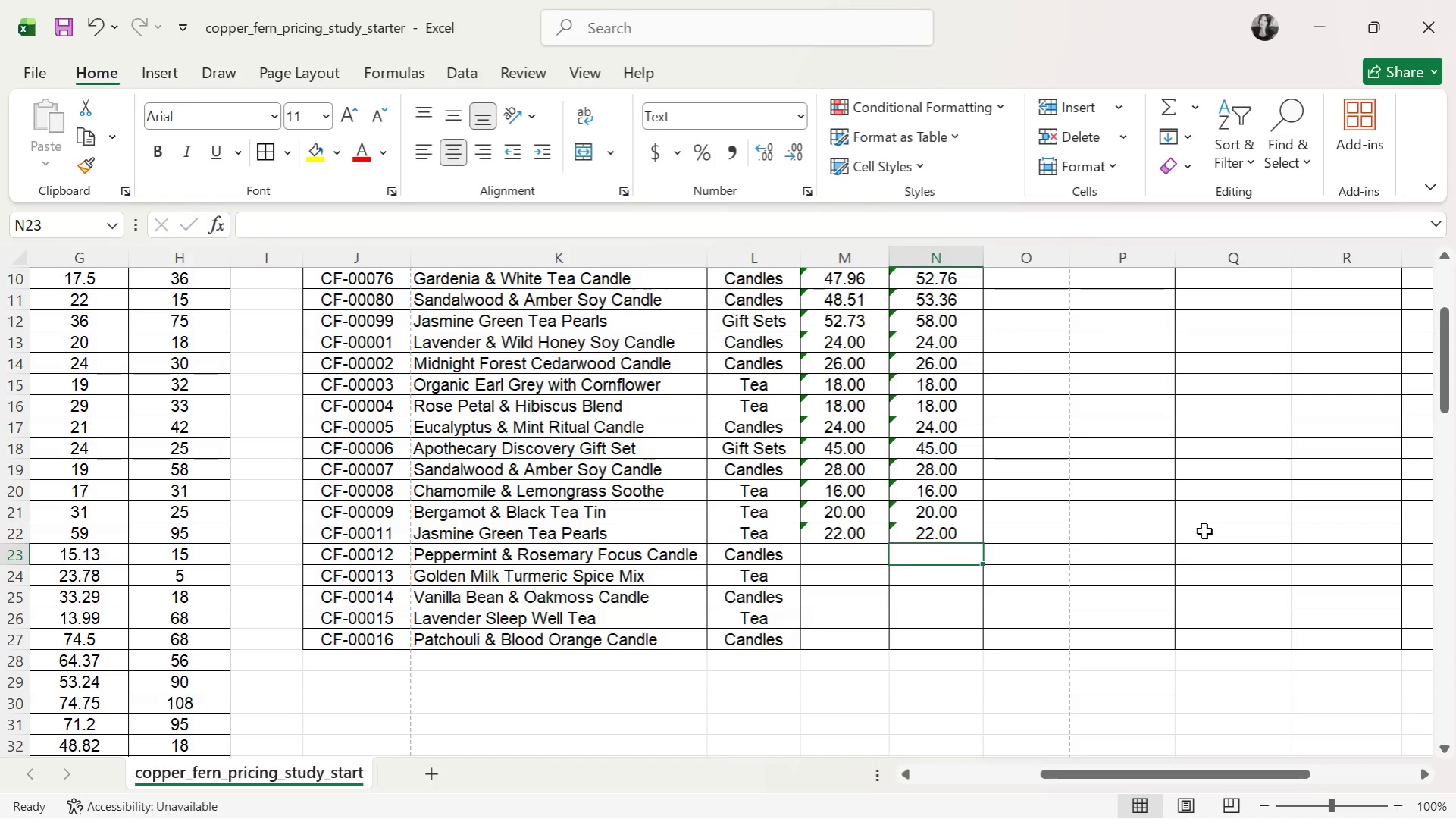 
key(ArrowLeft)
 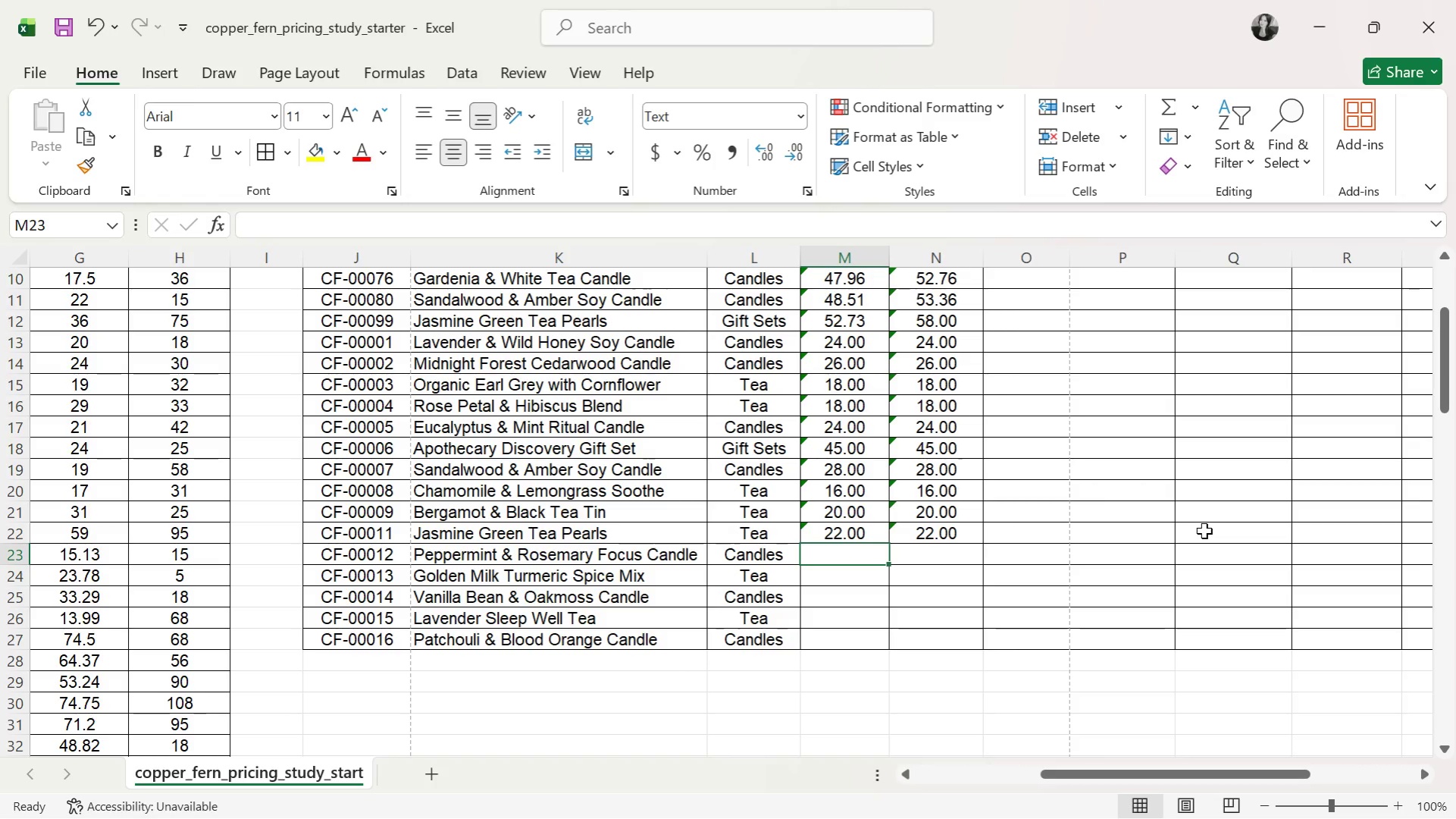 
type(24.00)
 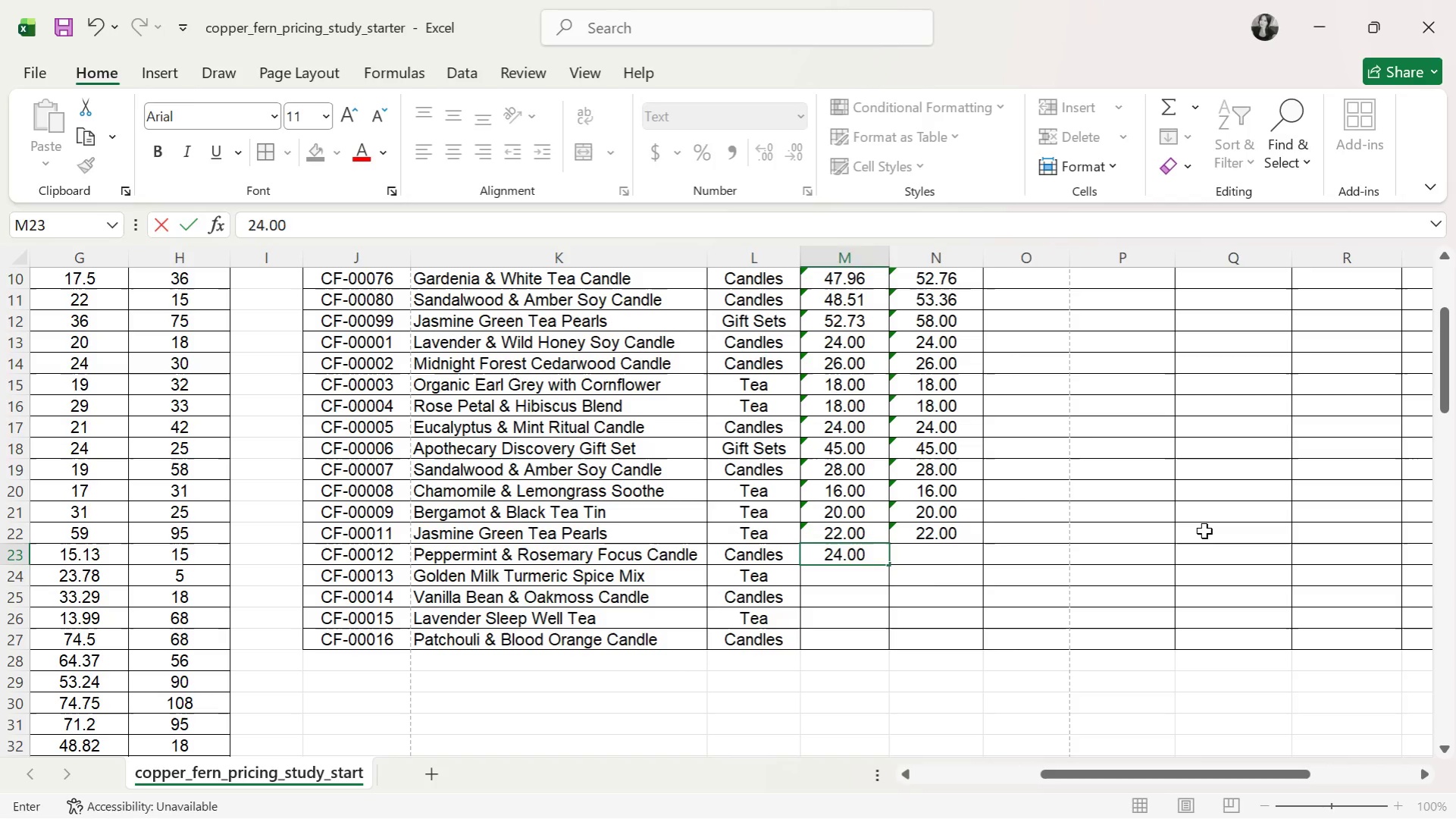 
key(ArrowRight)
 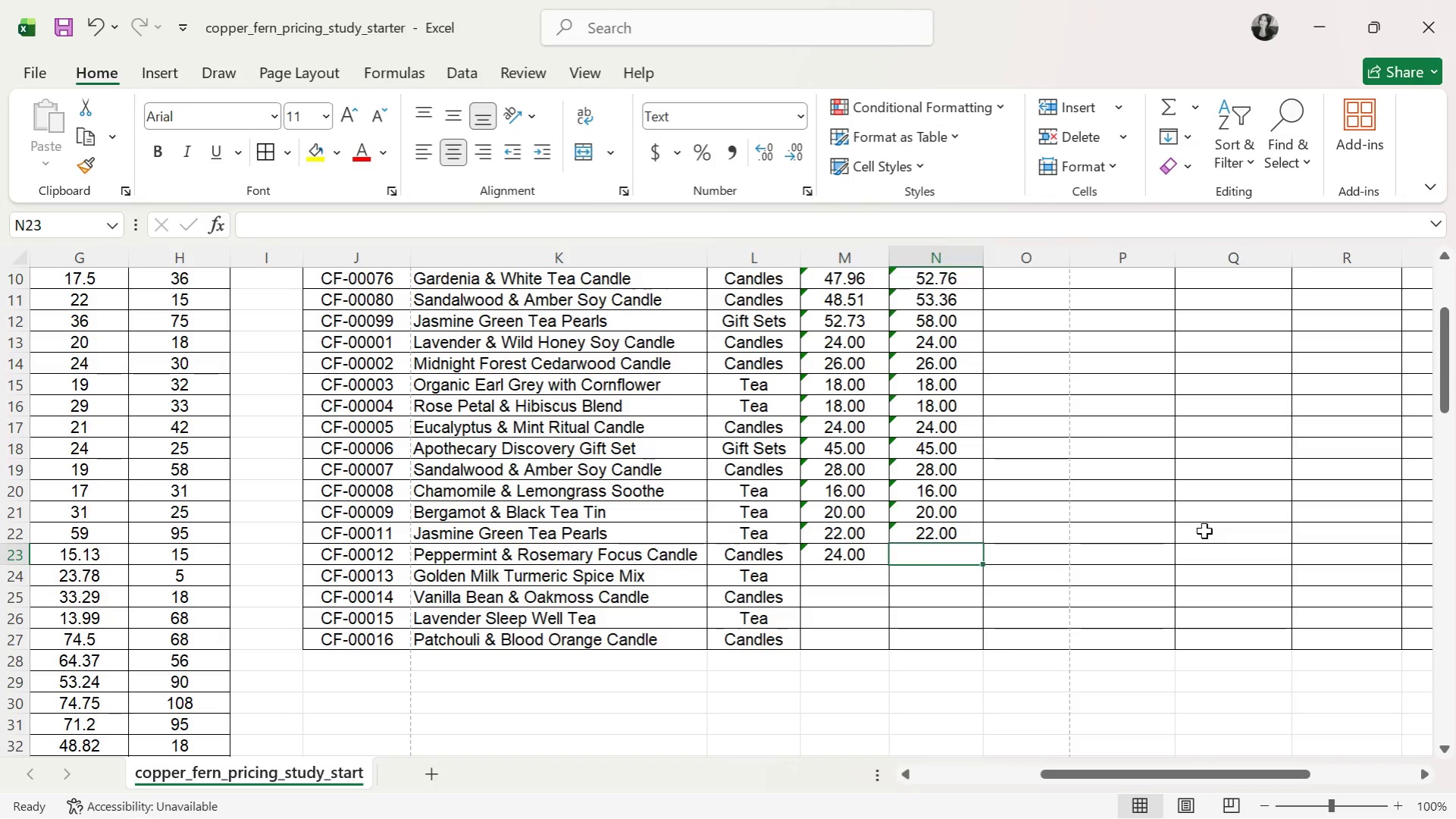 
type(24.00)
 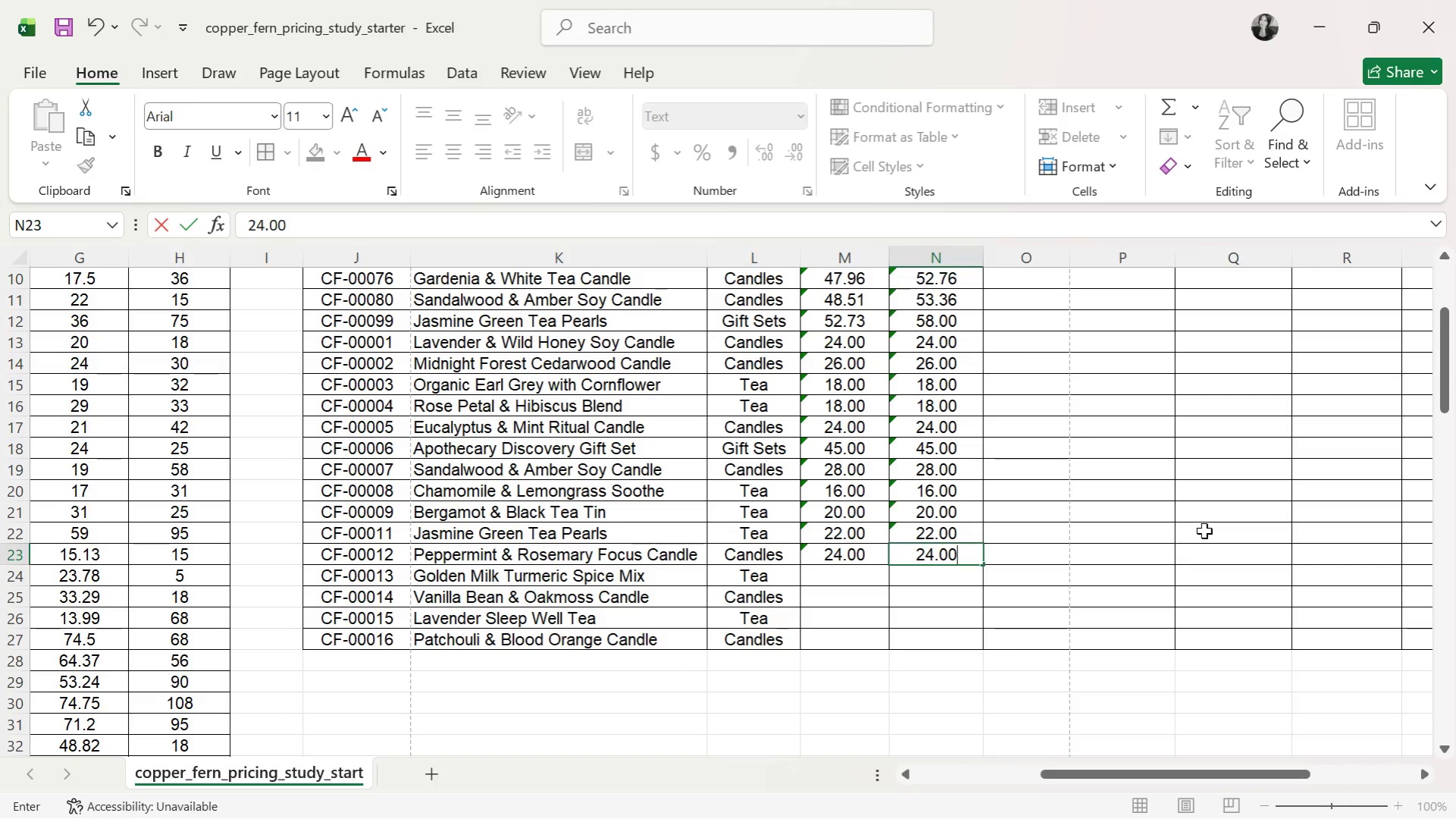 
key(ArrowDown)
 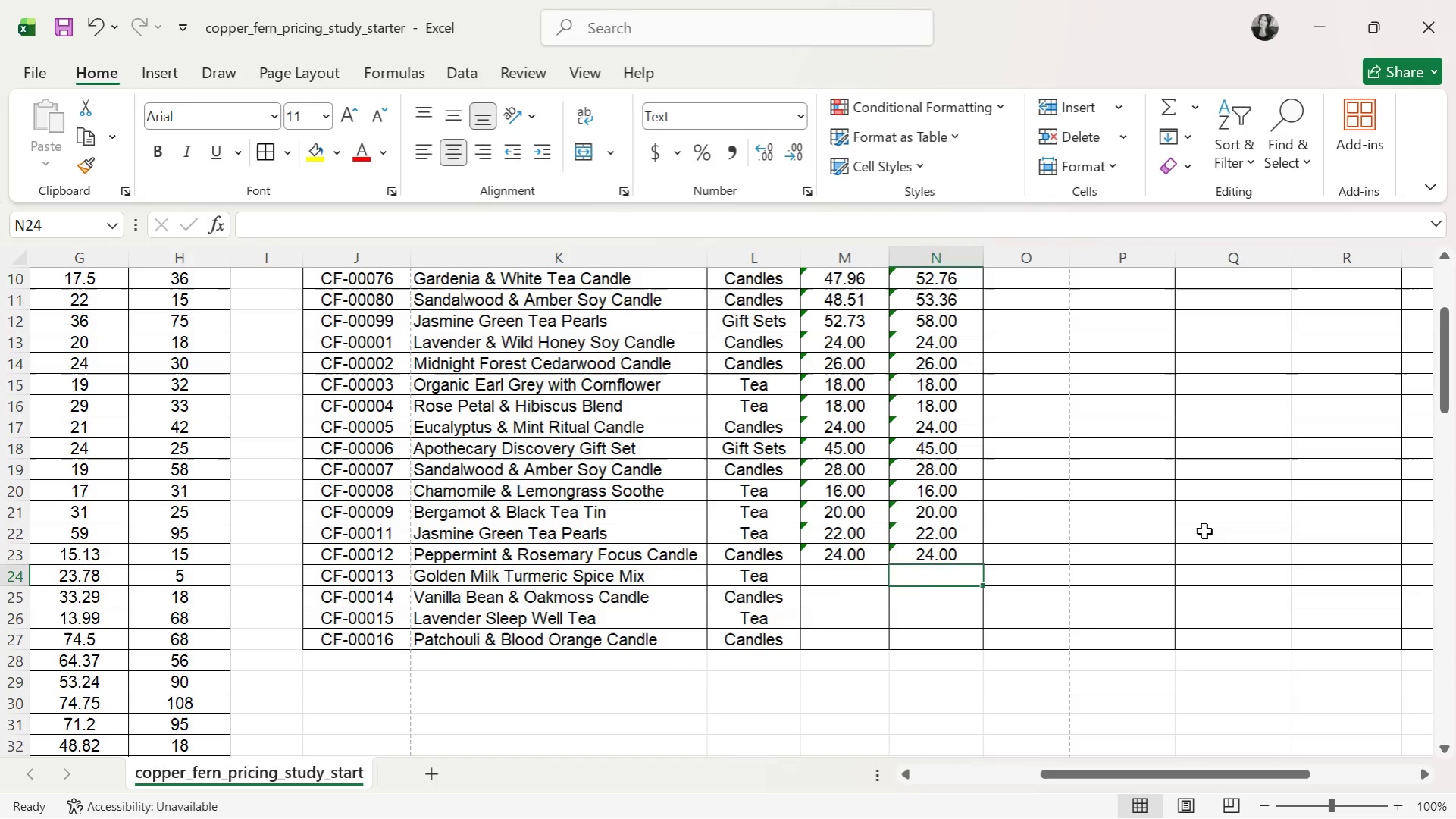 
key(ArrowLeft)
 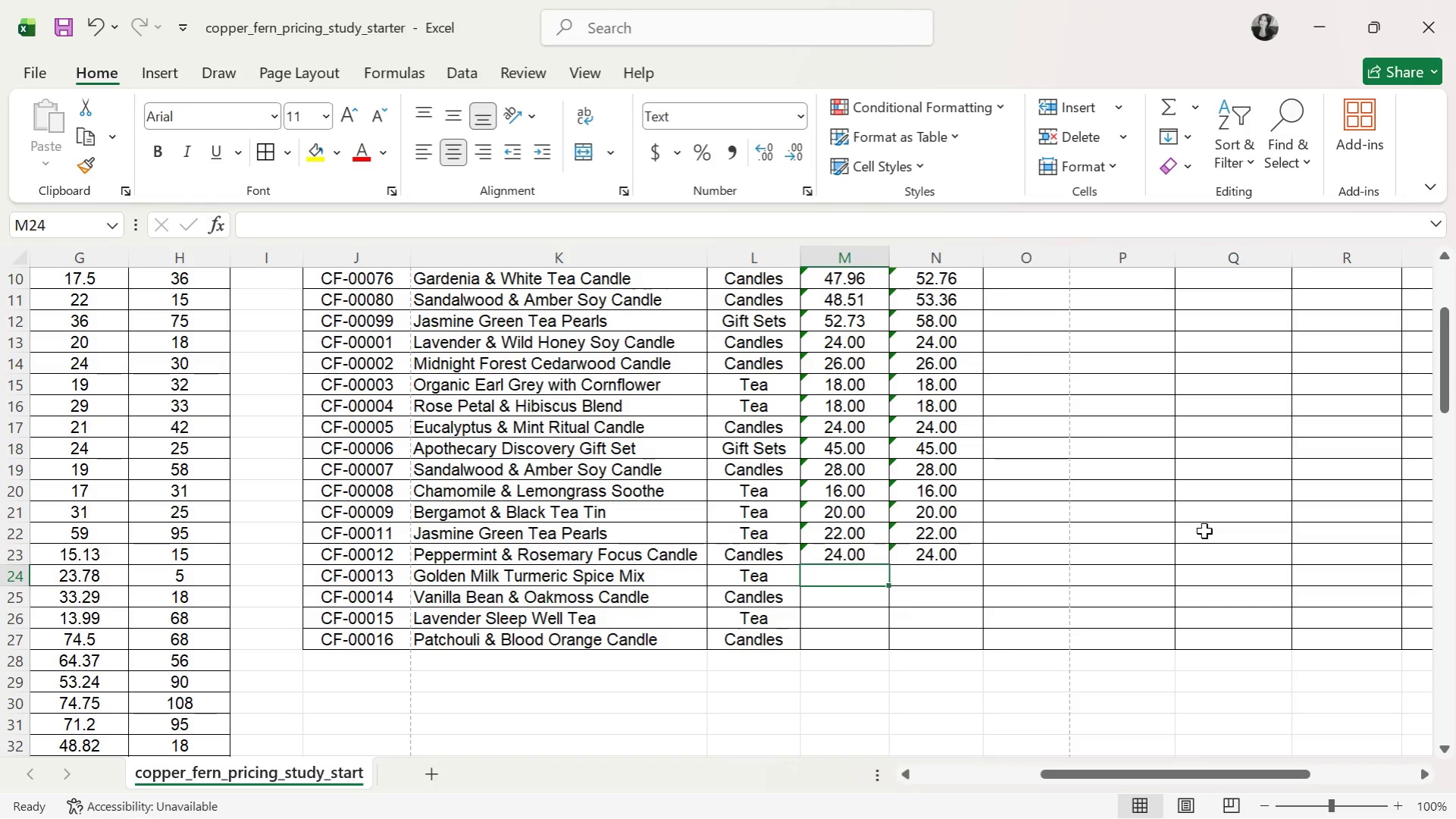 
type(19.00)
 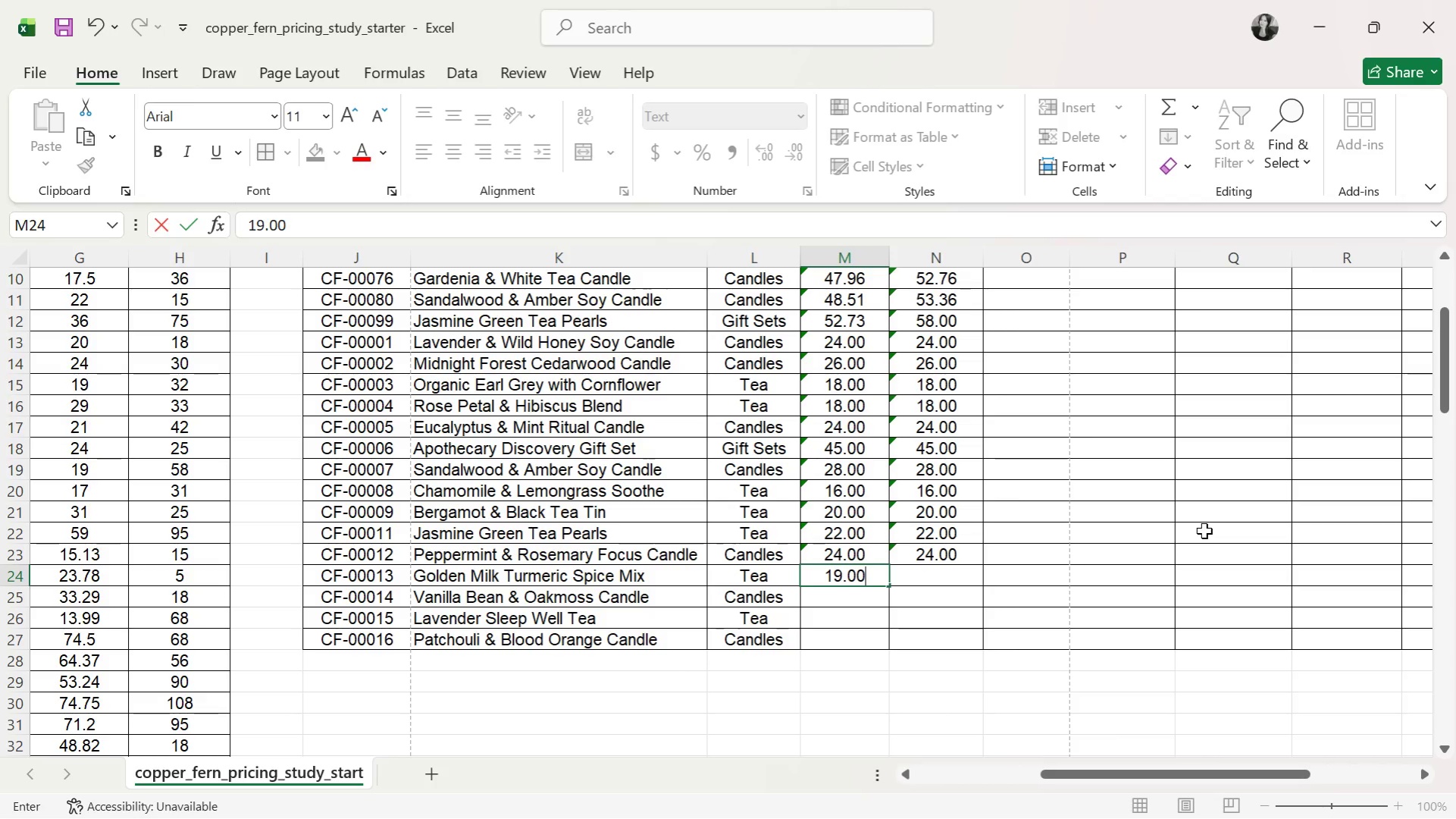 
key(ArrowRight)
 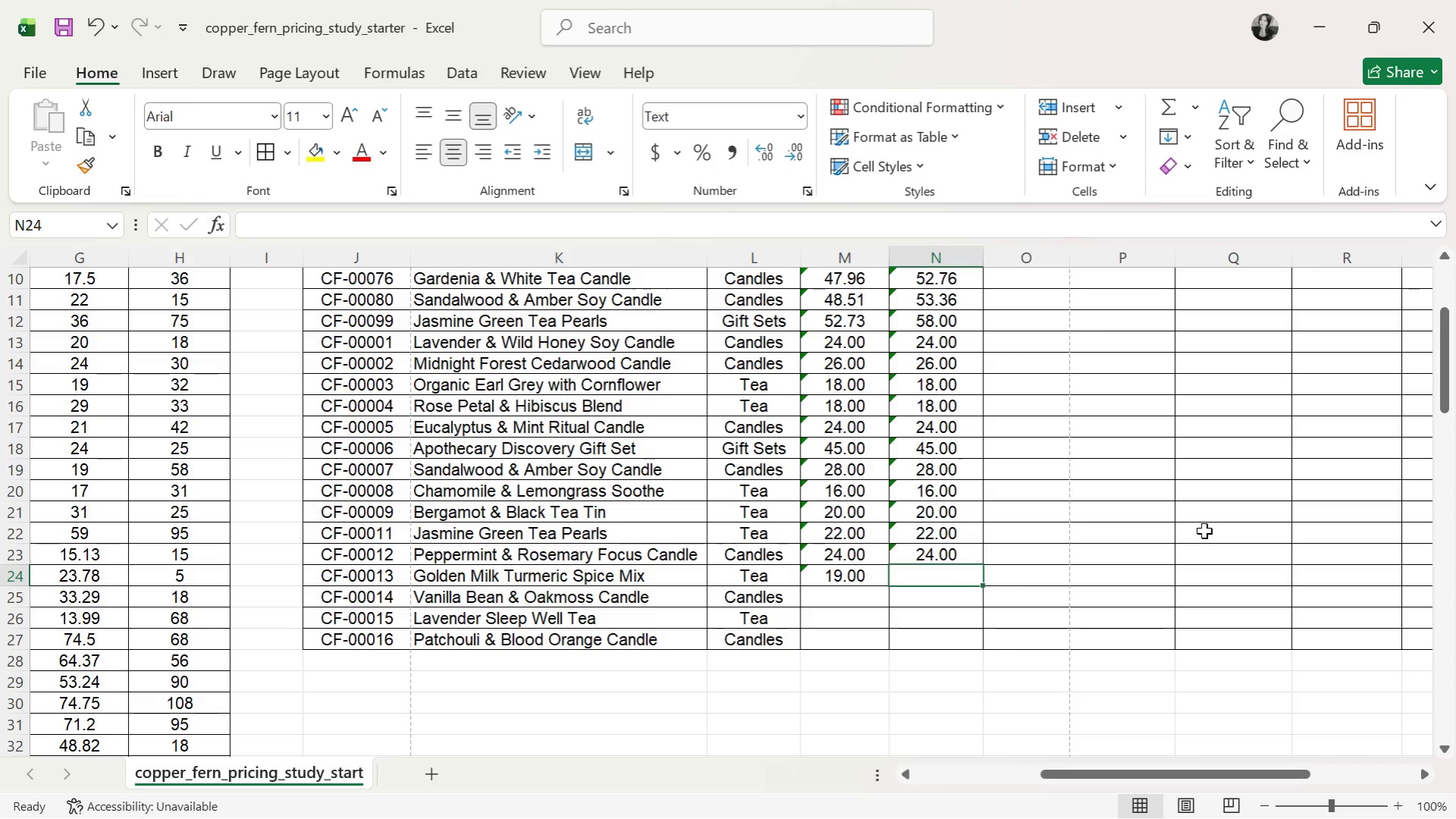 
type(19.00)
 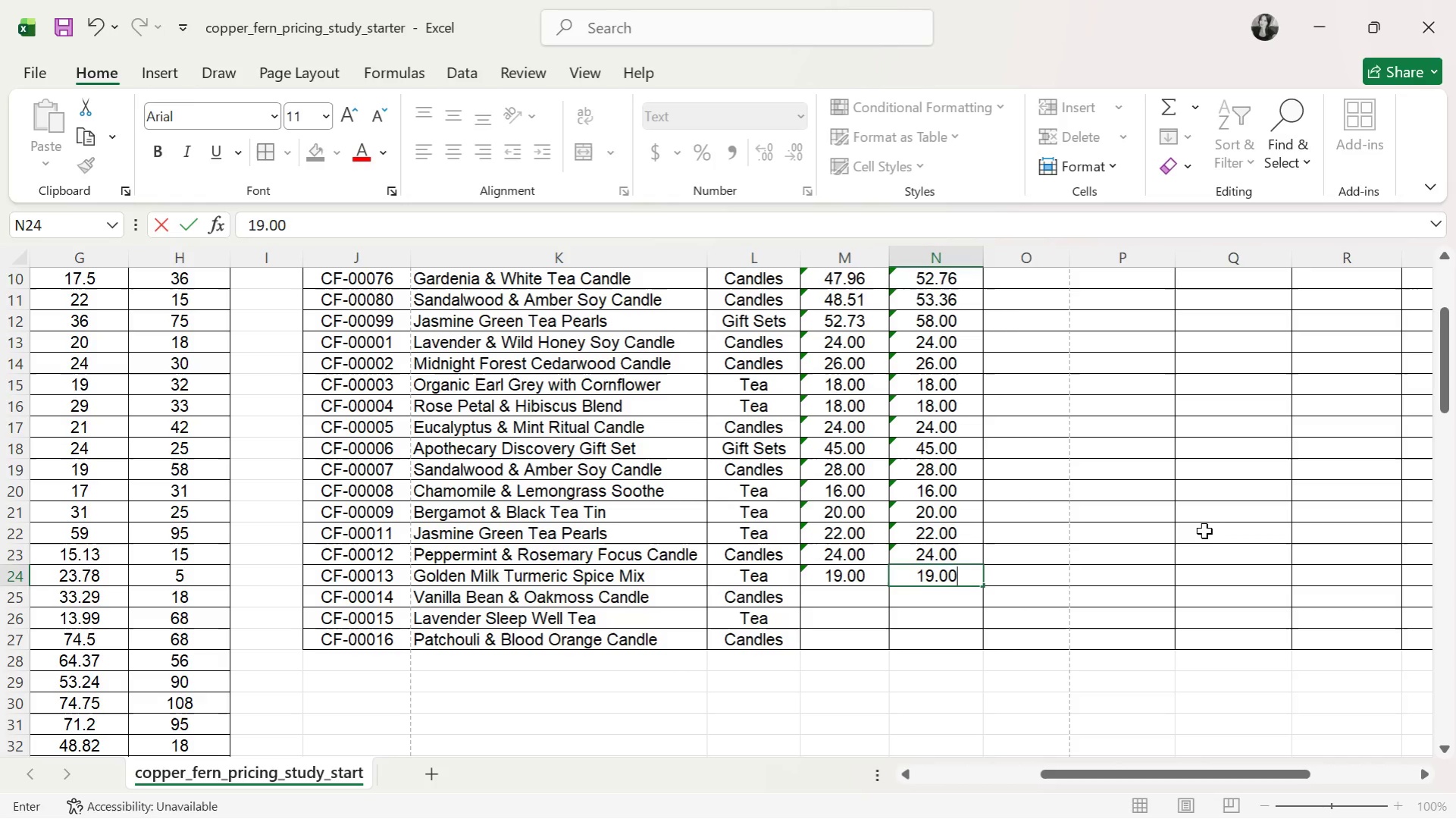 
key(ArrowDown)
 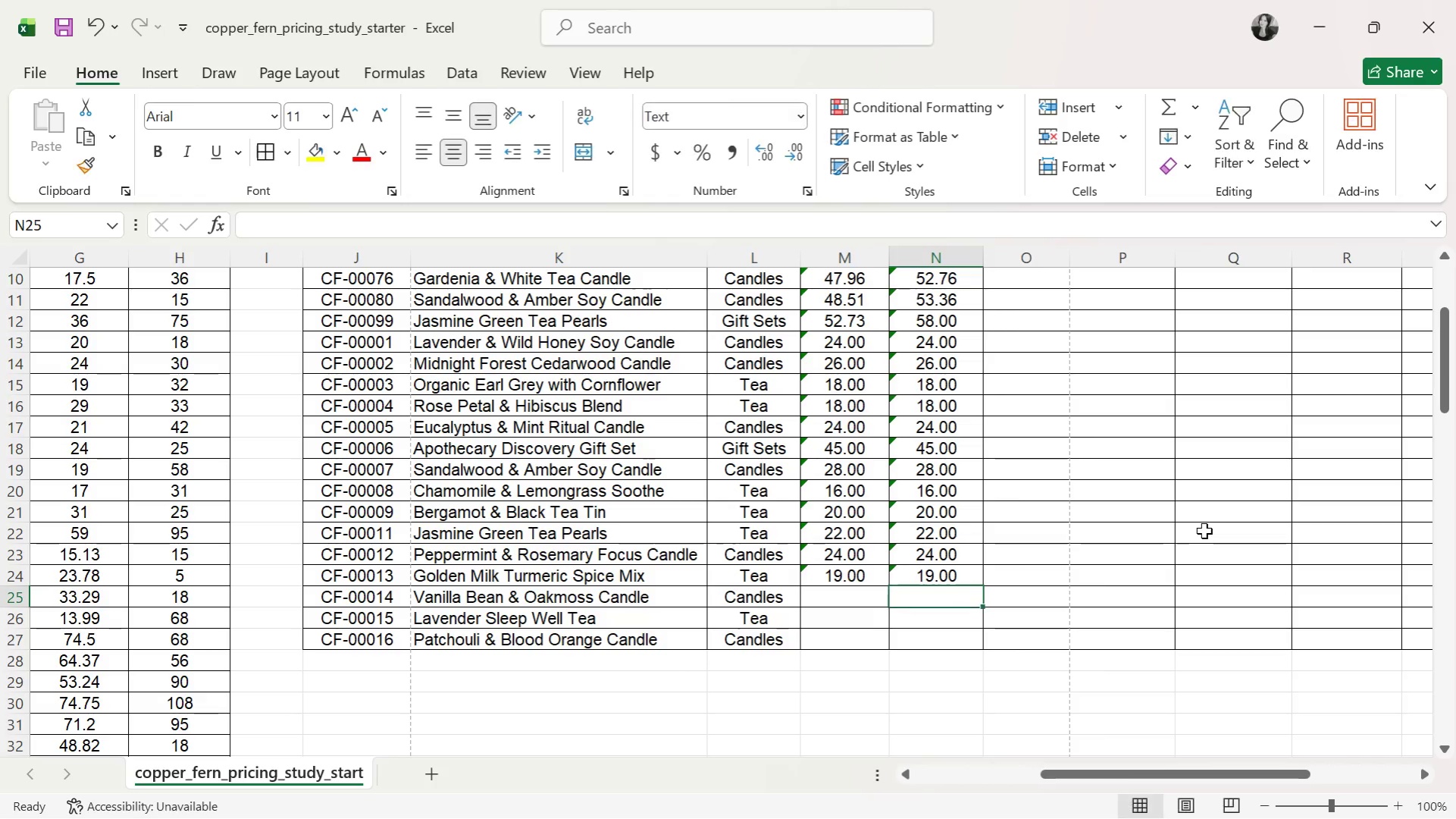 
key(ArrowLeft)
 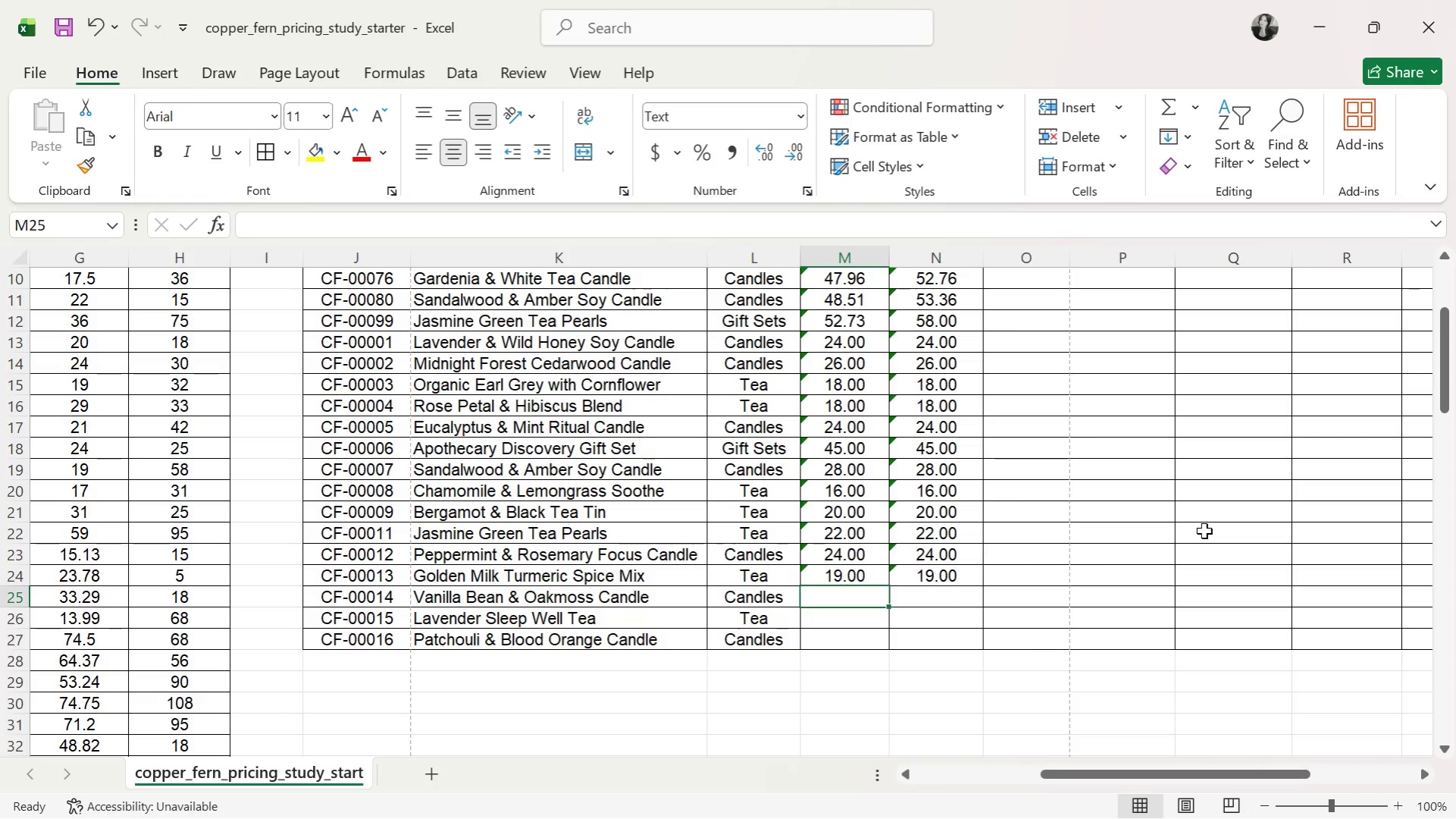 
type(26.00)
 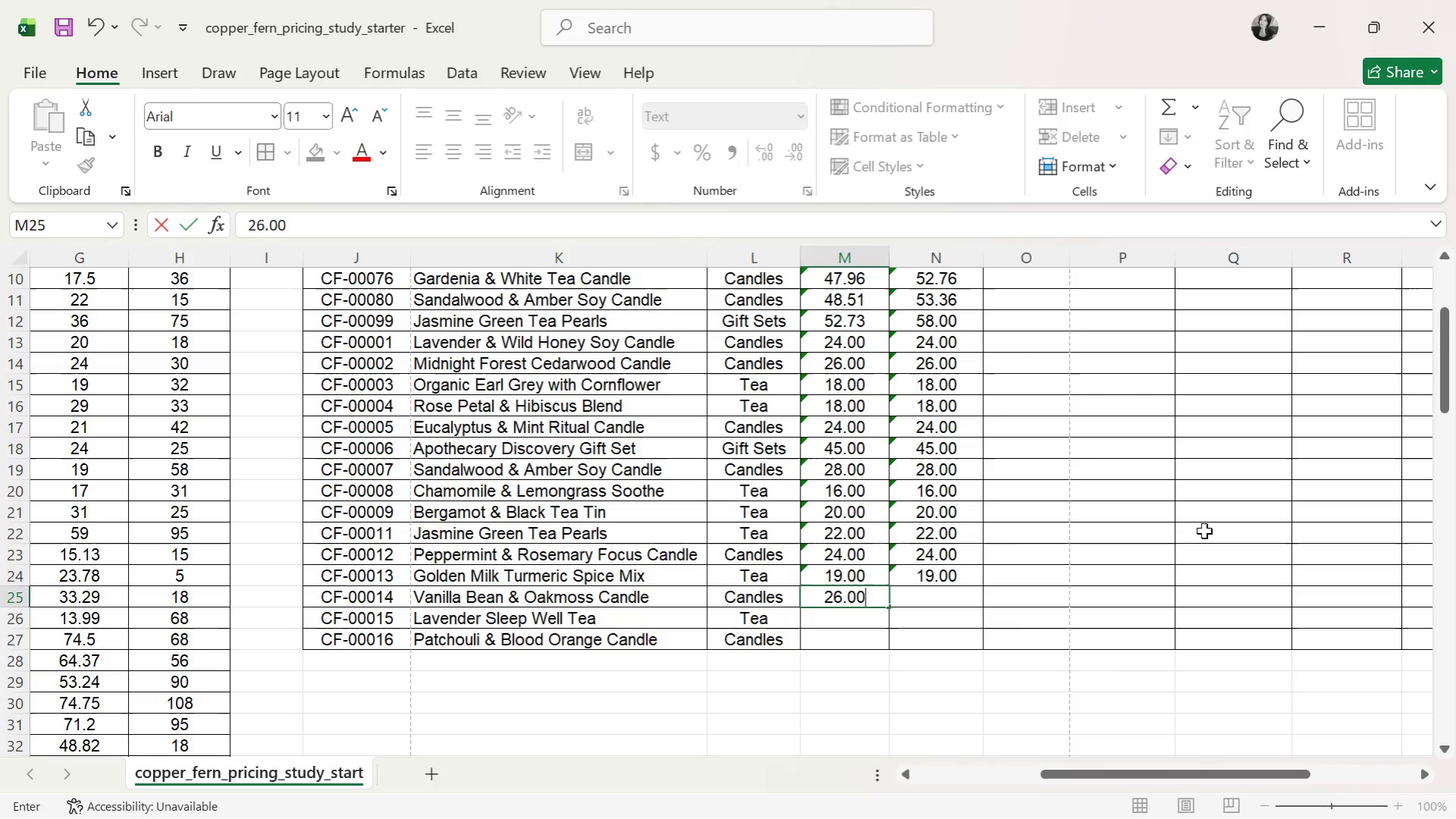 
key(ArrowRight)
 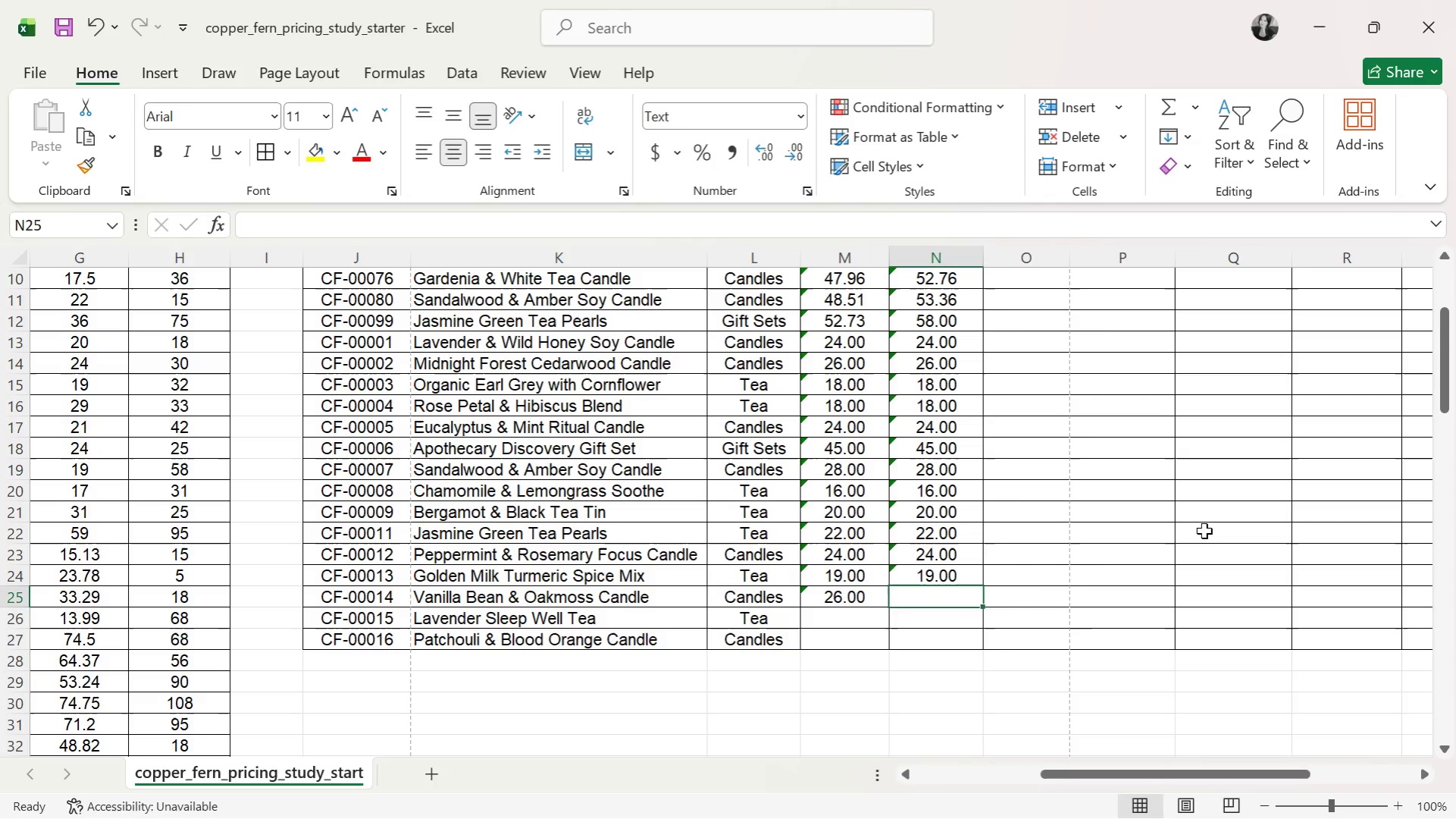 
type(26.00)
 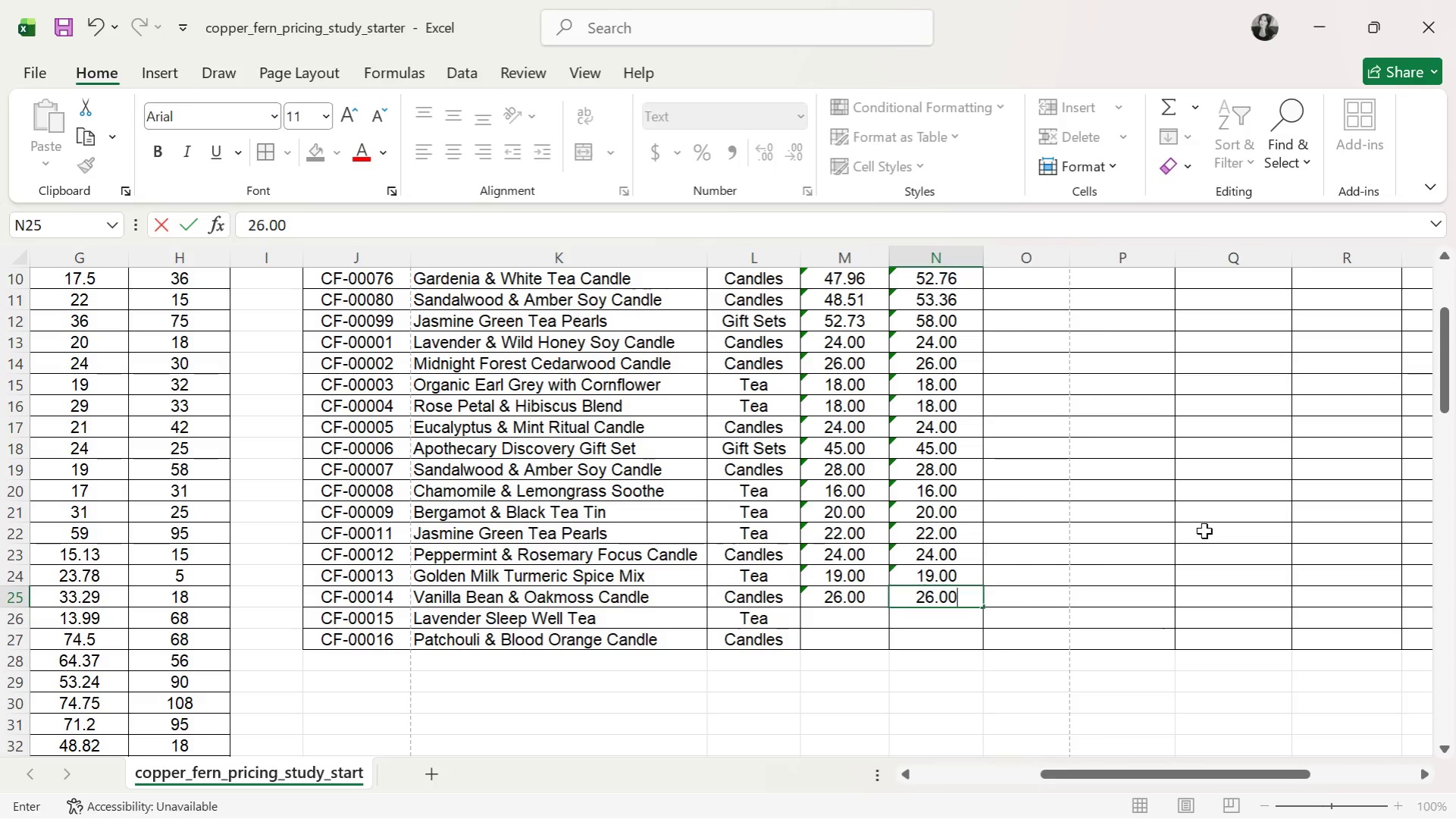 
key(ArrowDown)
 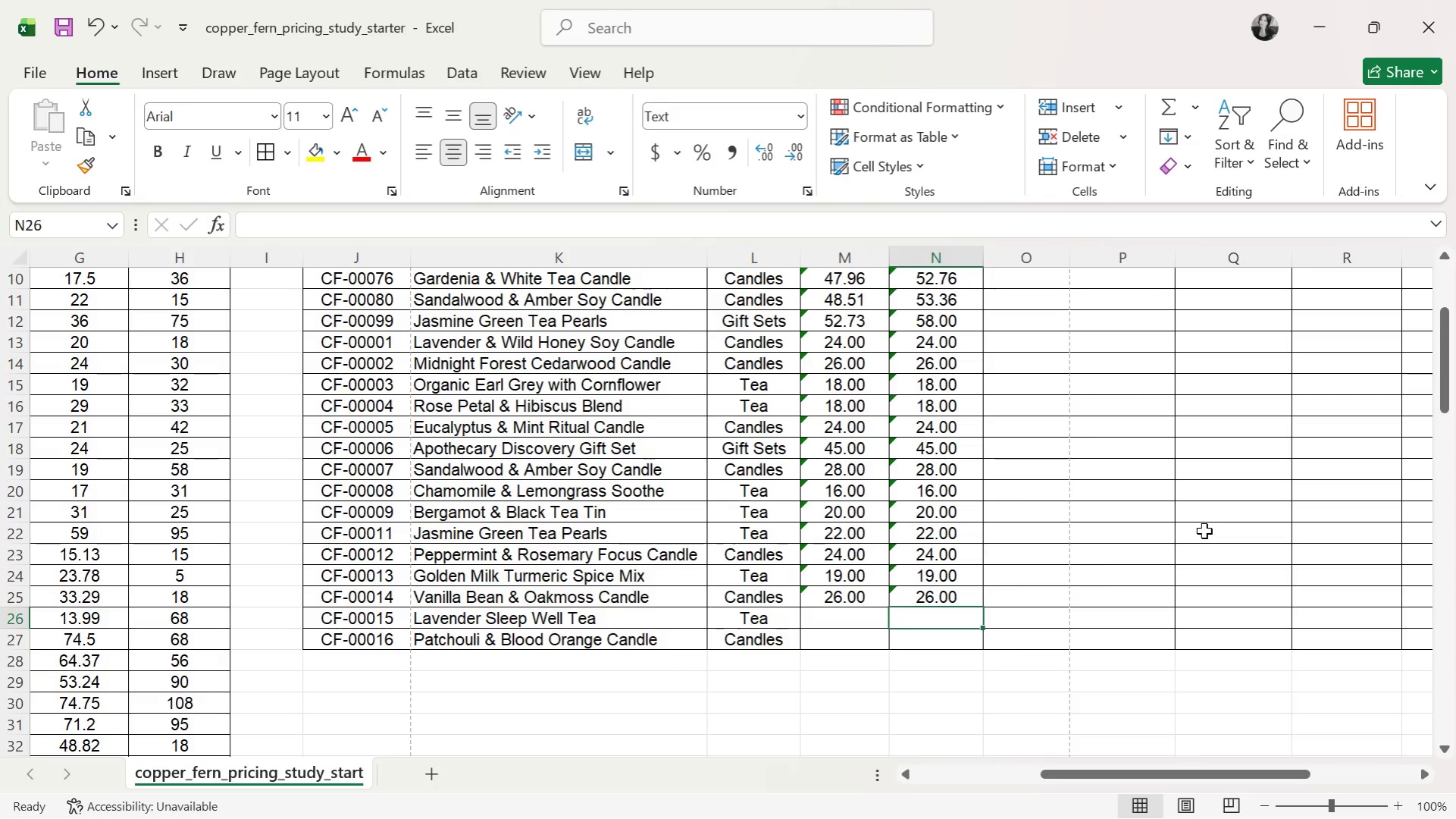 
key(ArrowLeft)
 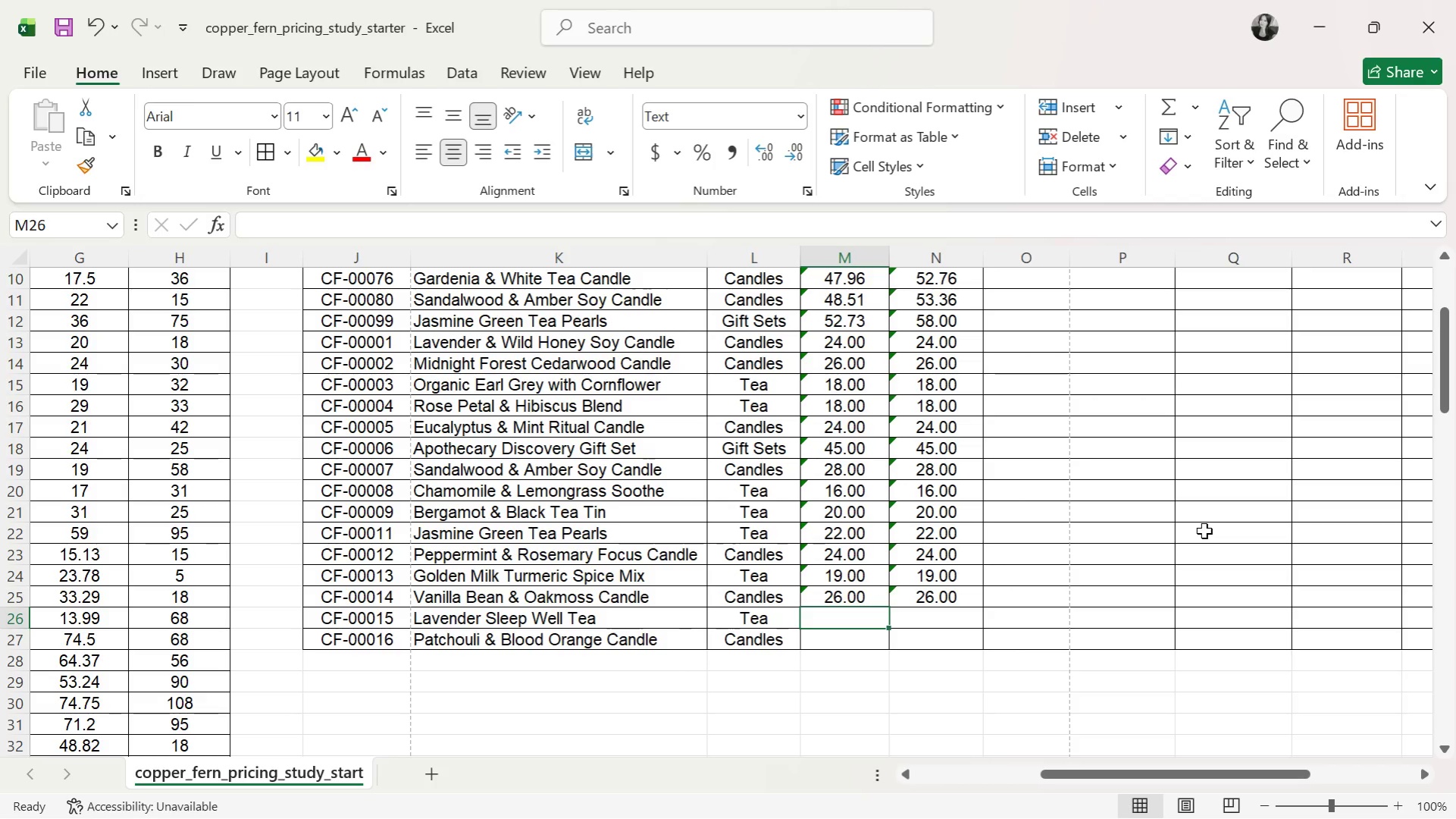 
type(18.00)
 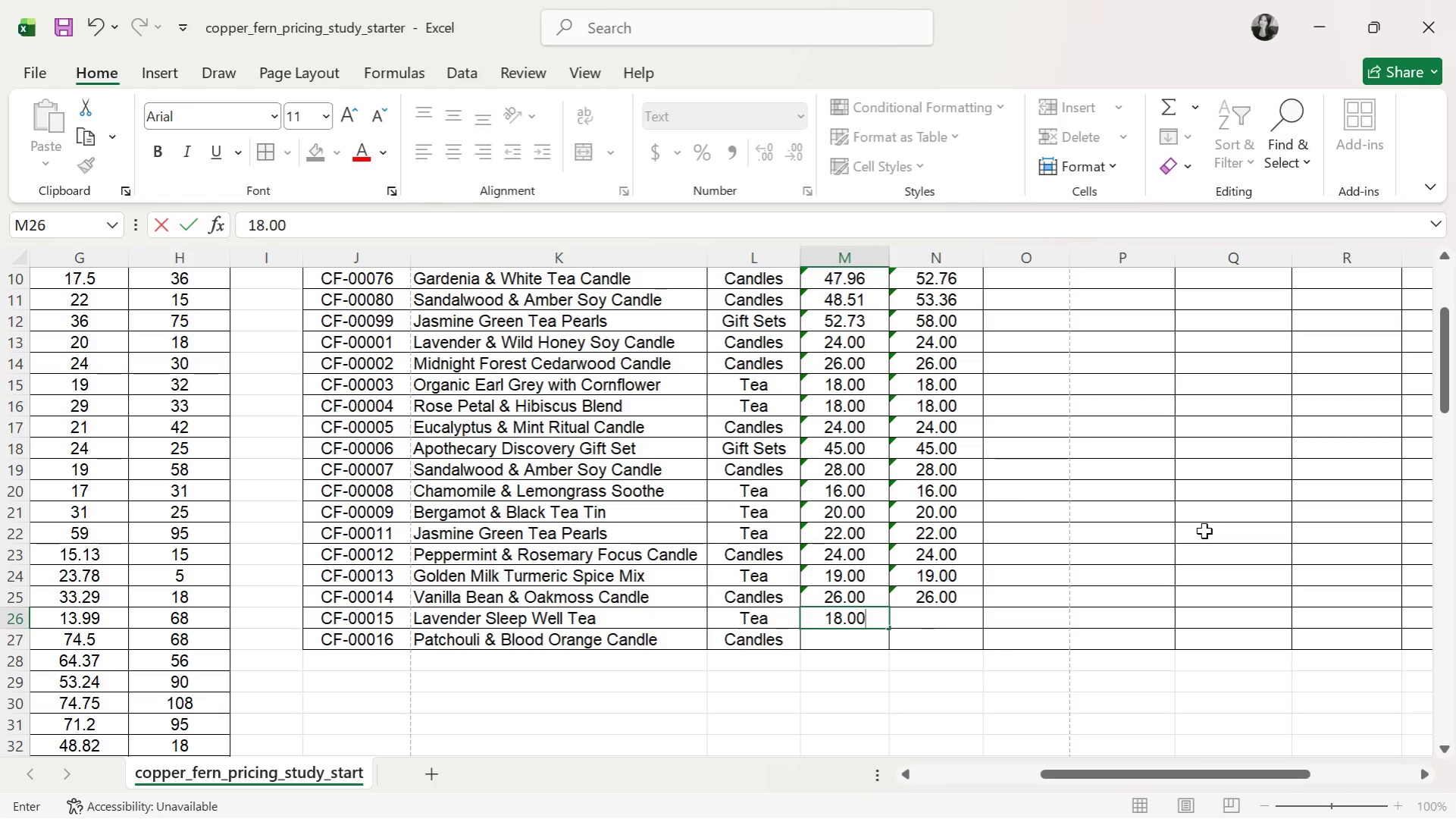 
key(ArrowRight)
 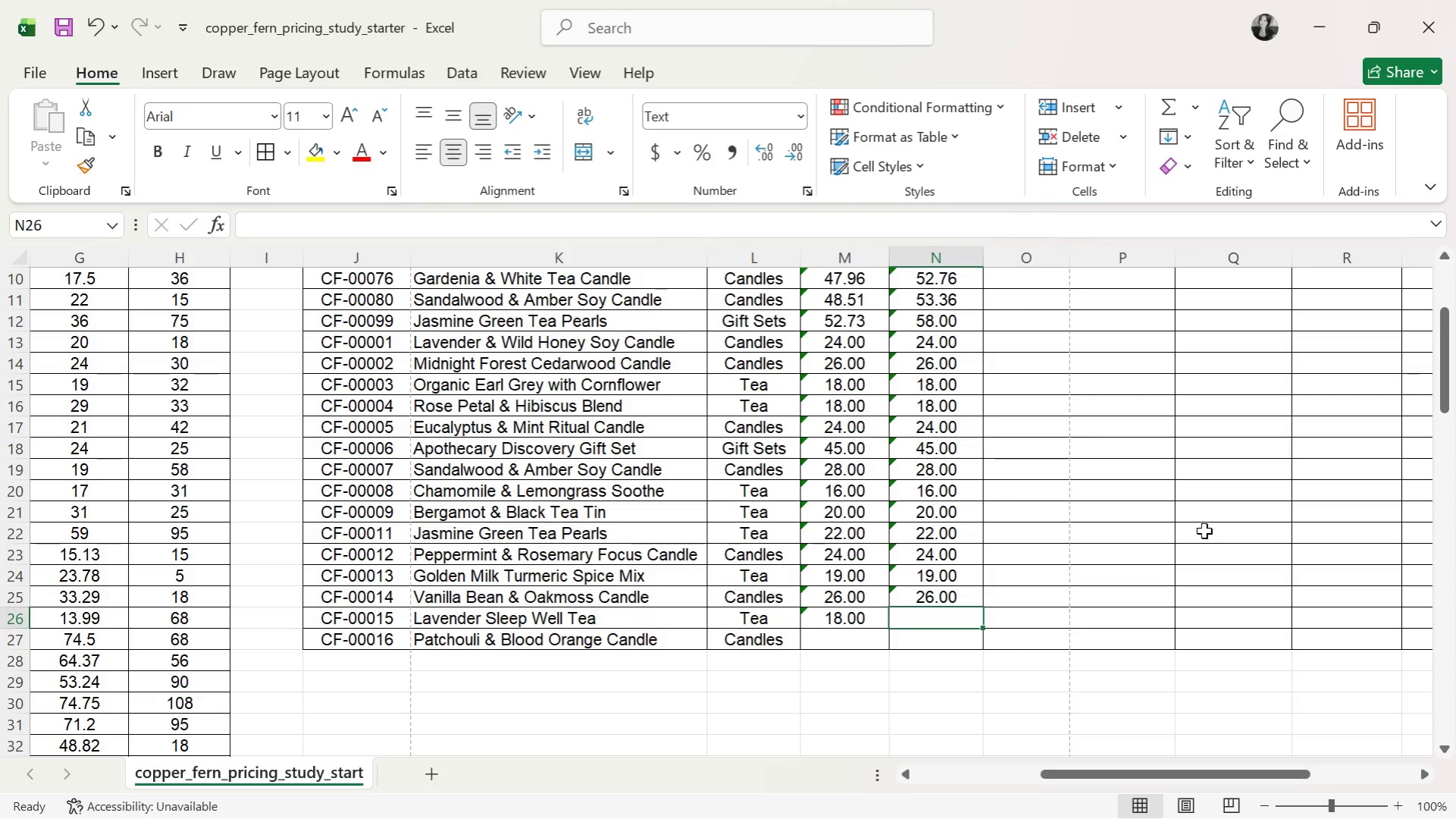 
type(18.00)
 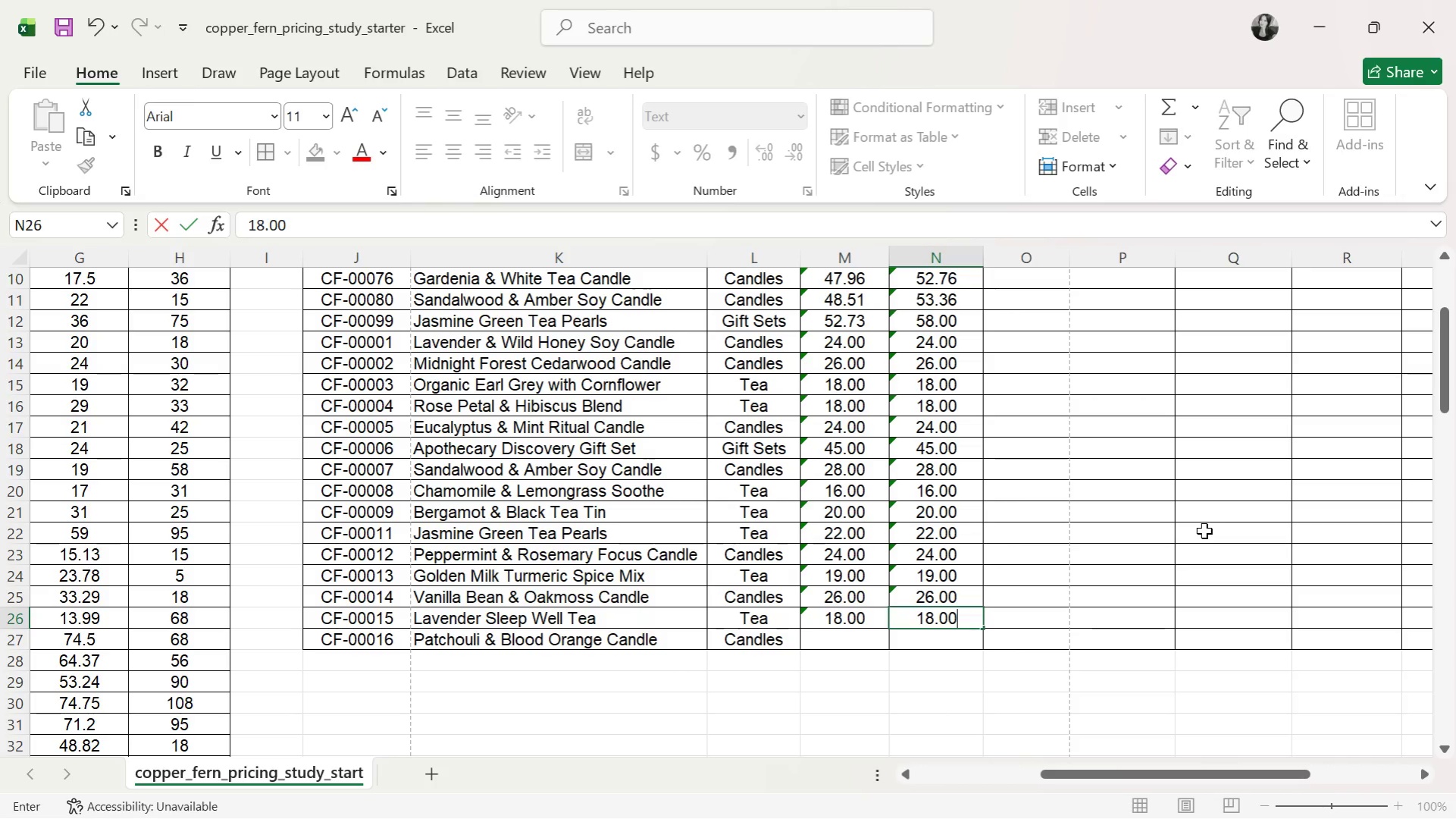 
key(ArrowDown)
 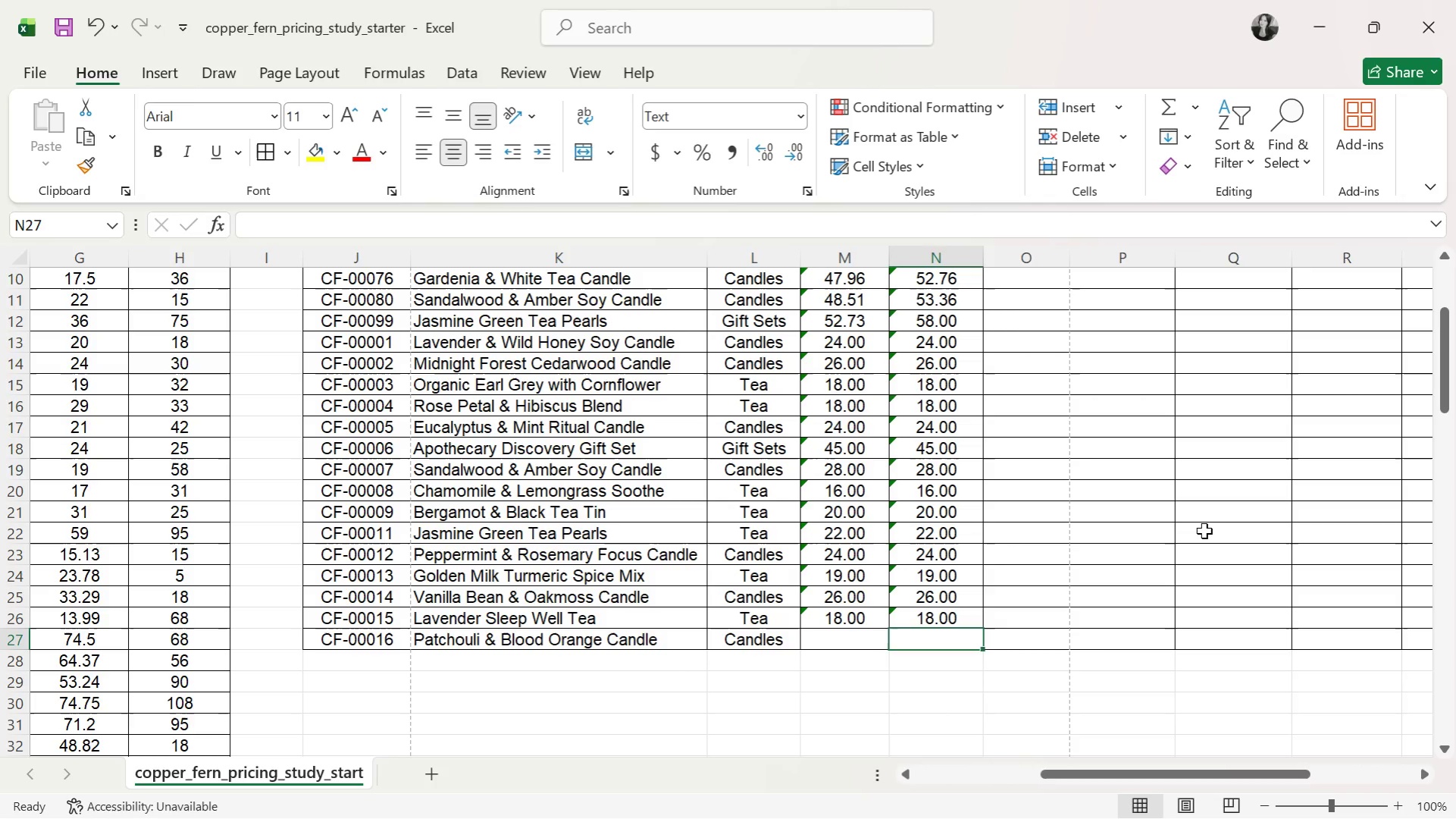 
key(ArrowLeft)
 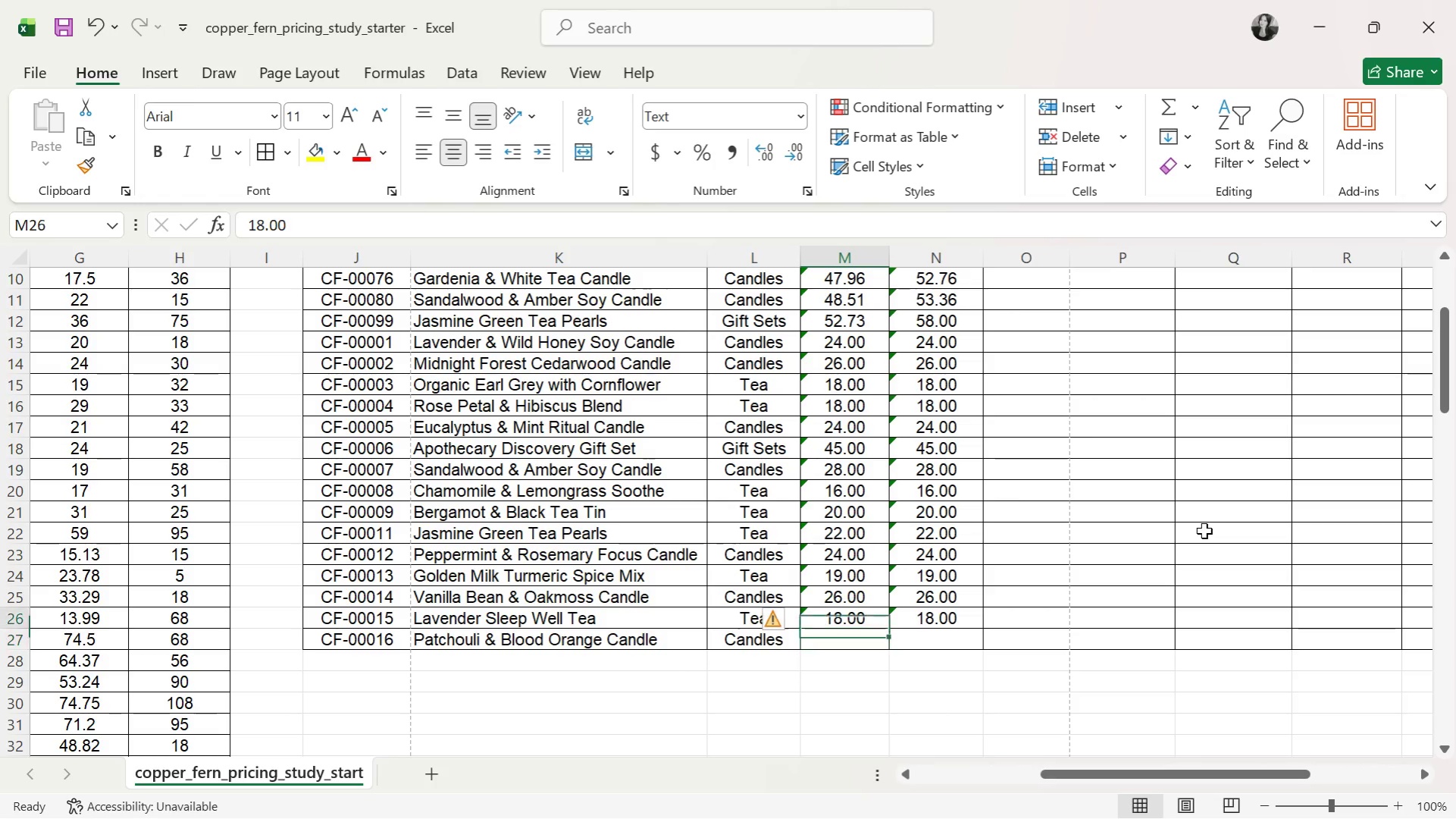 
key(ArrowUp)
 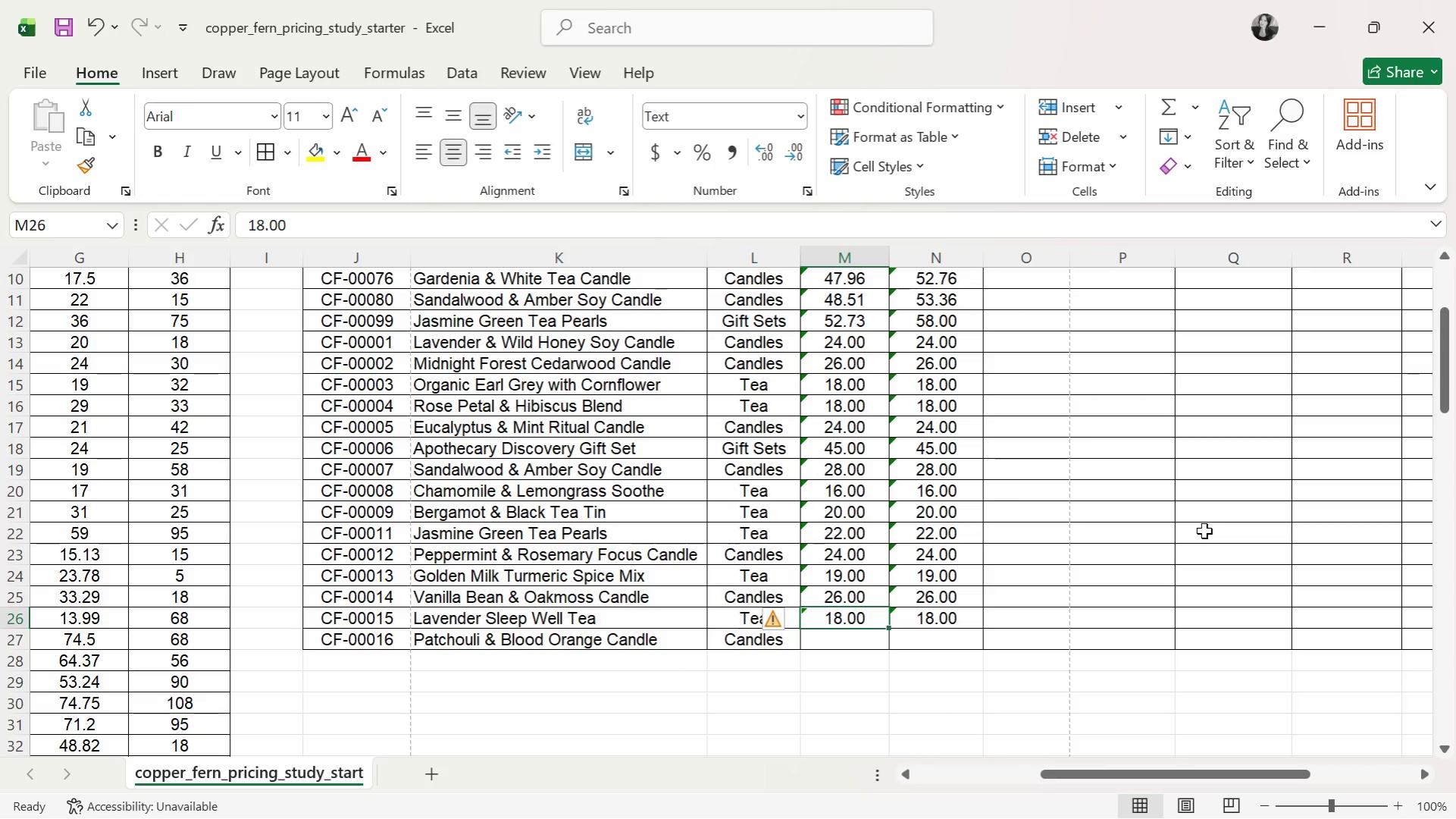 
key(ArrowUp)
 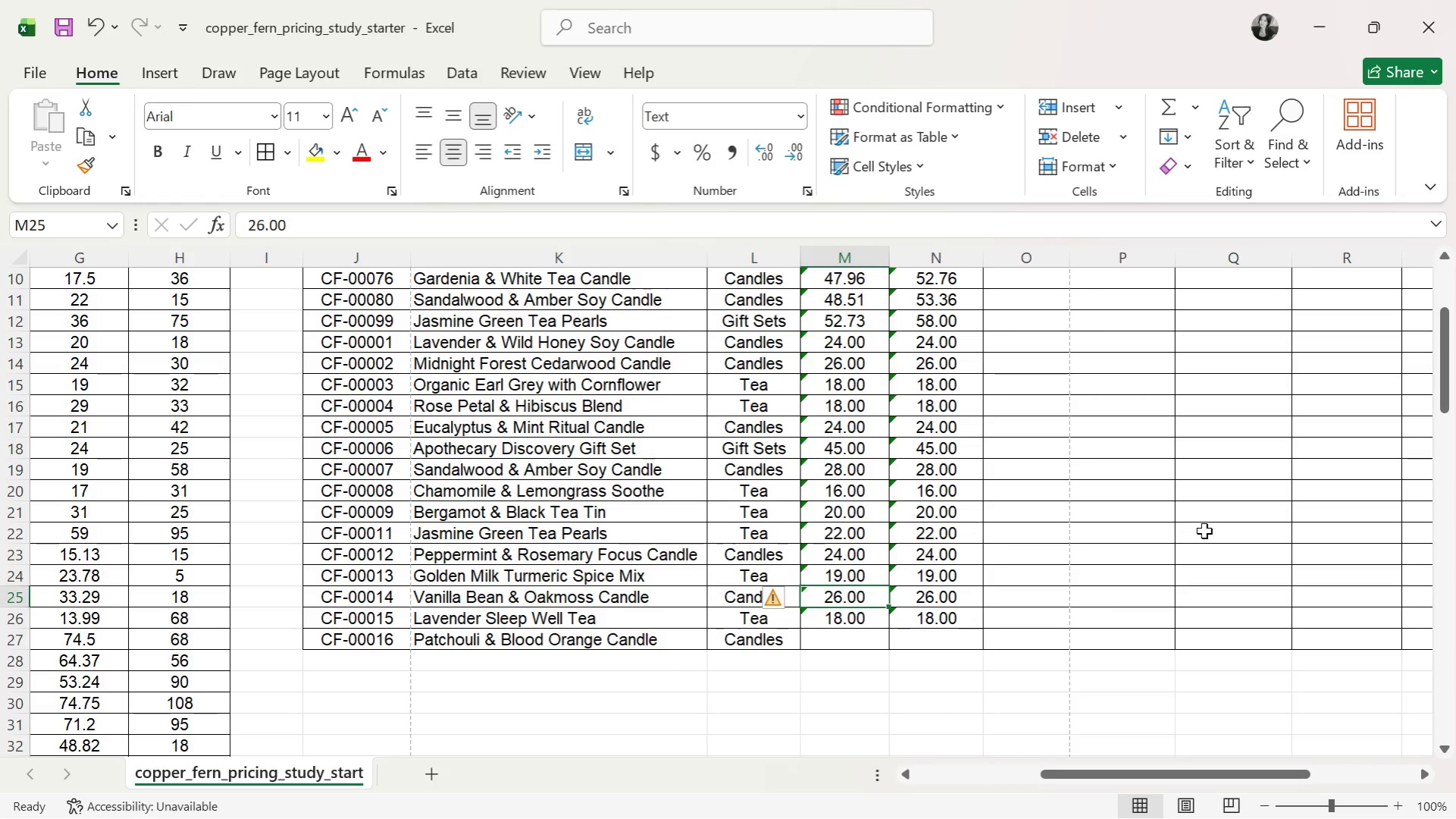 
key(ArrowRight)
 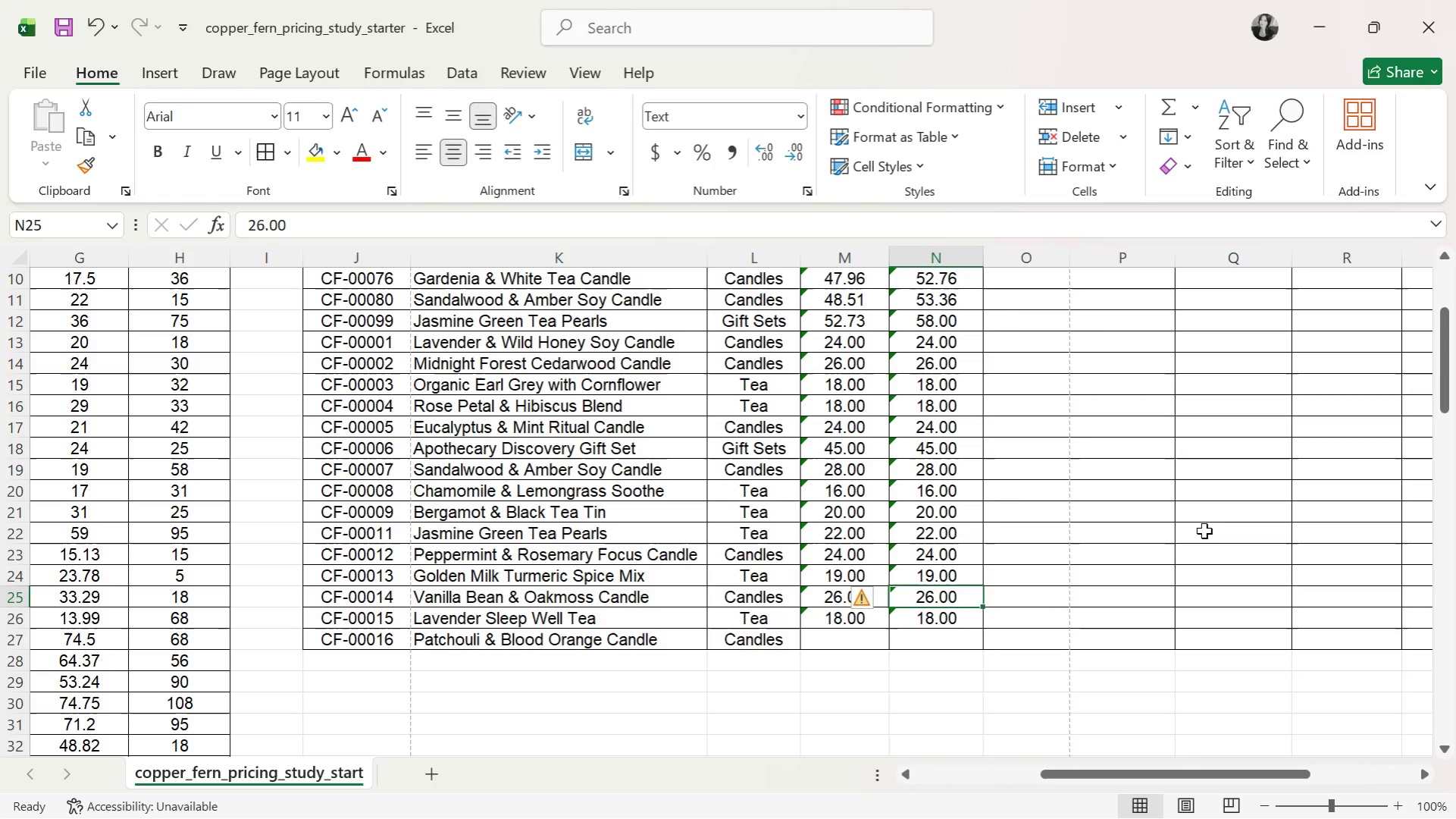 
key(ArrowLeft)
 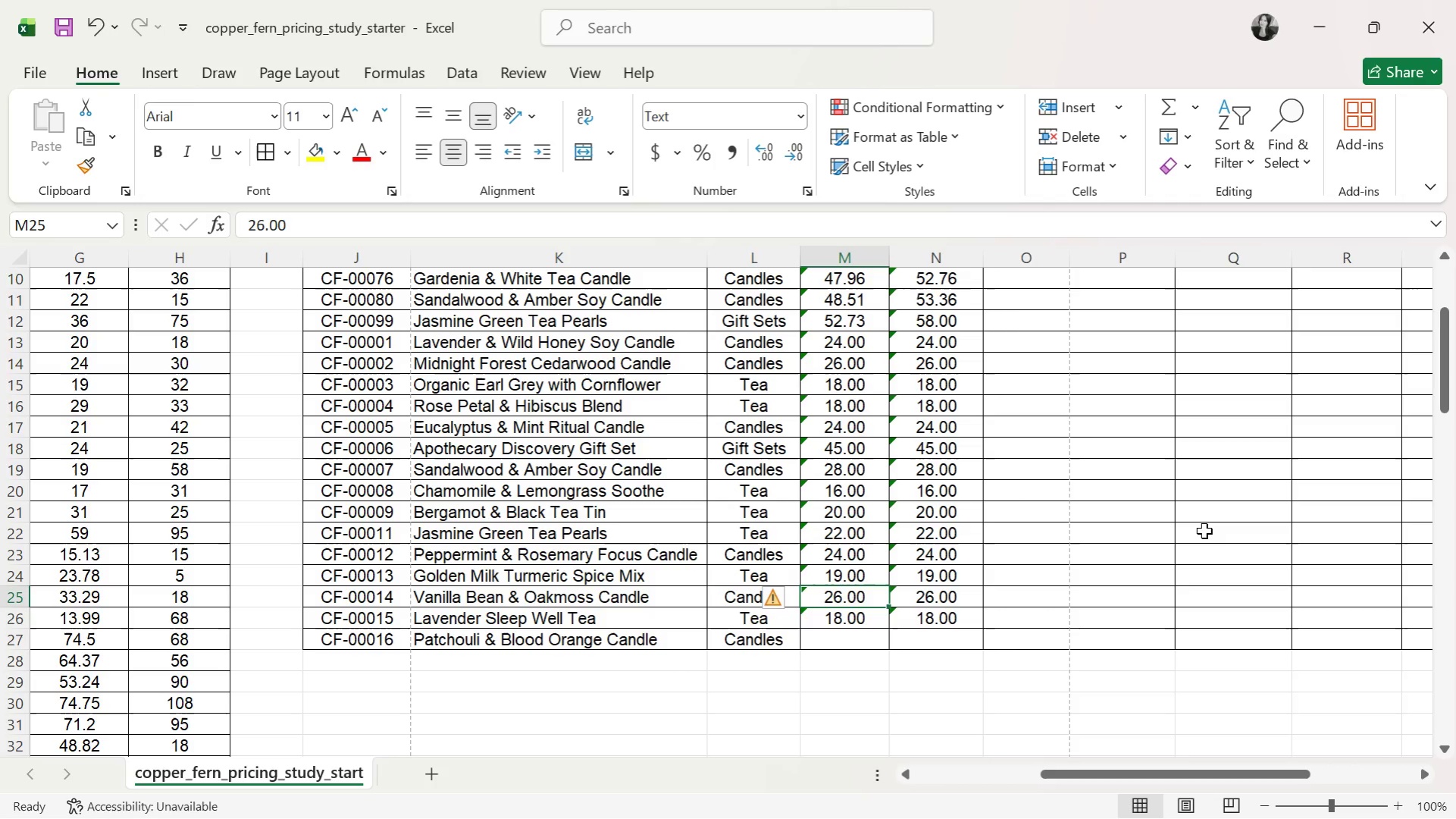 
key(ArrowDown)
 